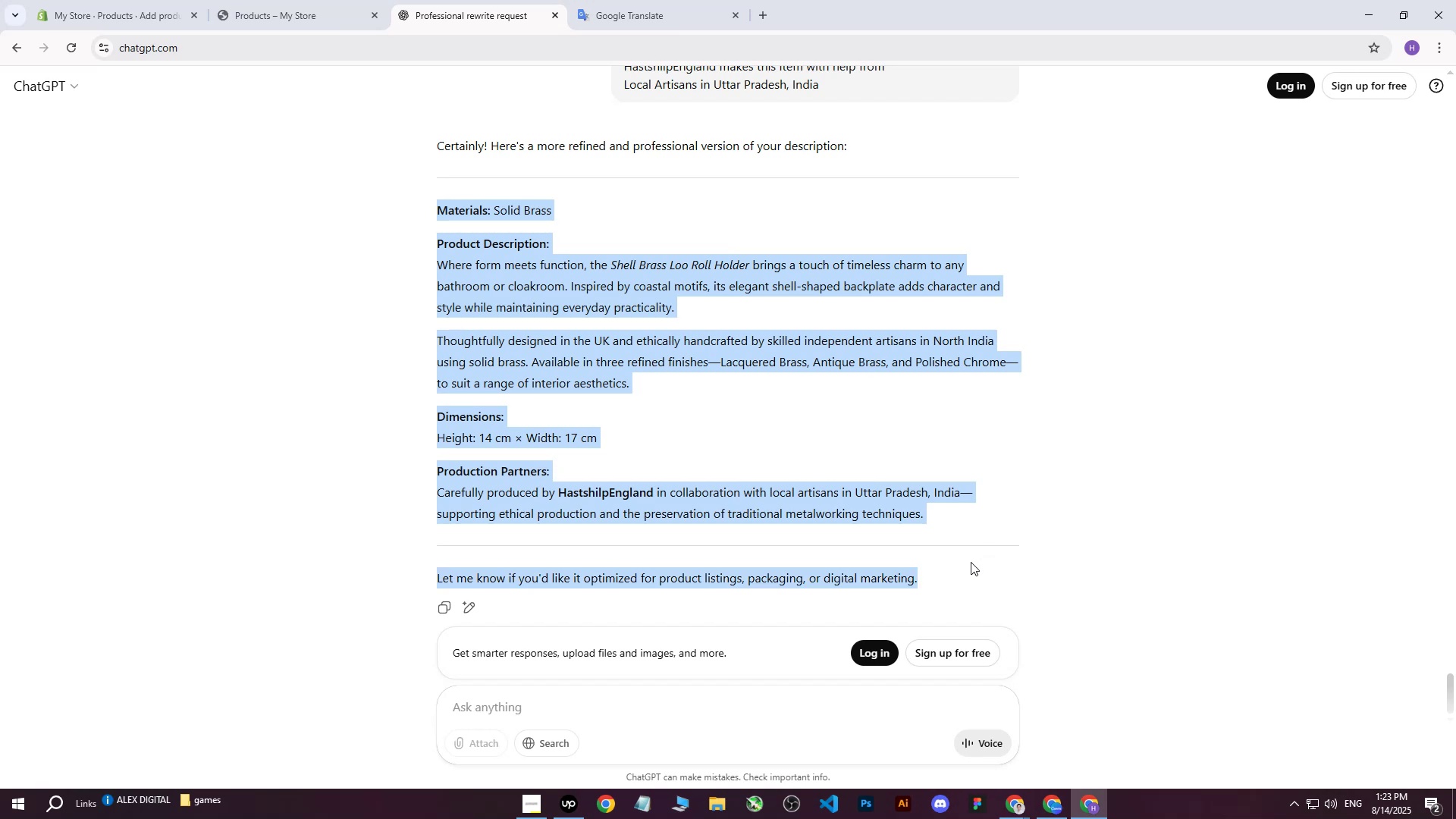 
key(Control+C)
 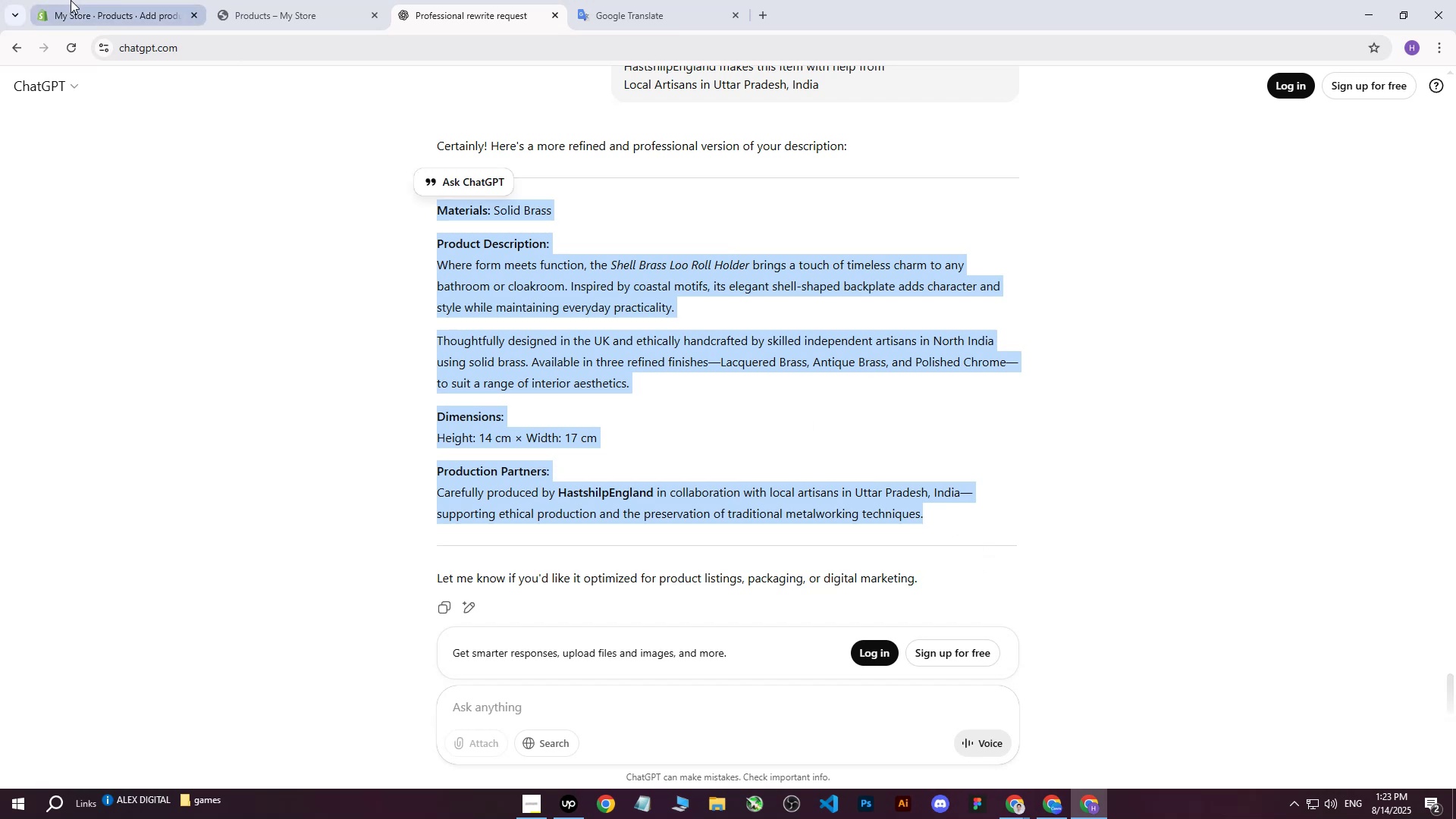 
left_click([73, 0])
 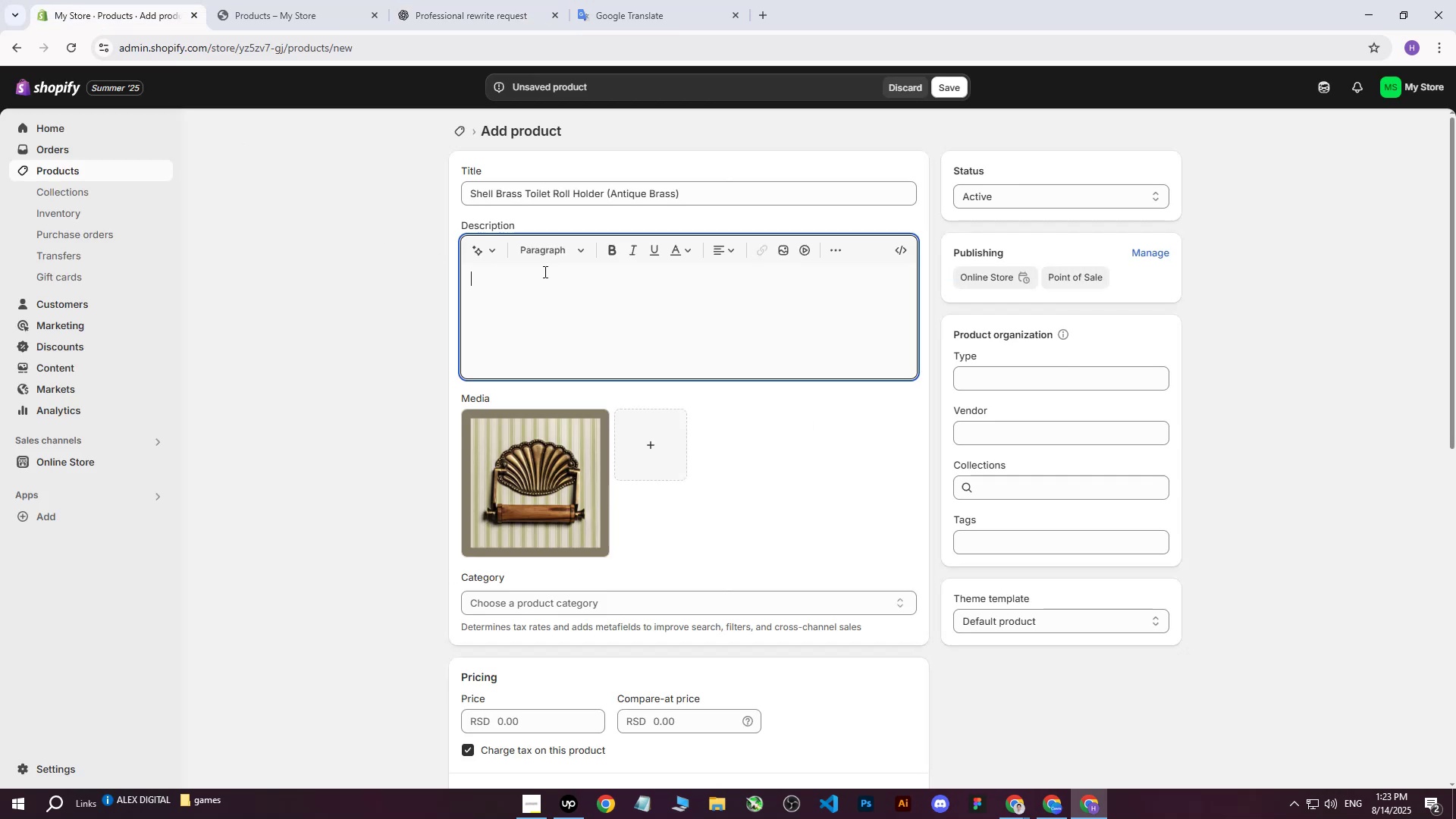 
left_click_drag(start_coordinate=[549, 319], to_coordinate=[549, 327])
 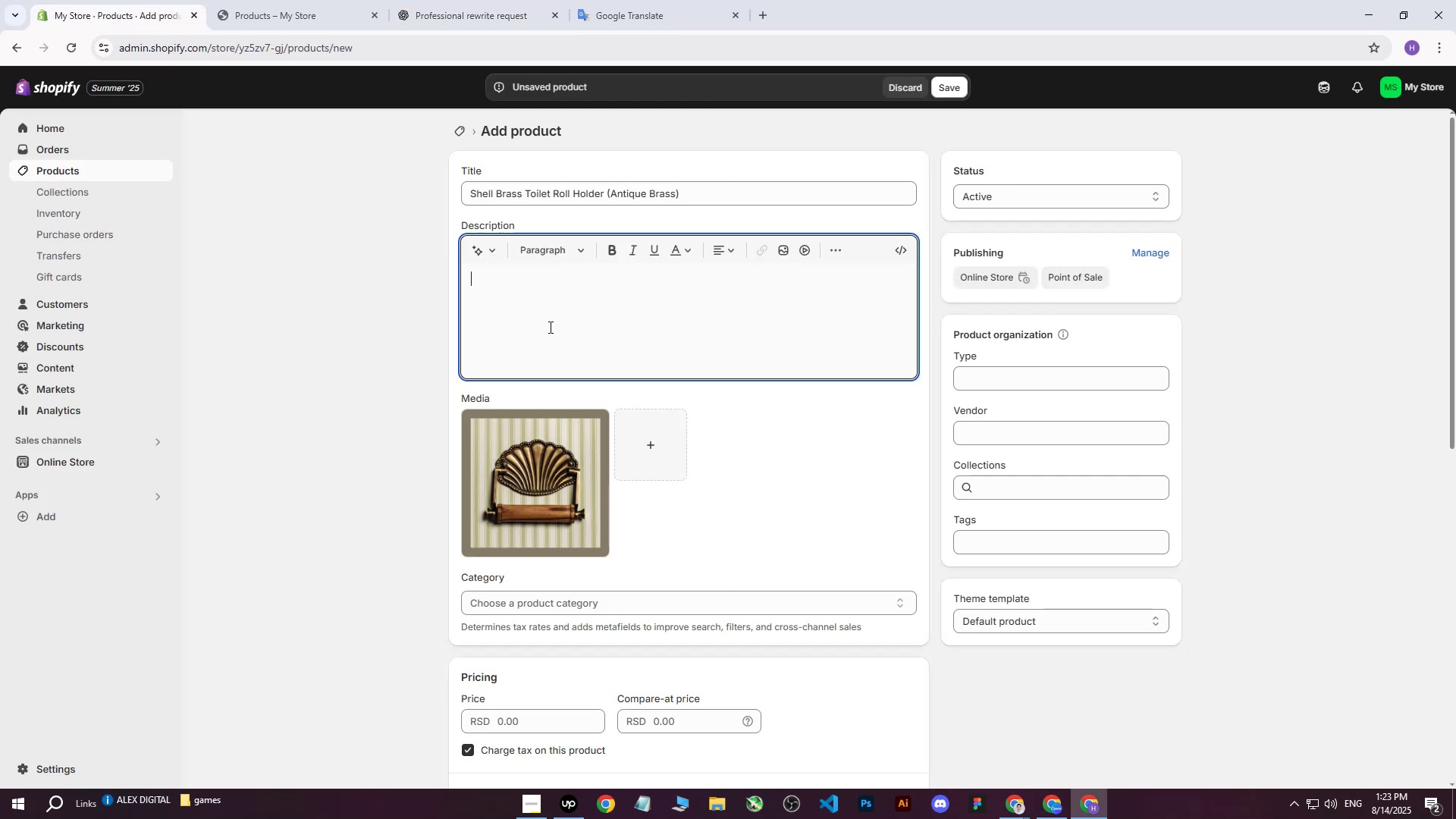 
key(Control+V)
 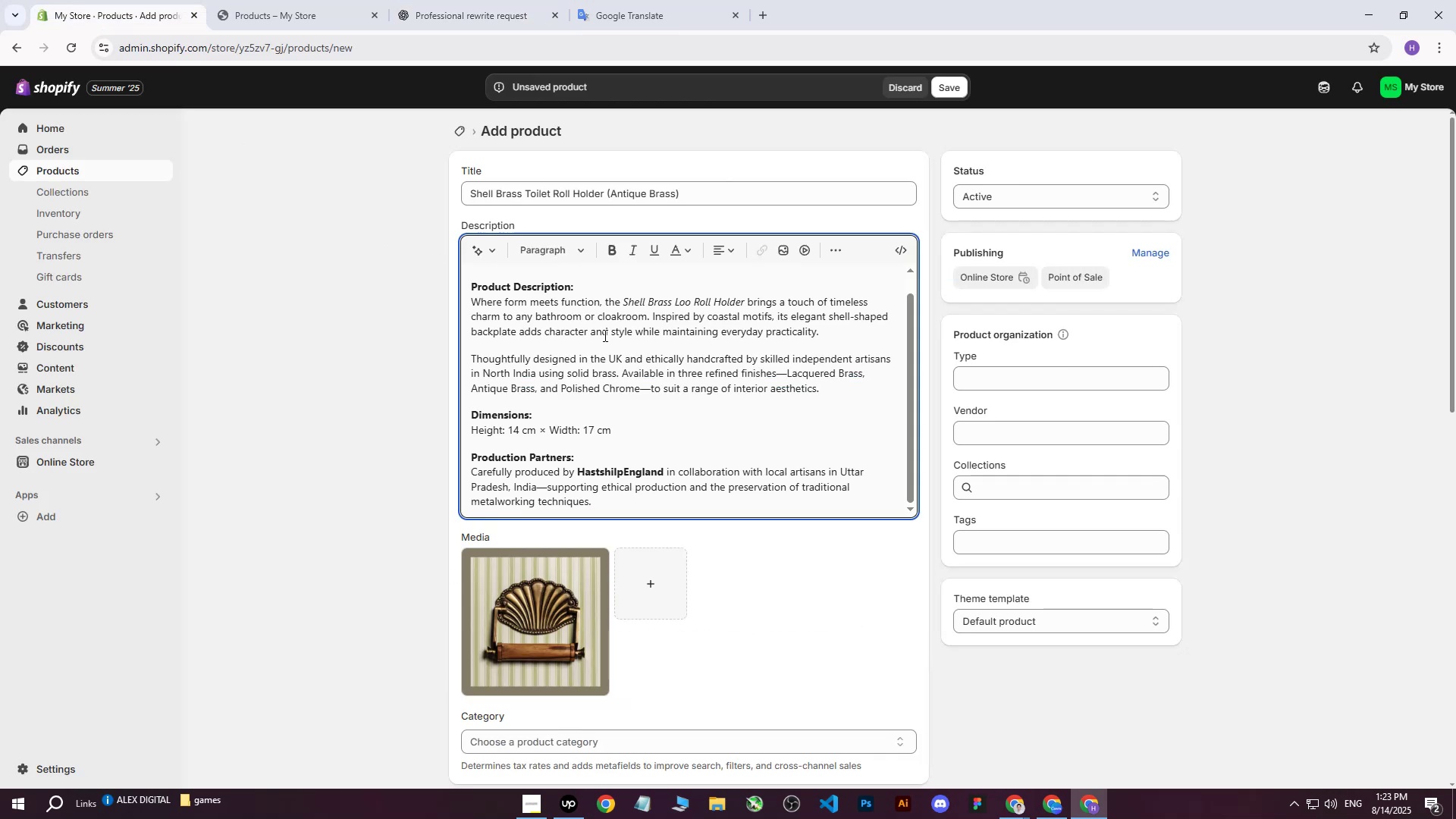 
scroll: coordinate [604, 344], scroll_direction: up, amount: 5.0
 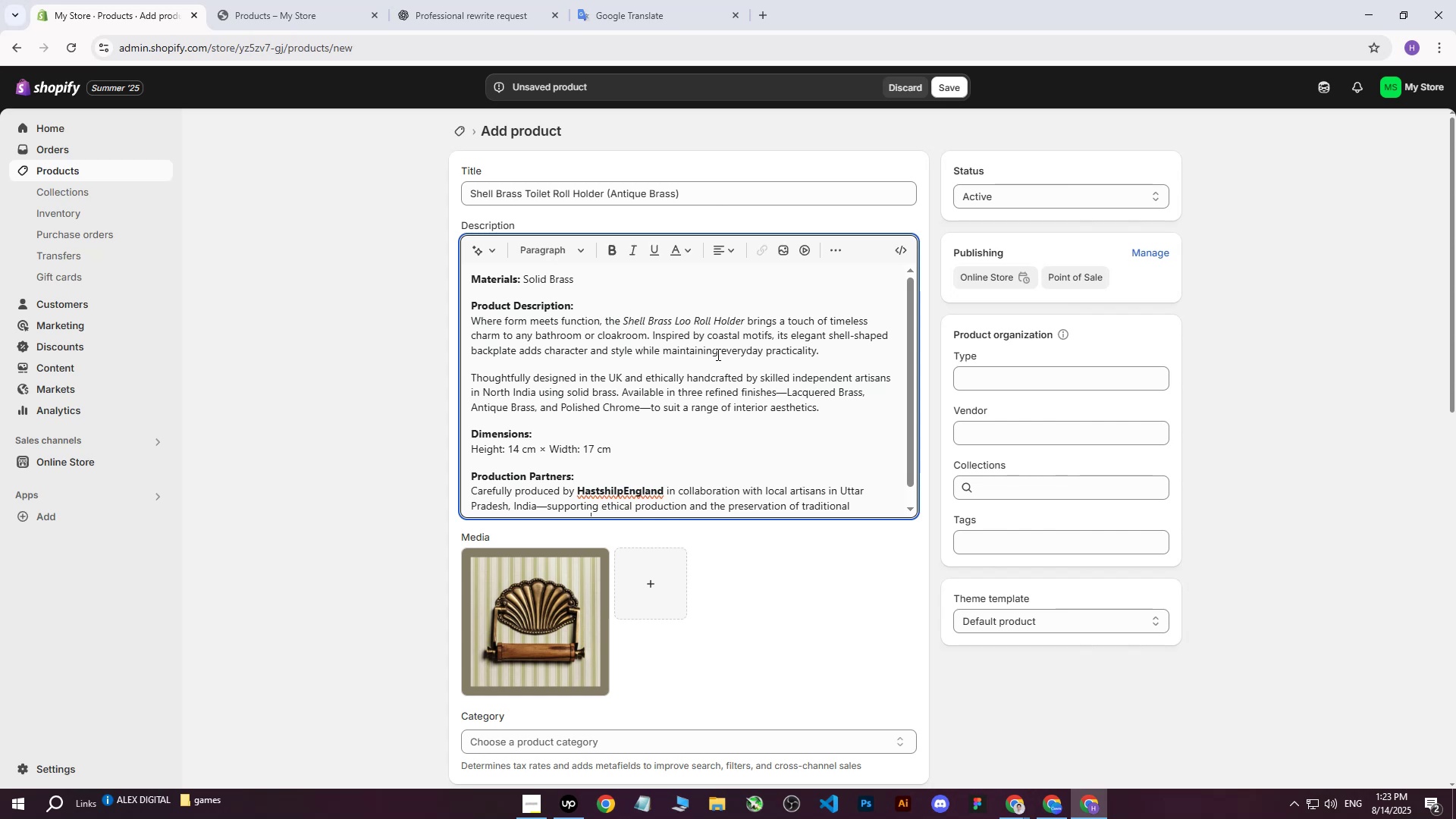 
wait(14.59)
 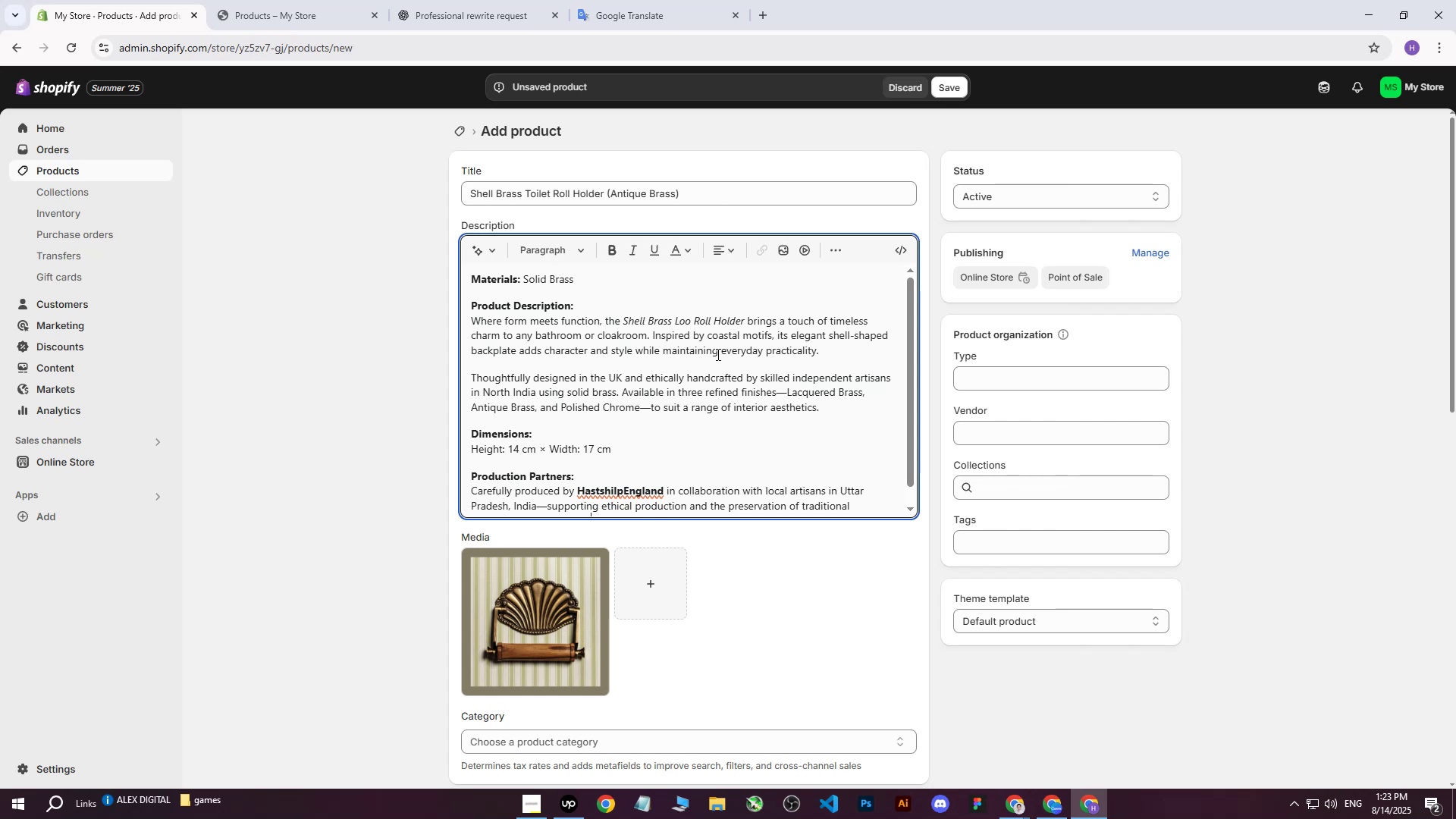 
scroll: coordinate [698, 396], scroll_direction: down, amount: 3.0
 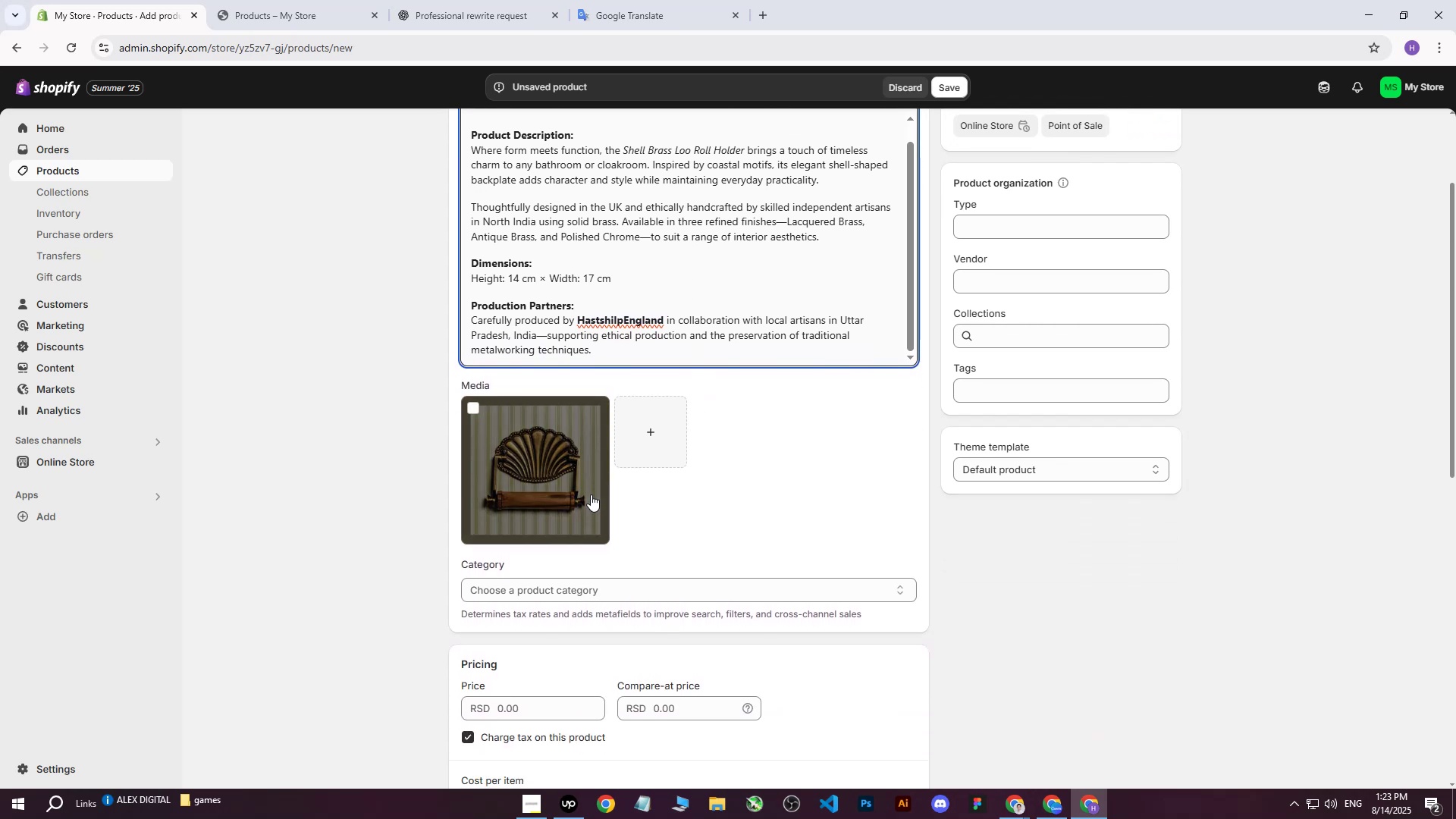 
left_click([591, 494])
 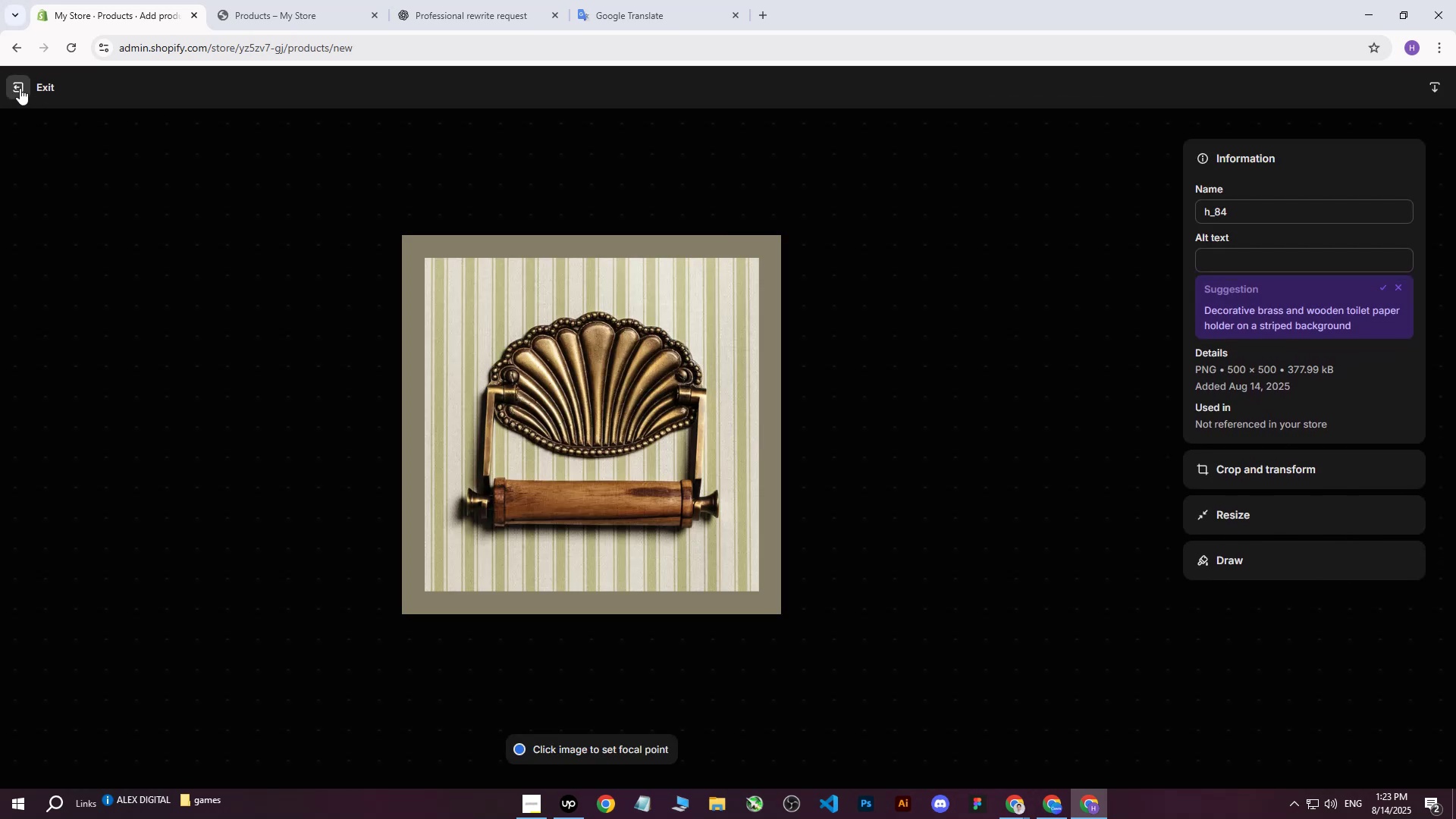 
left_click([20, 88])
 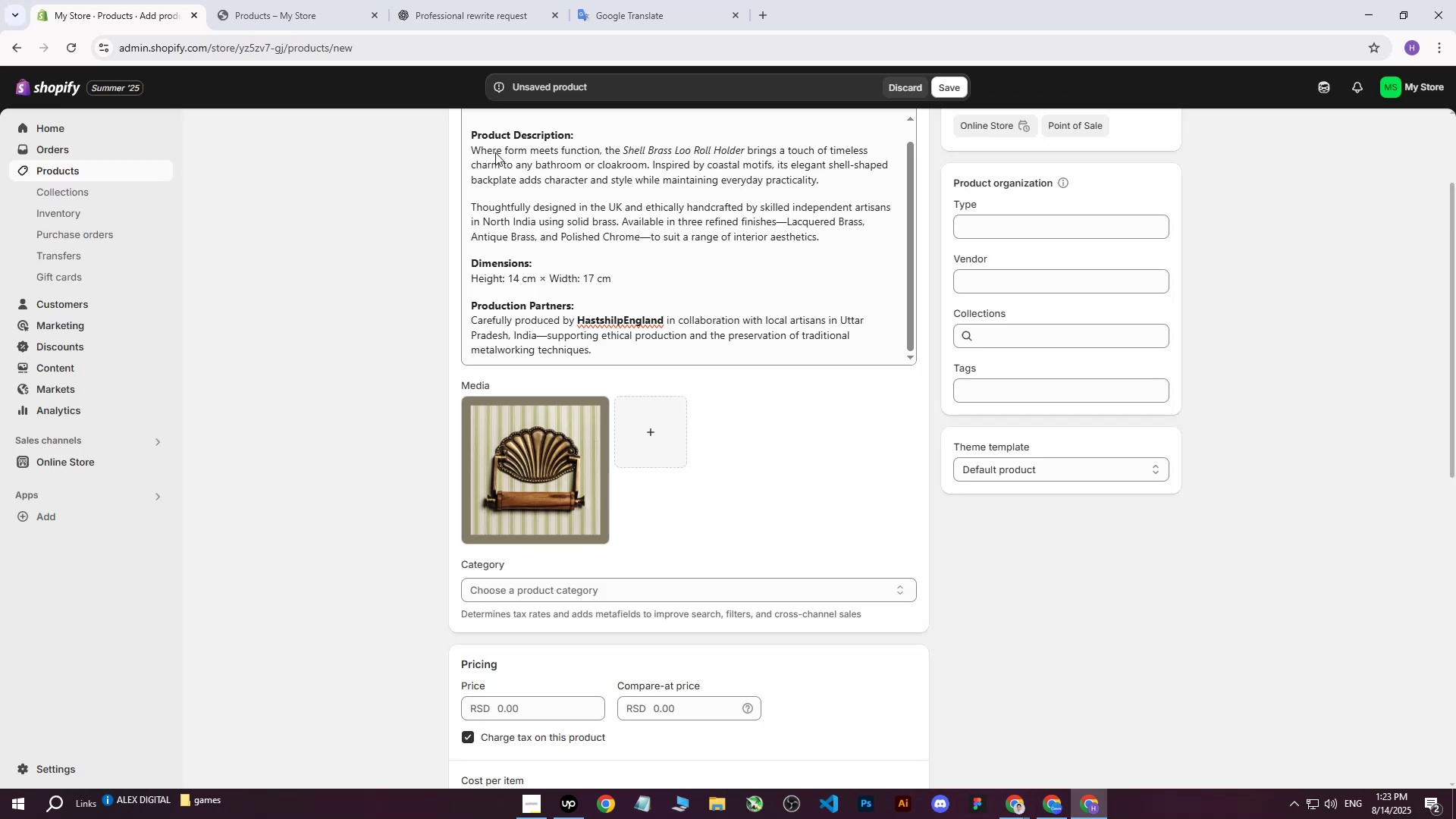 
scroll: coordinate [635, 246], scroll_direction: up, amount: 14.0
 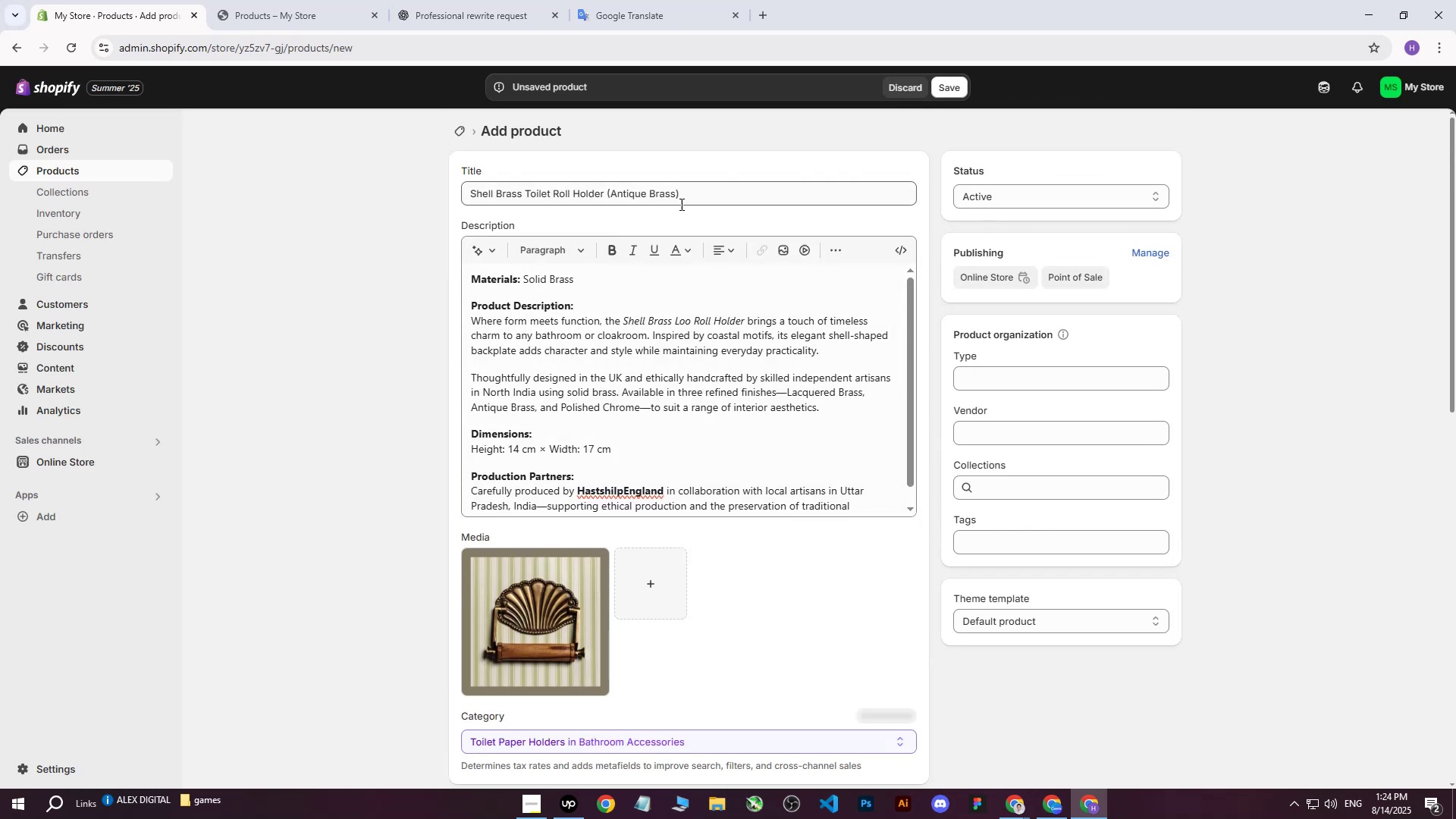 
left_click_drag(start_coordinate=[701, 199], to_coordinate=[367, 191])
 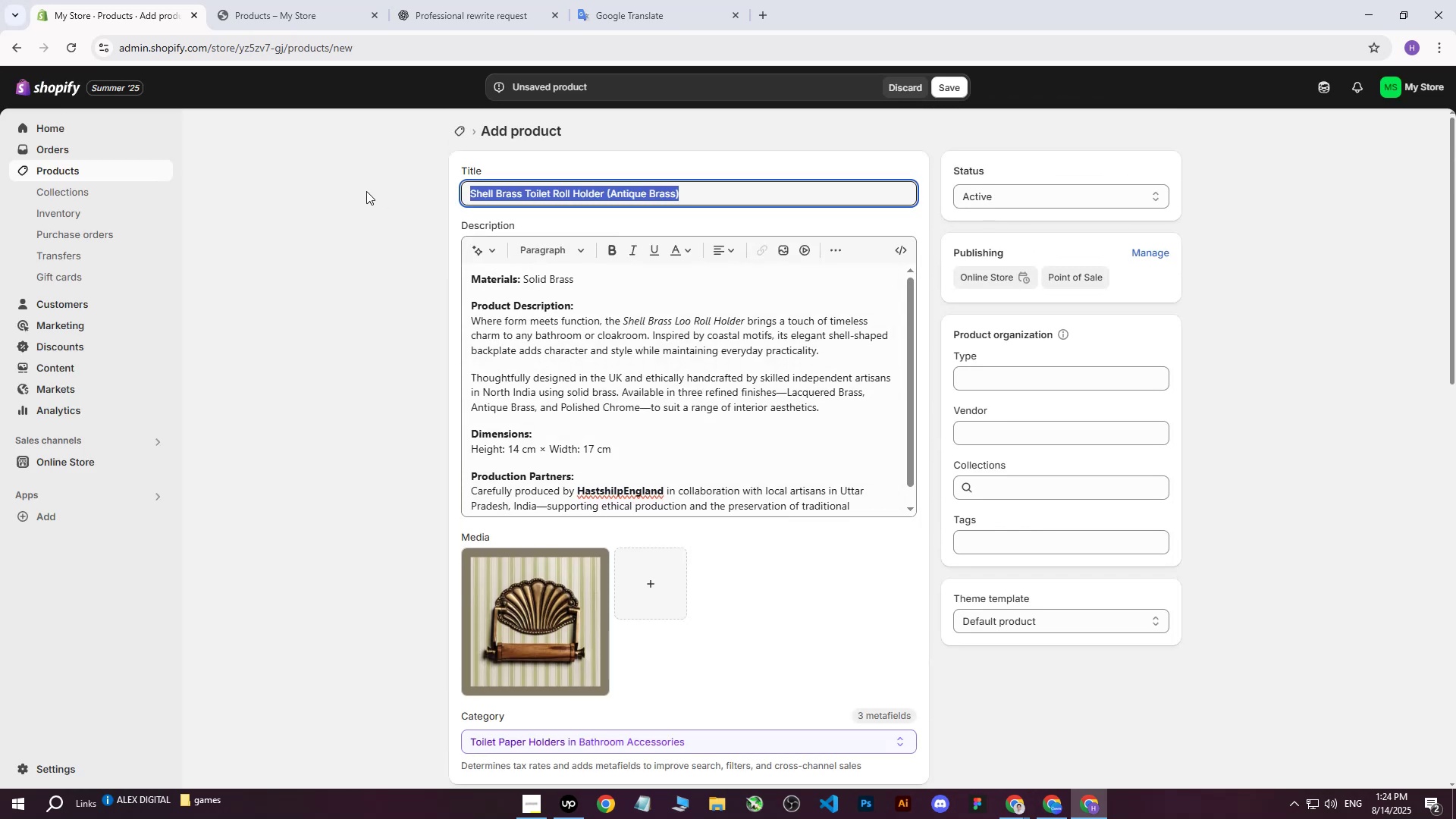 
key(Control+ControlLeft)
 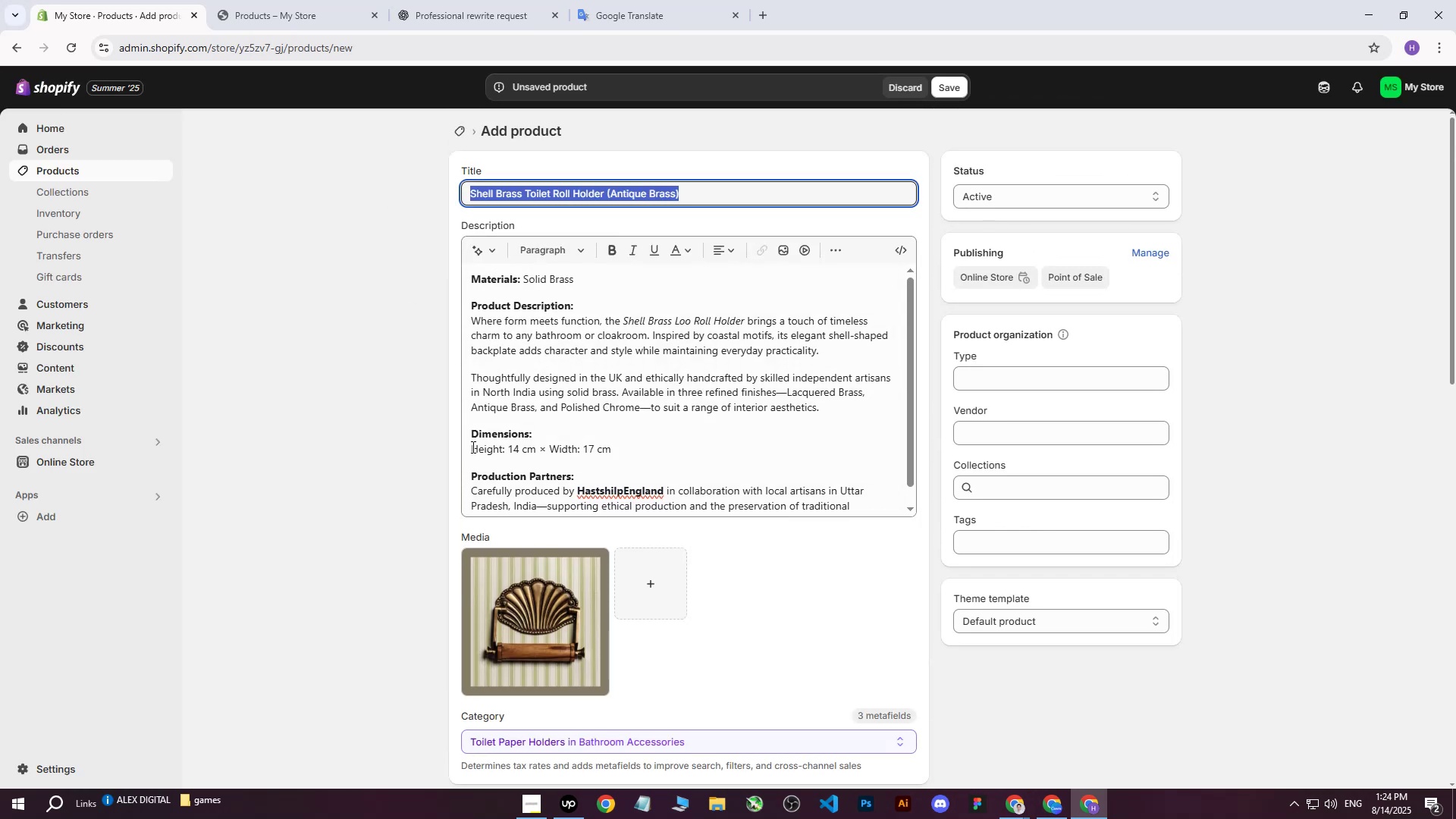 
key(Control+C)
 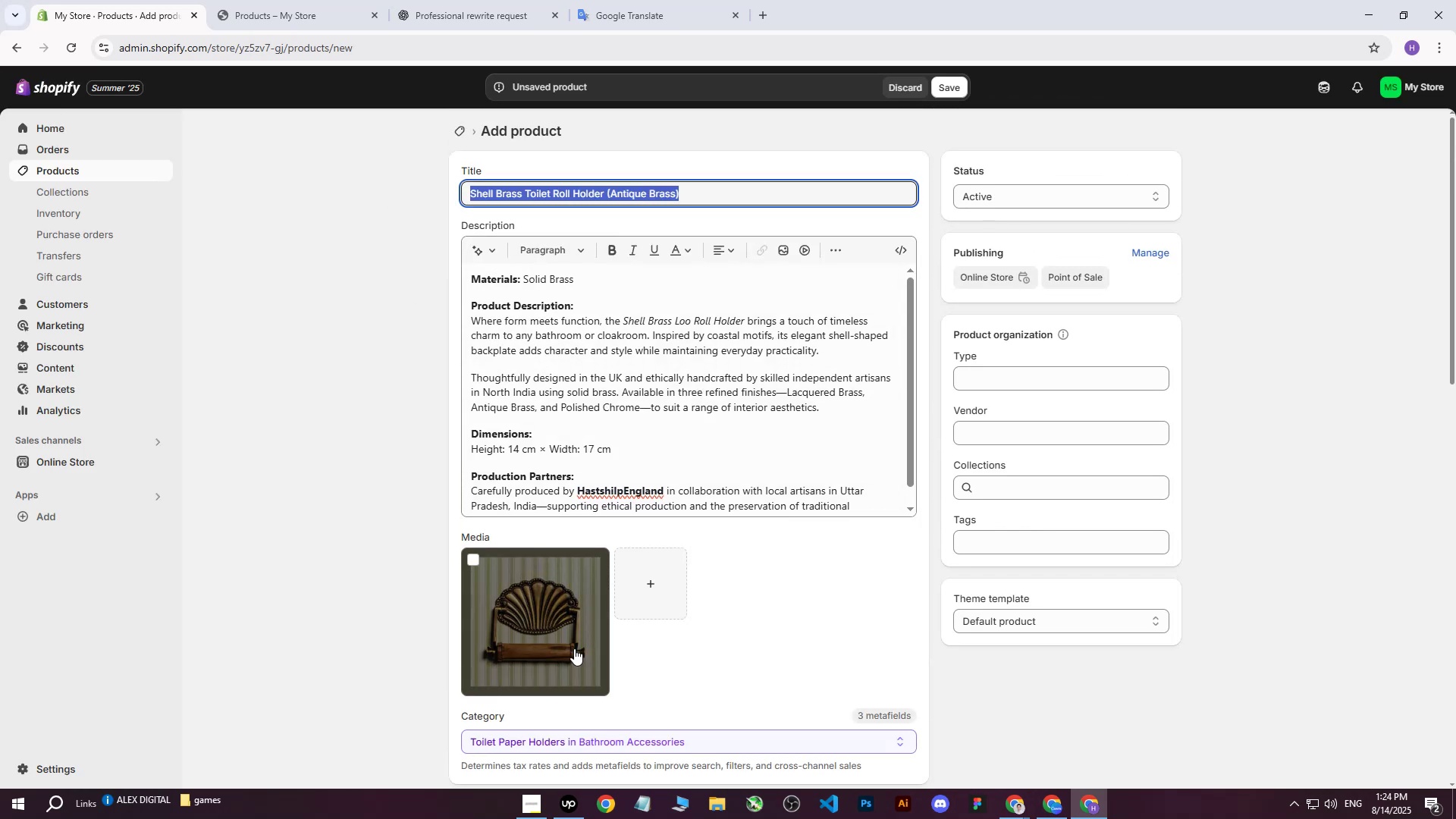 
left_click([574, 648])
 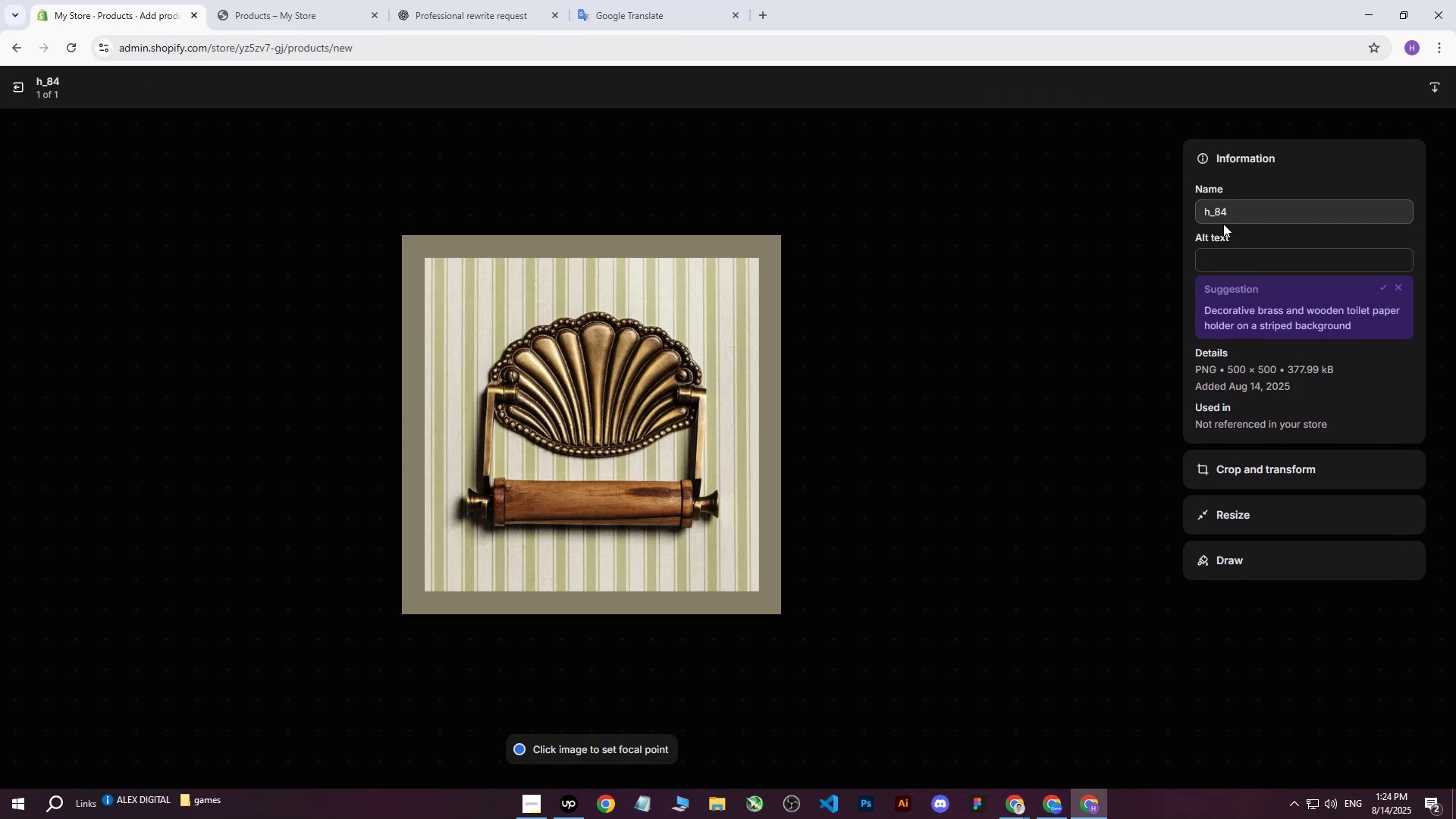 
left_click([1219, 257])
 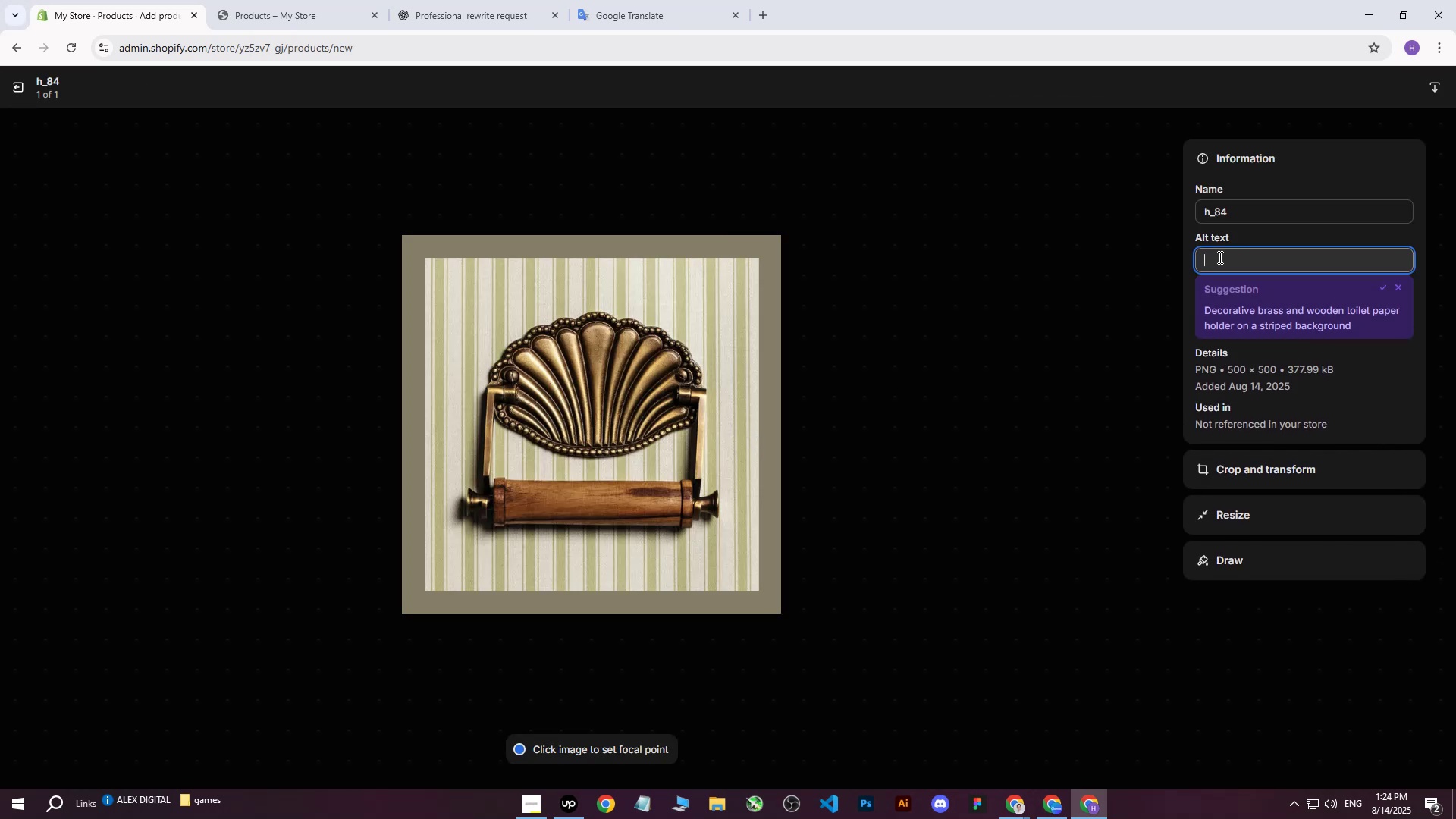 
key(Control+ControlLeft)
 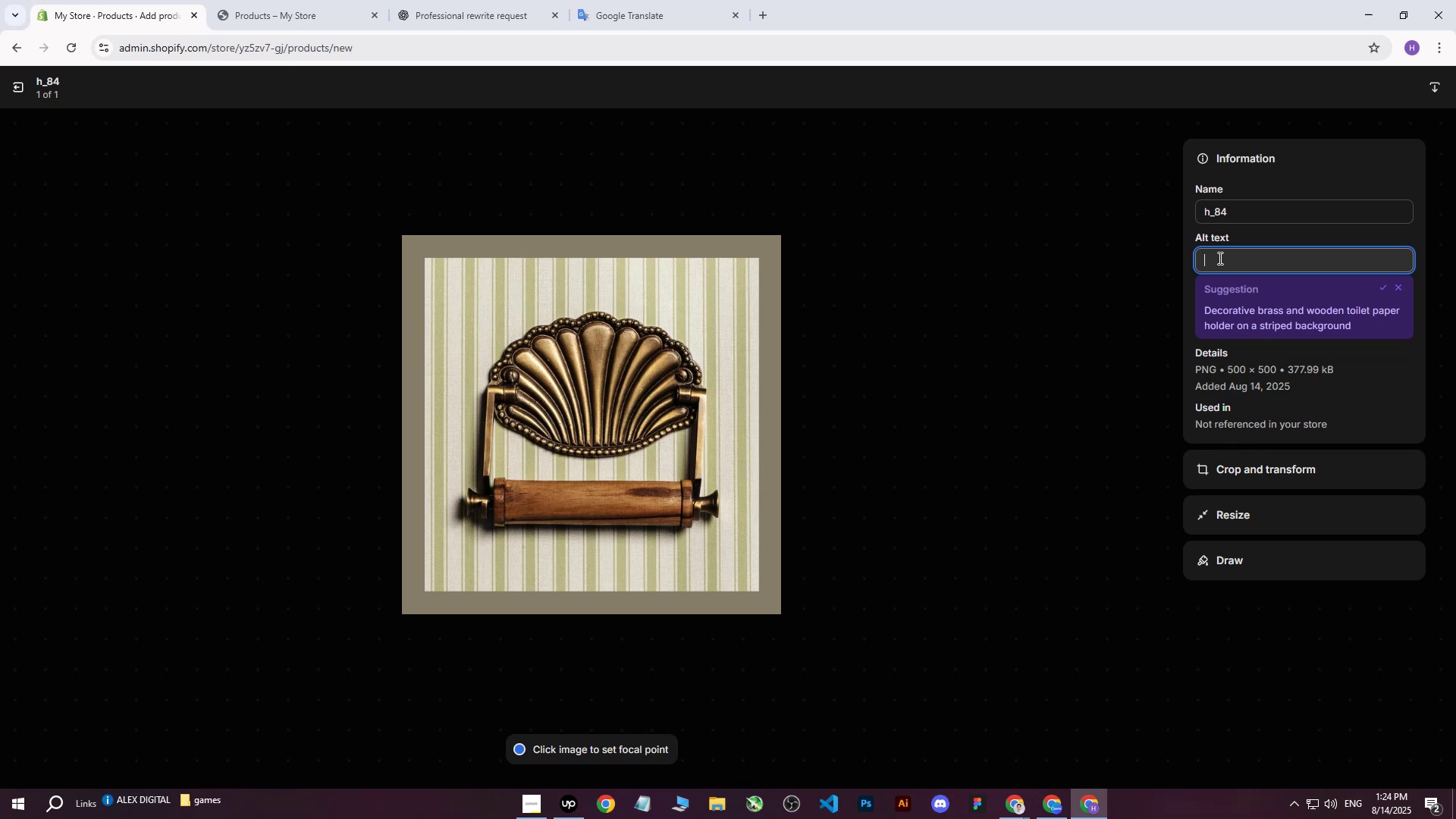 
key(Control+V)
 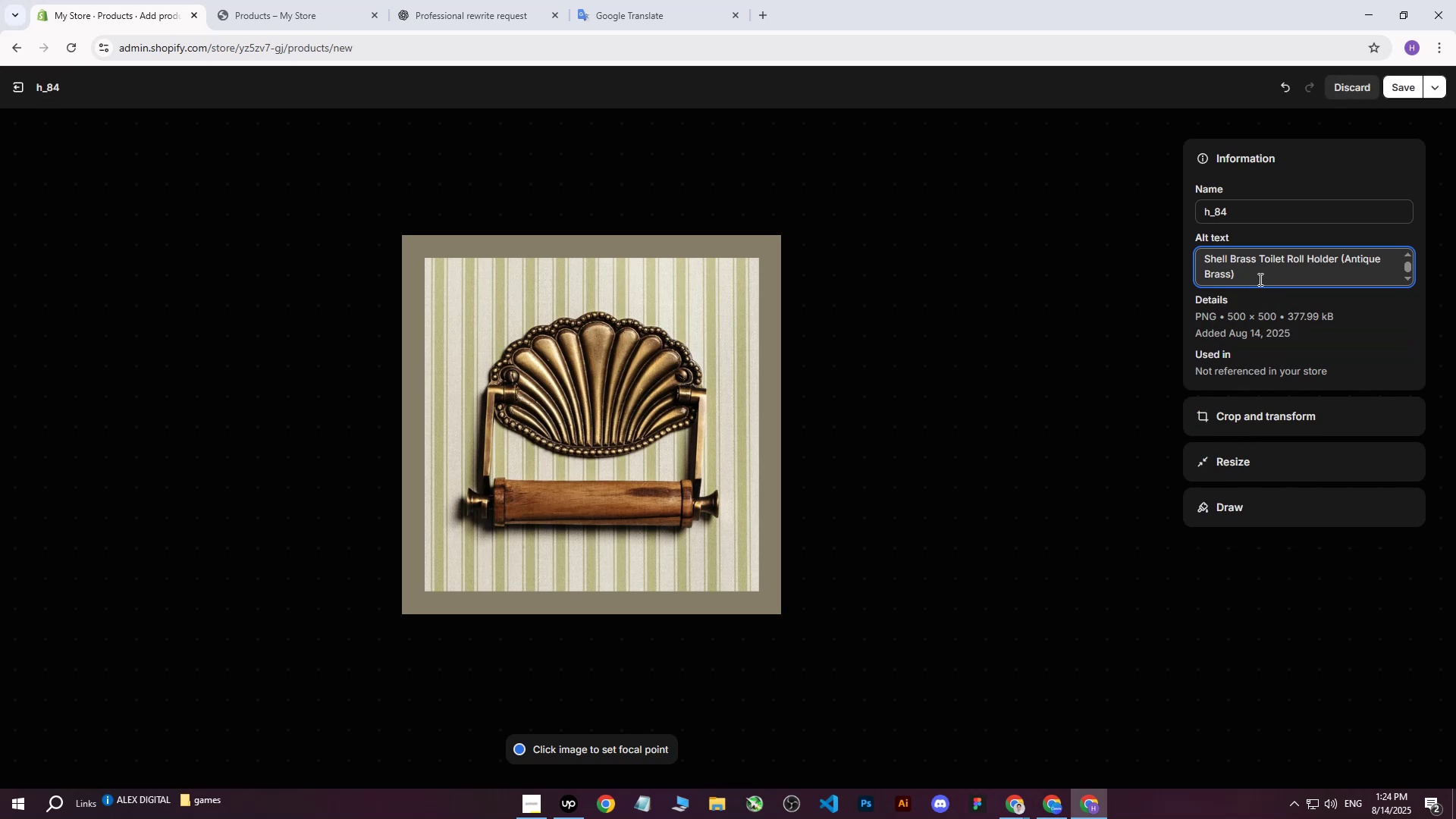 
type( on walltapes)
key(Backspace)
key(Backspace)
key(Backspace)
type(yellow )
key(Backspace)
type(/green walltapes.)
 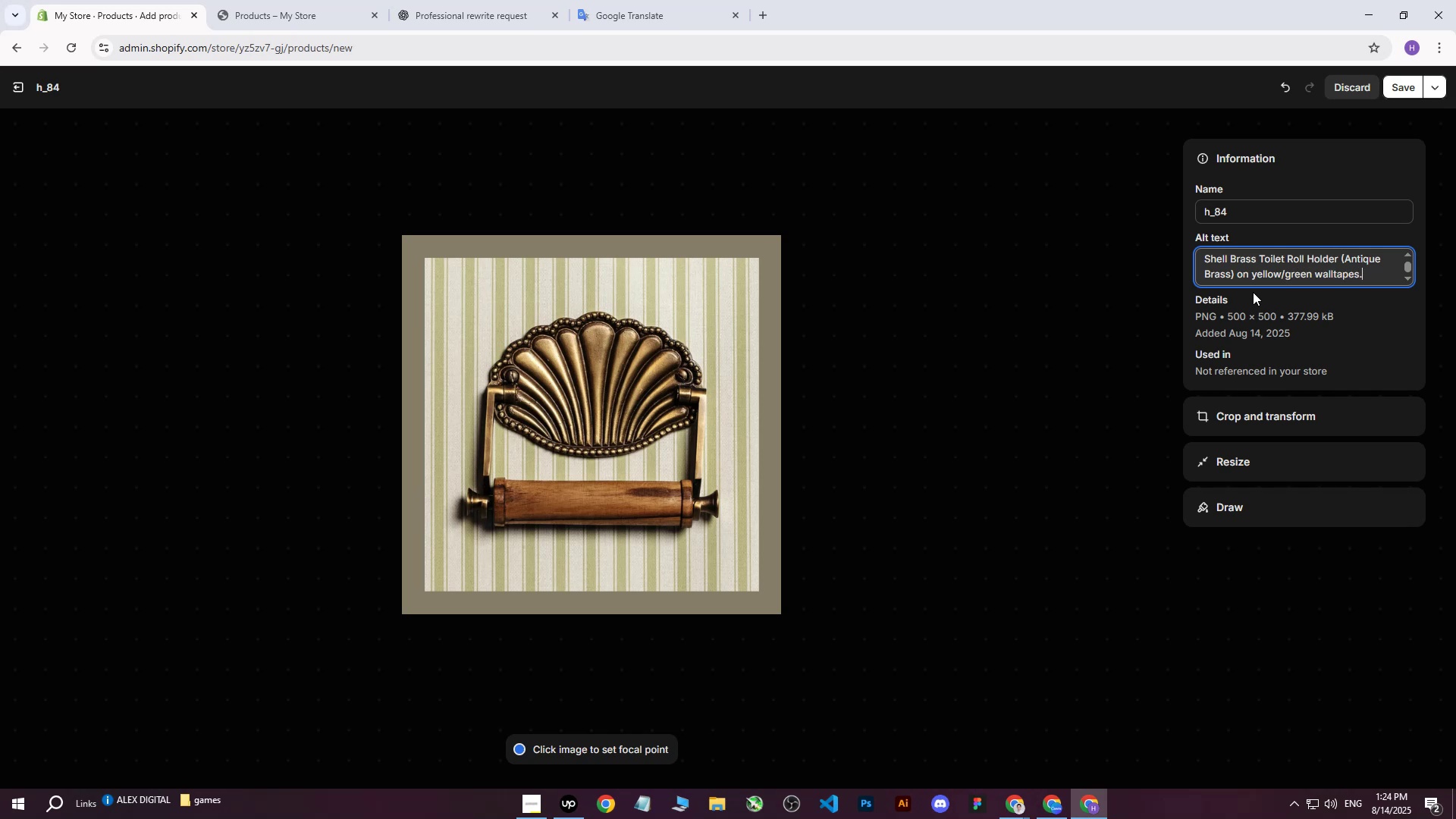 
left_click([595, 420])
 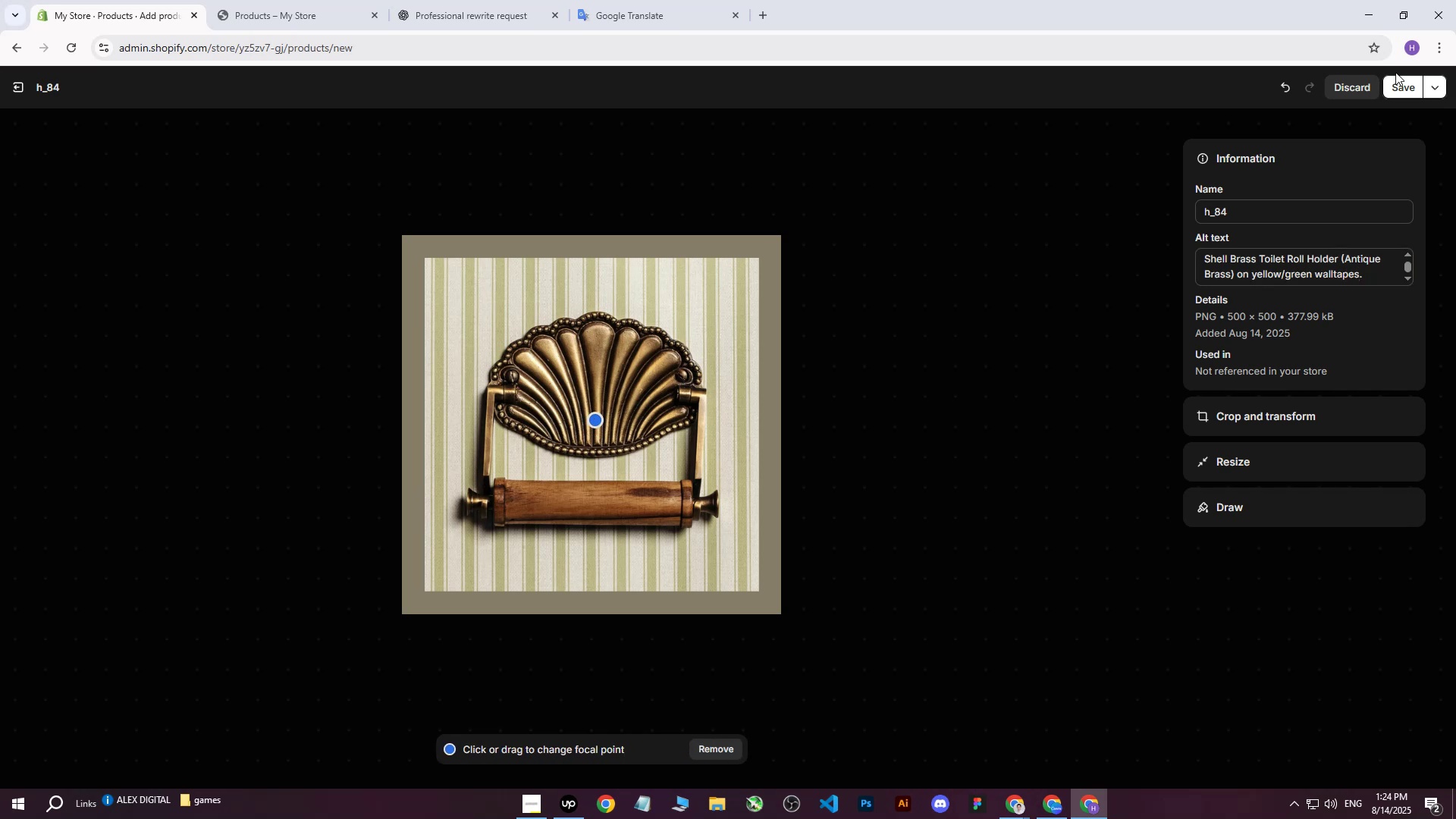 
left_click([1395, 83])
 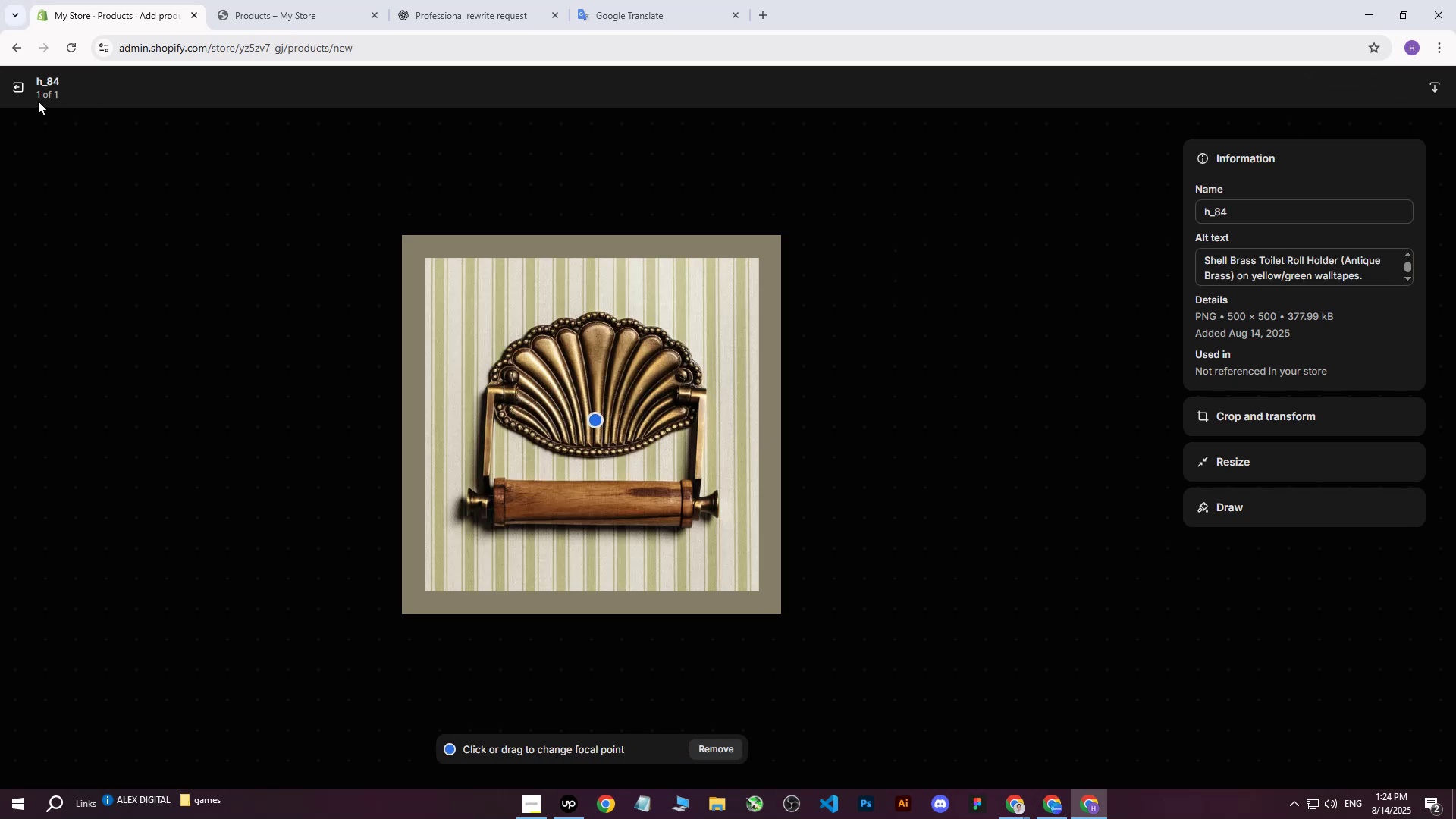 
left_click([22, 81])
 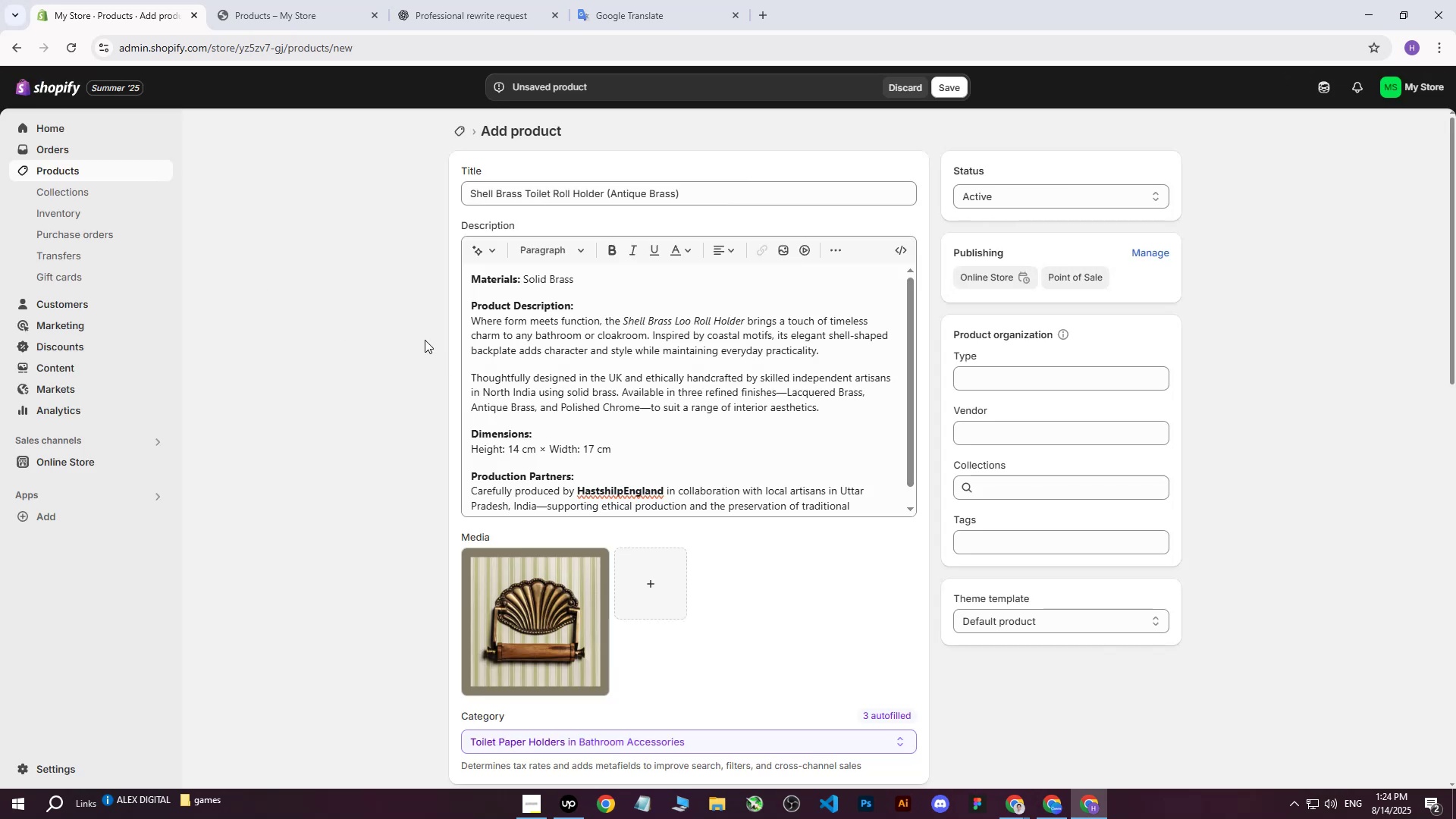 
scroll: coordinate [888, 563], scroll_direction: down, amount: 5.0
 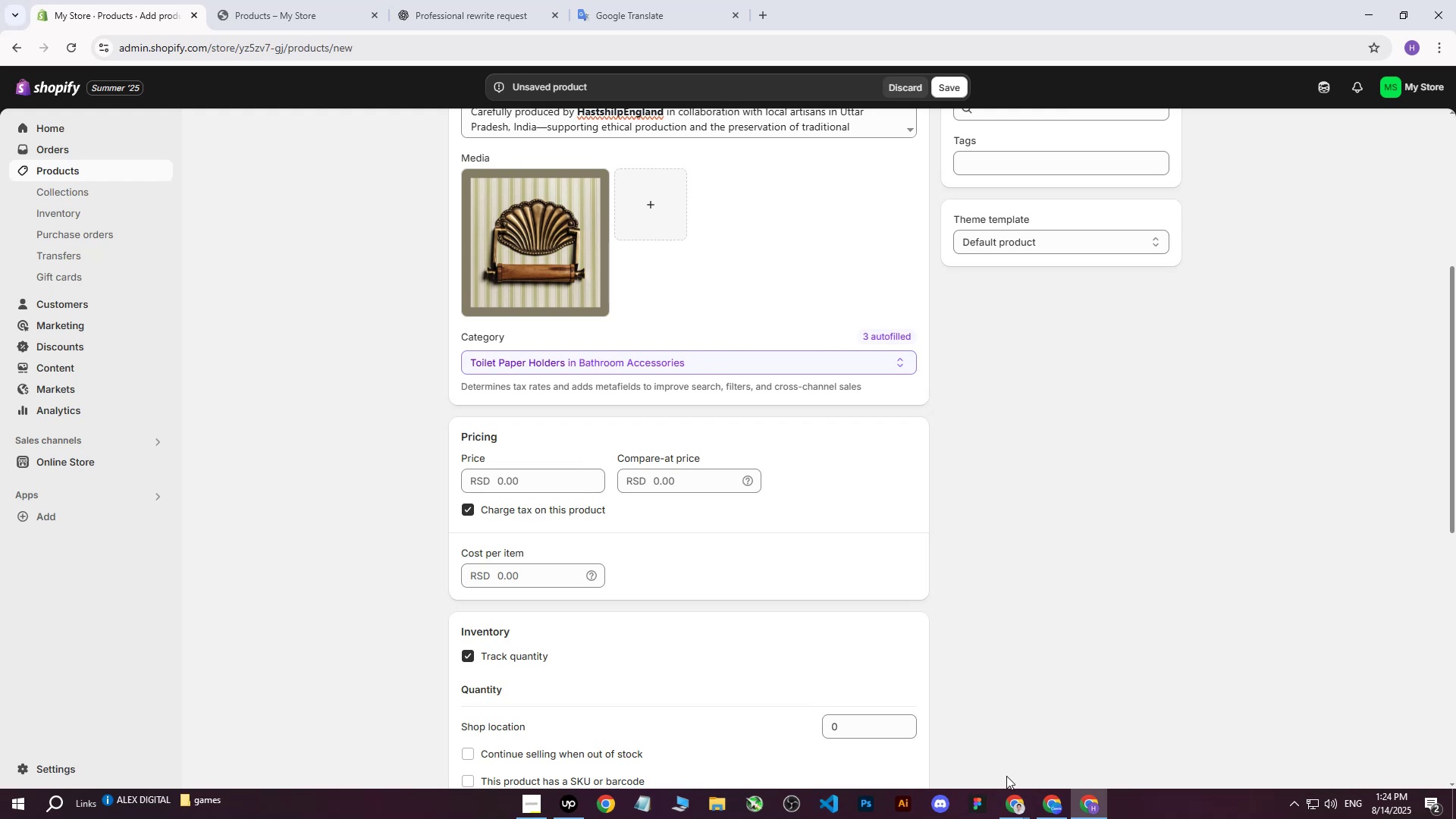 
double_click([934, 755])
 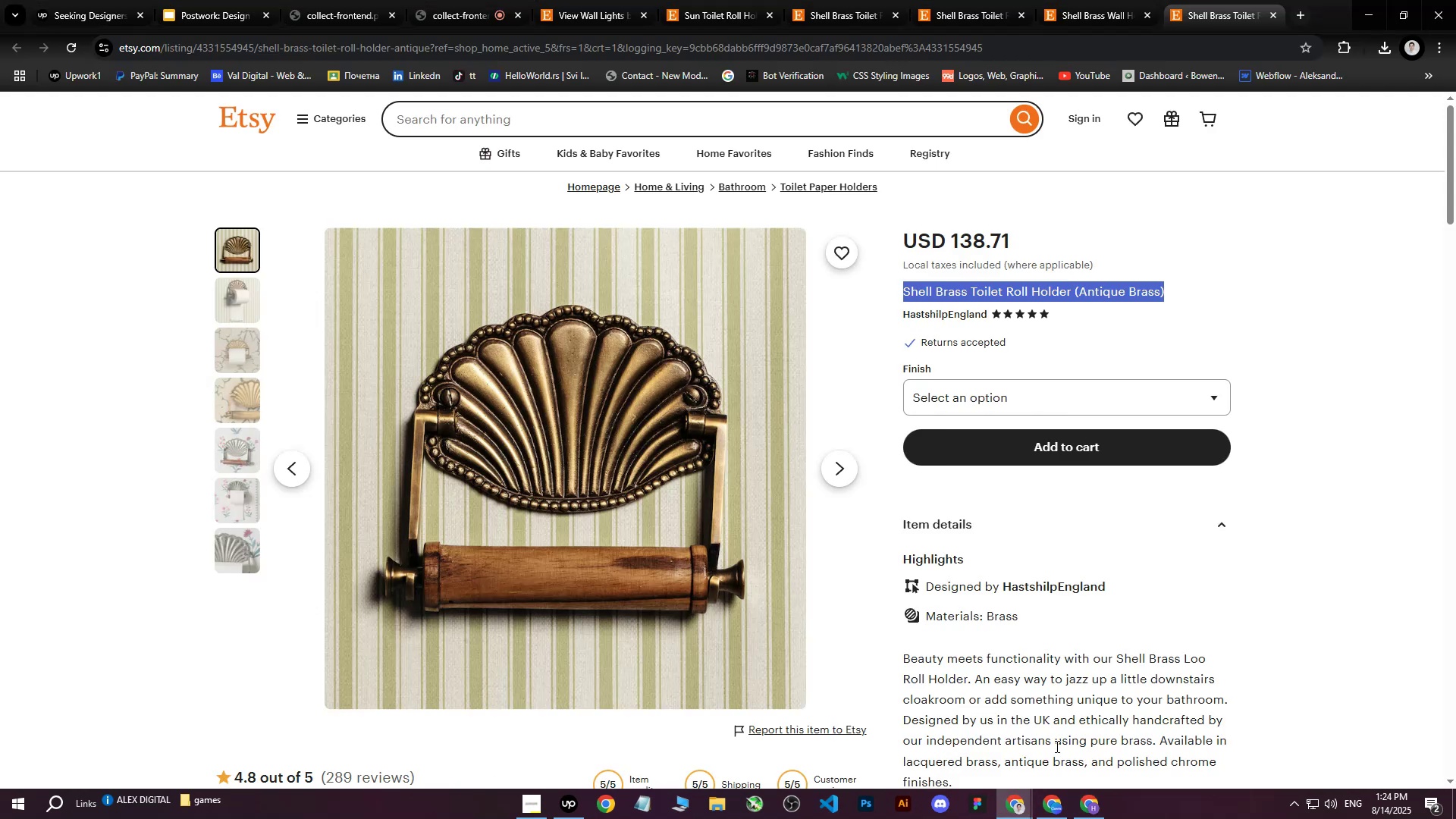 
left_click([1093, 812])
 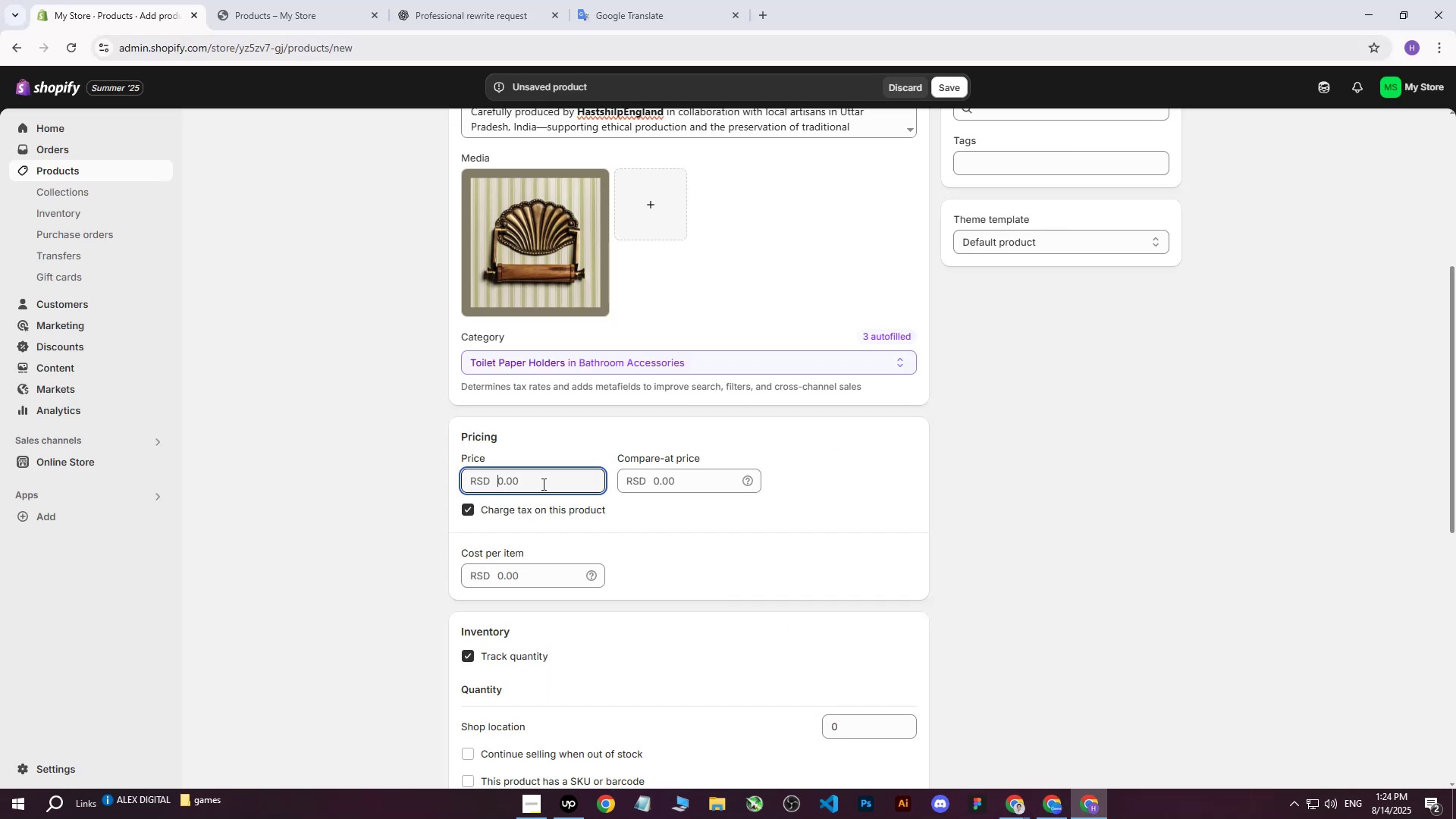 
type(14000)
 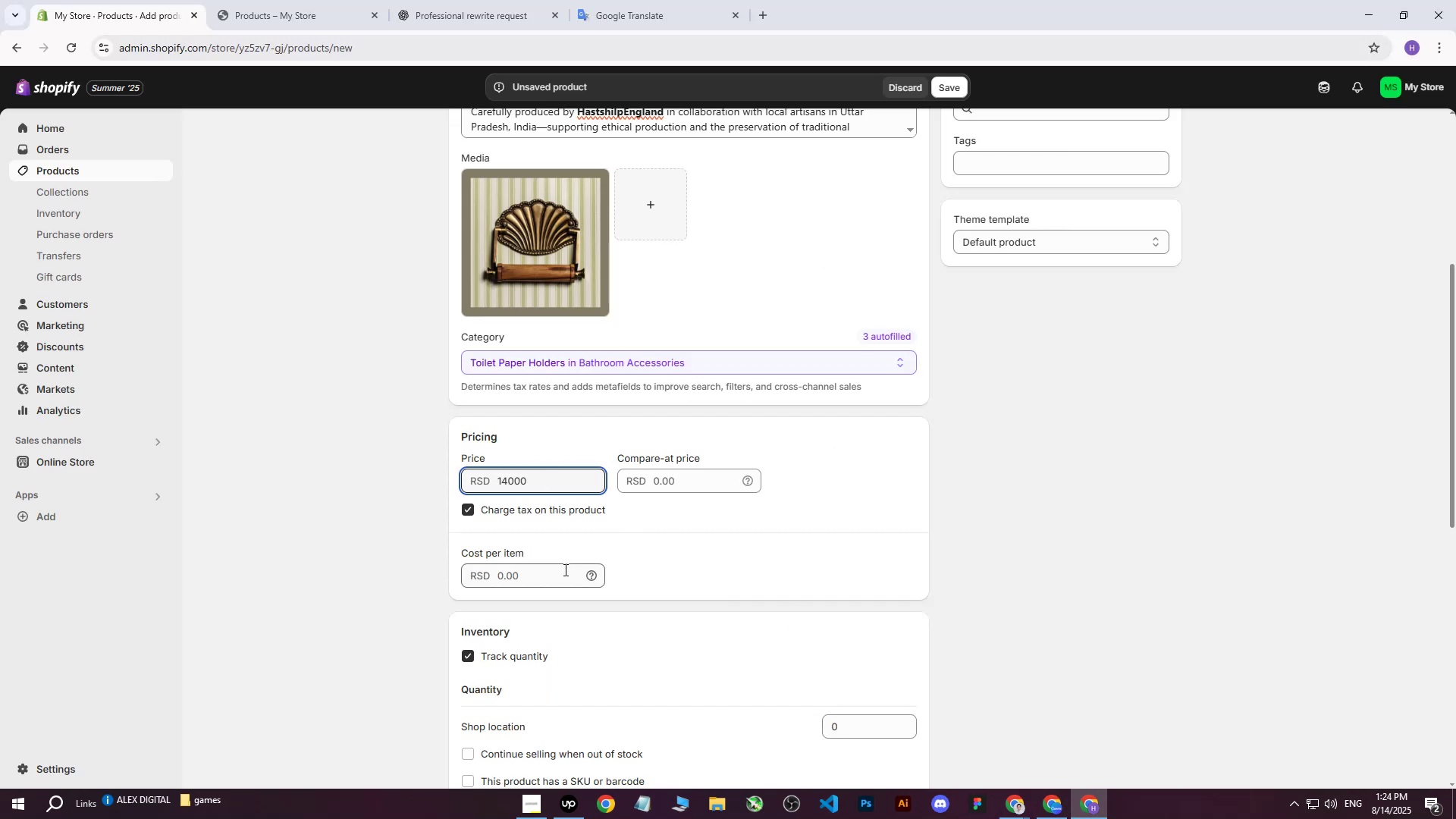 
left_click([533, 572])
 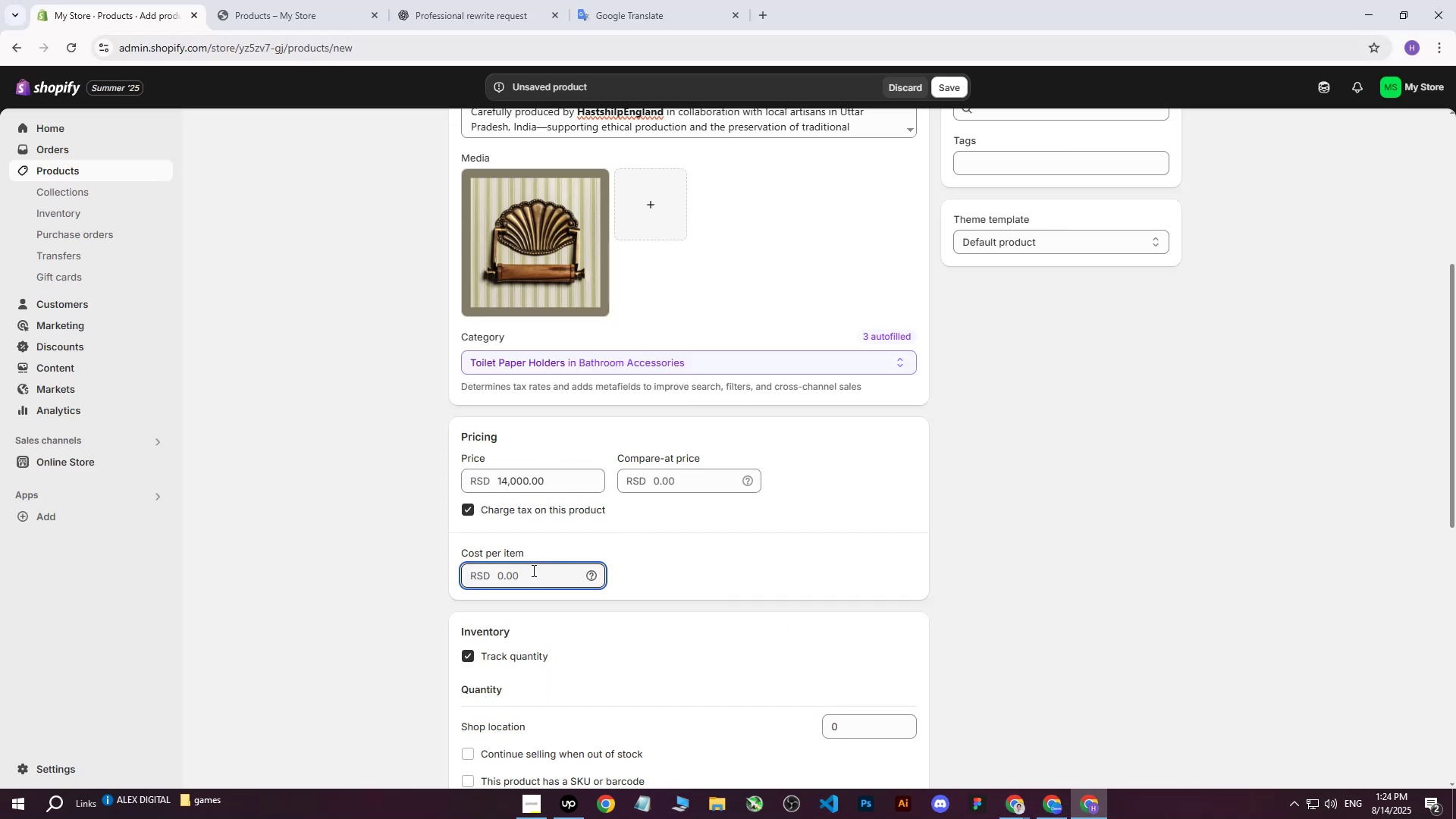 
type(7000)
 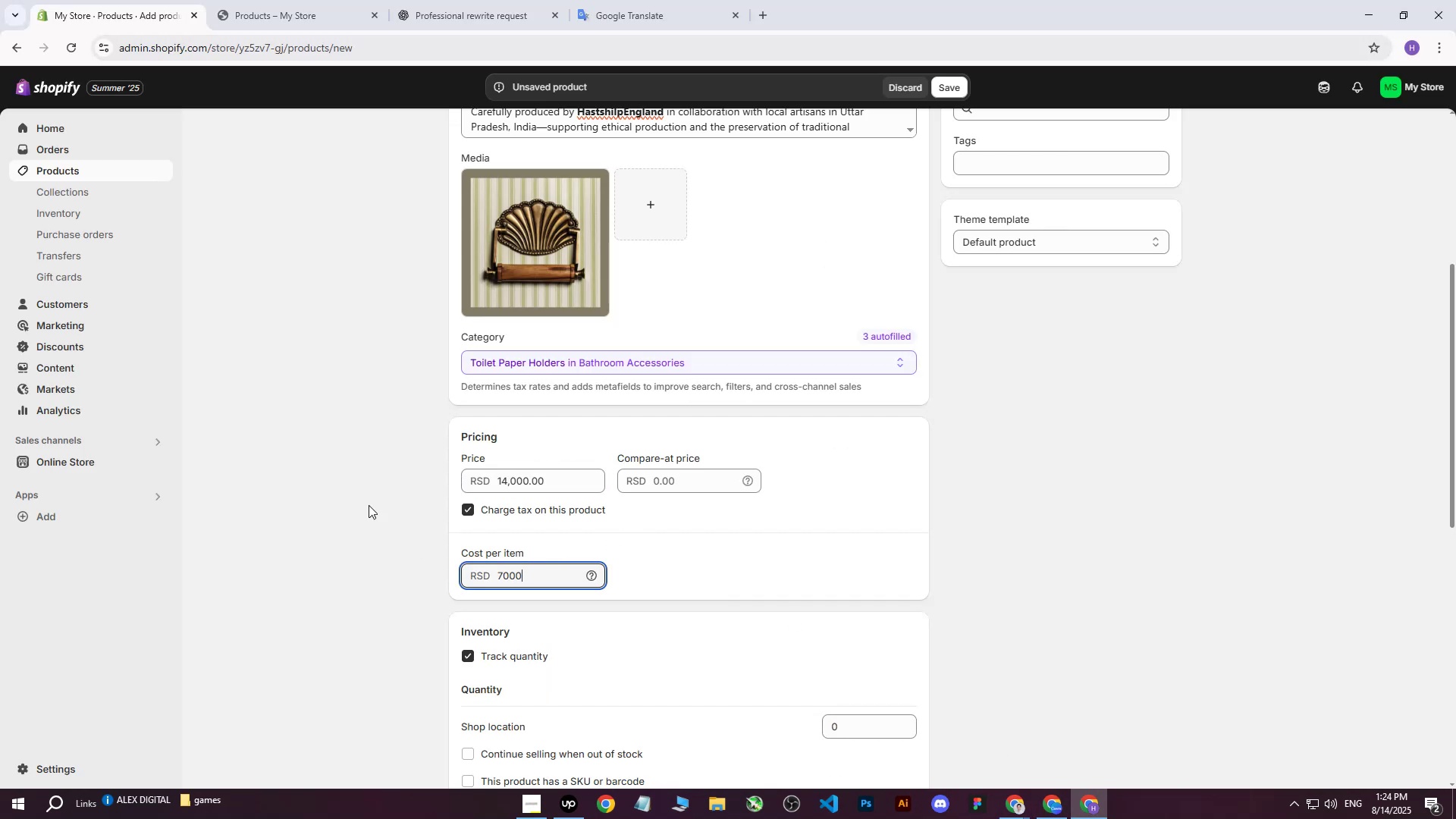 
left_click([366, 502])
 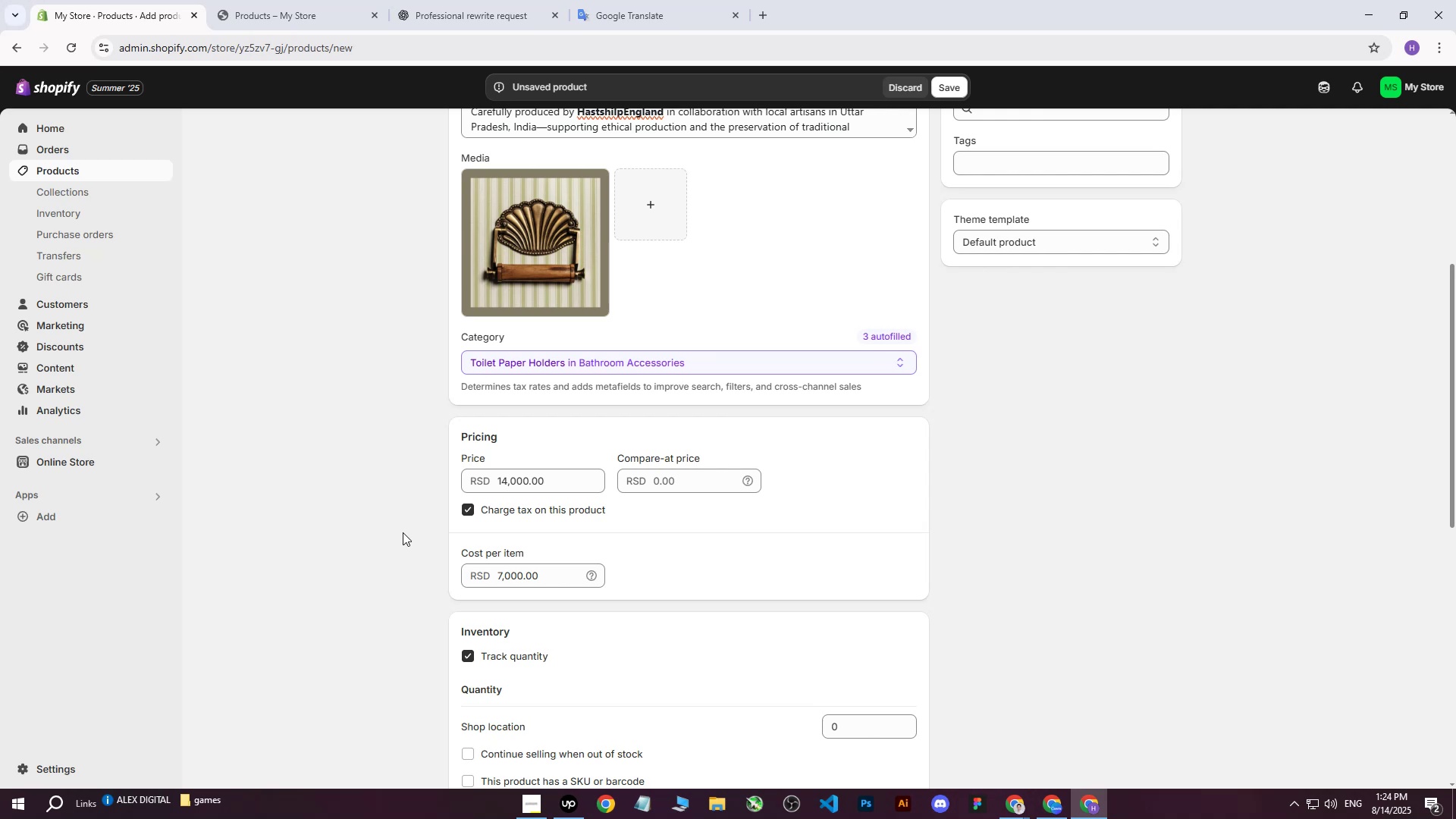 
wait(8.76)
 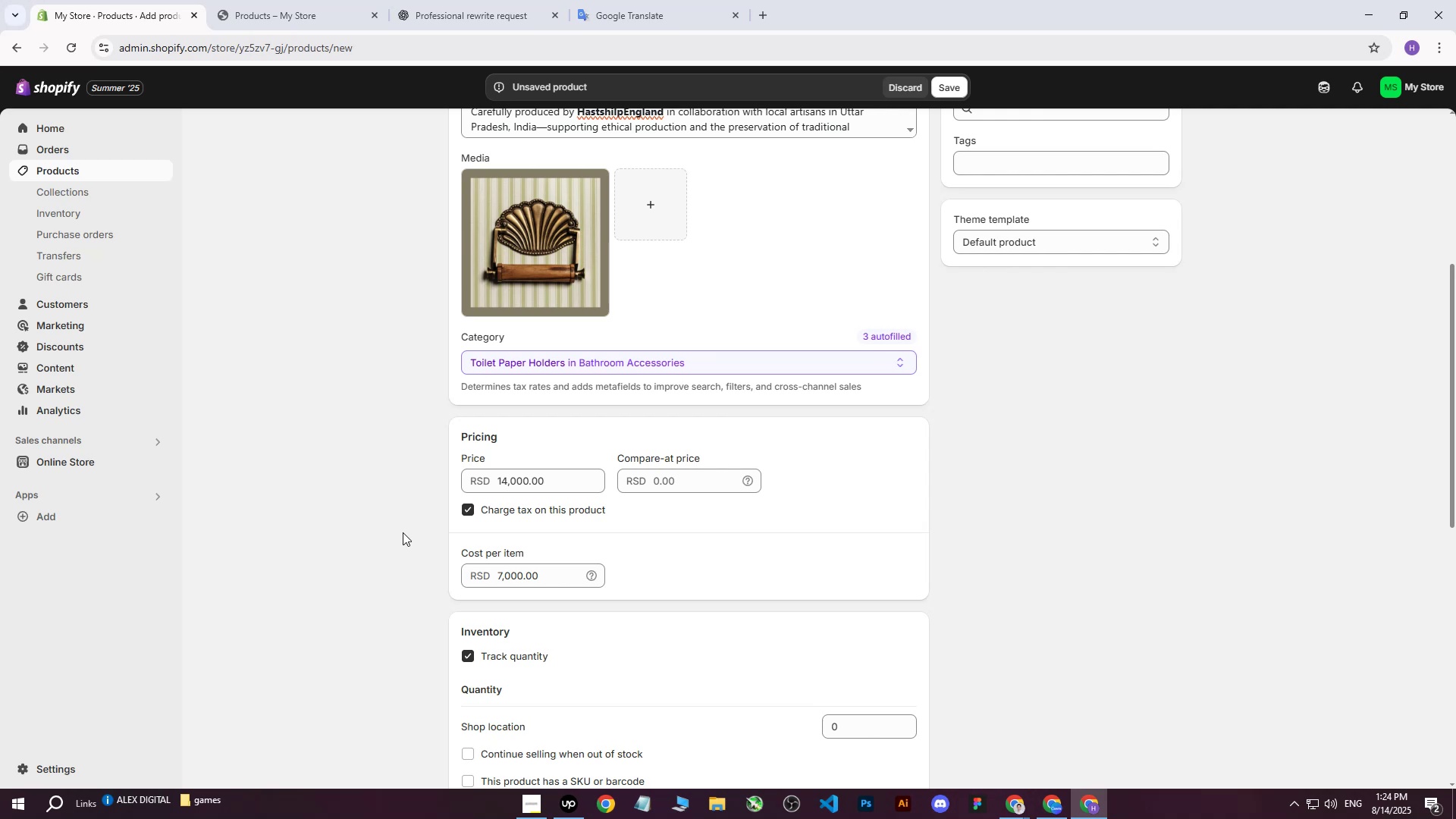 
scroll: coordinate [682, 534], scroll_direction: down, amount: 4.0
 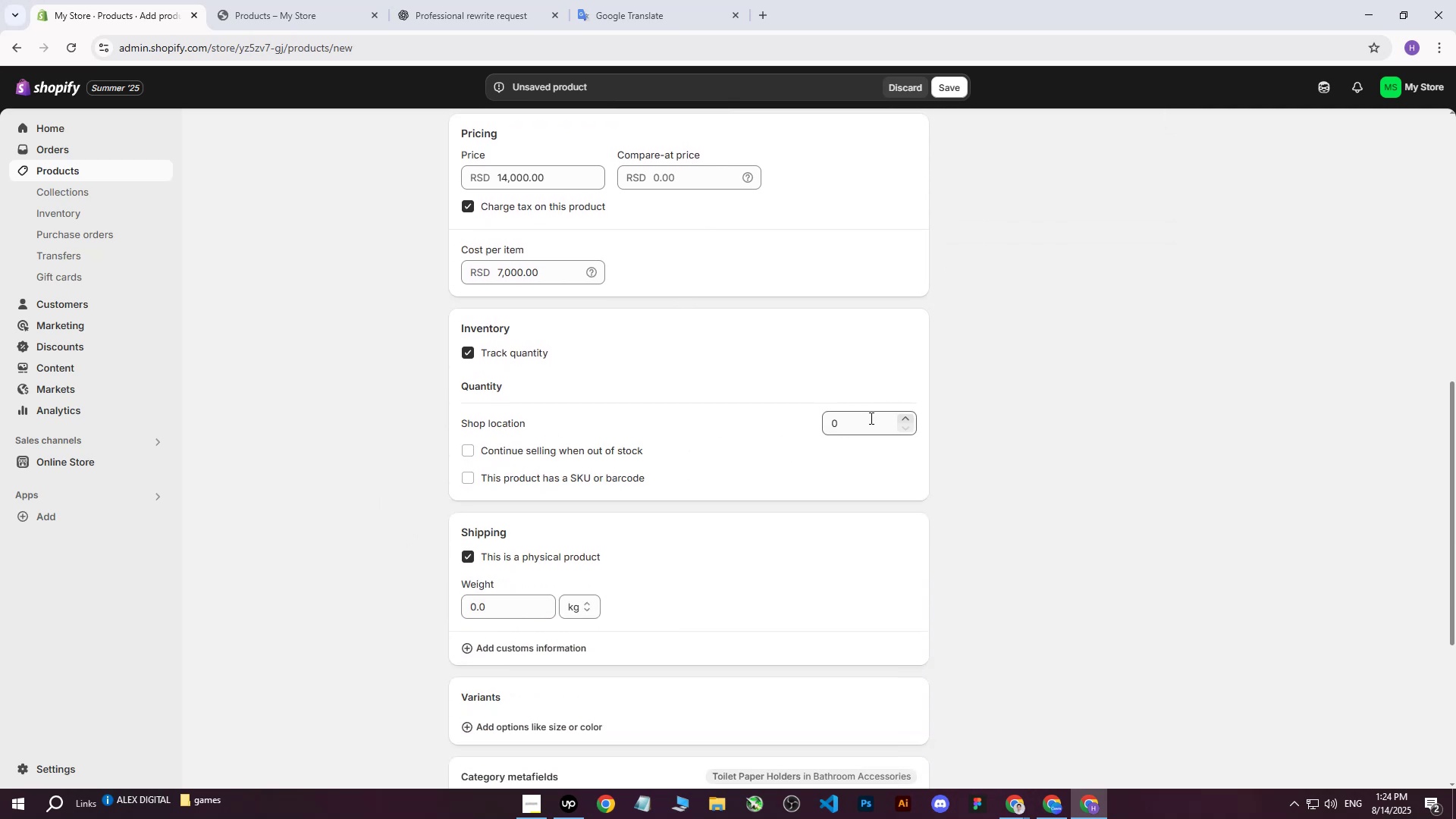 
left_click([870, 417])
 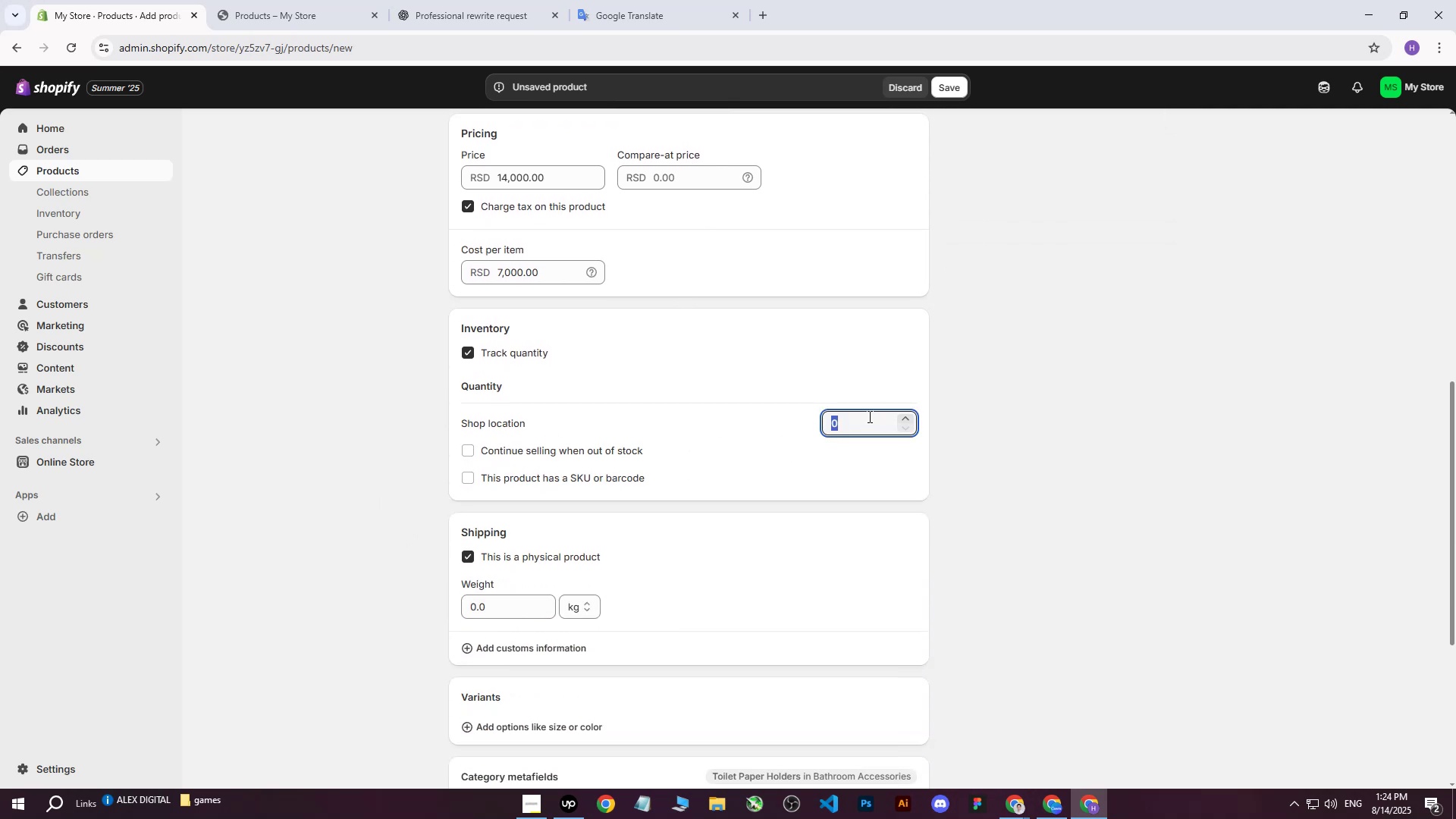 
type(12)
 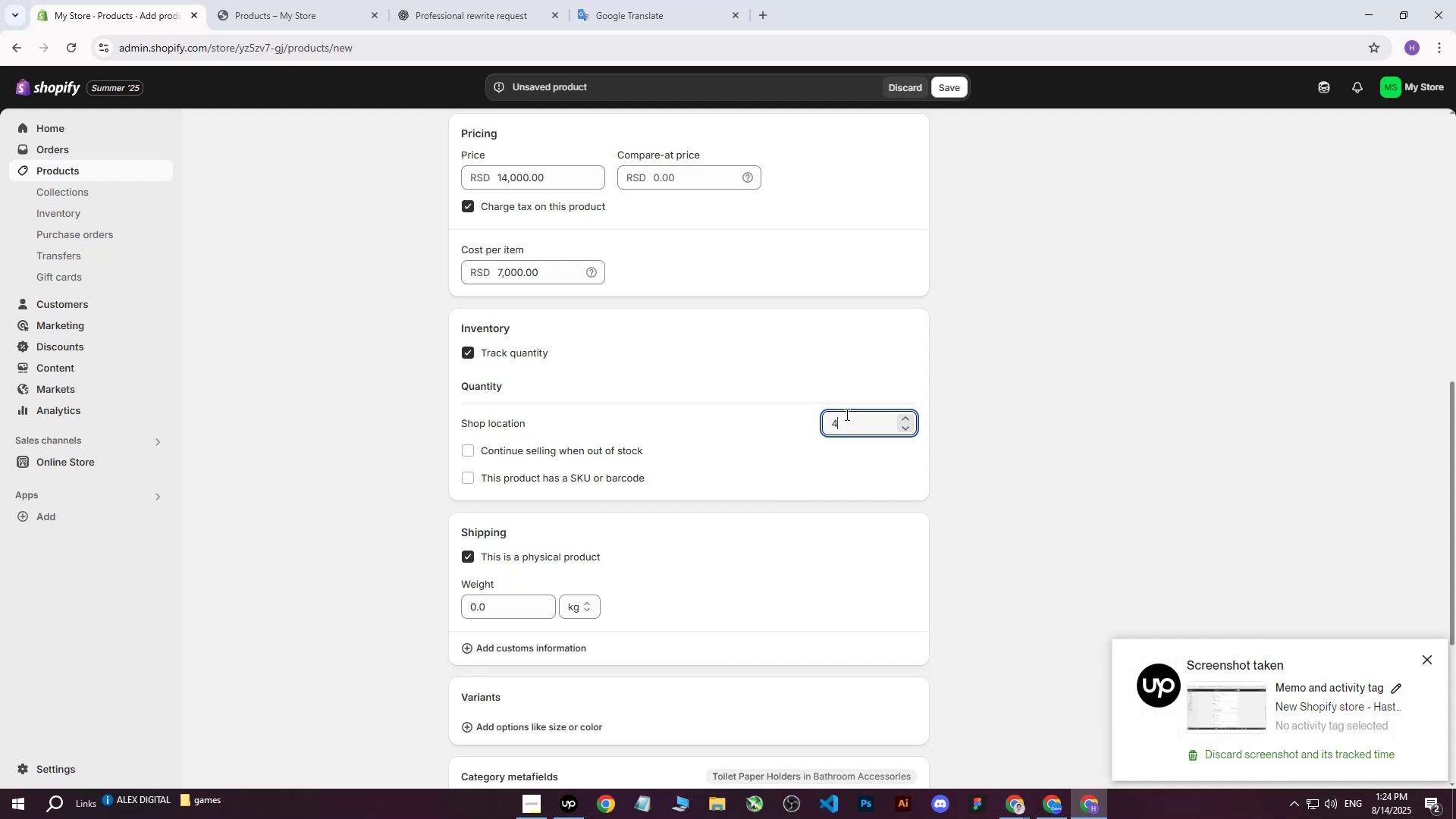 
left_click_drag(start_coordinate=[868, 416], to_coordinate=[794, 425])
 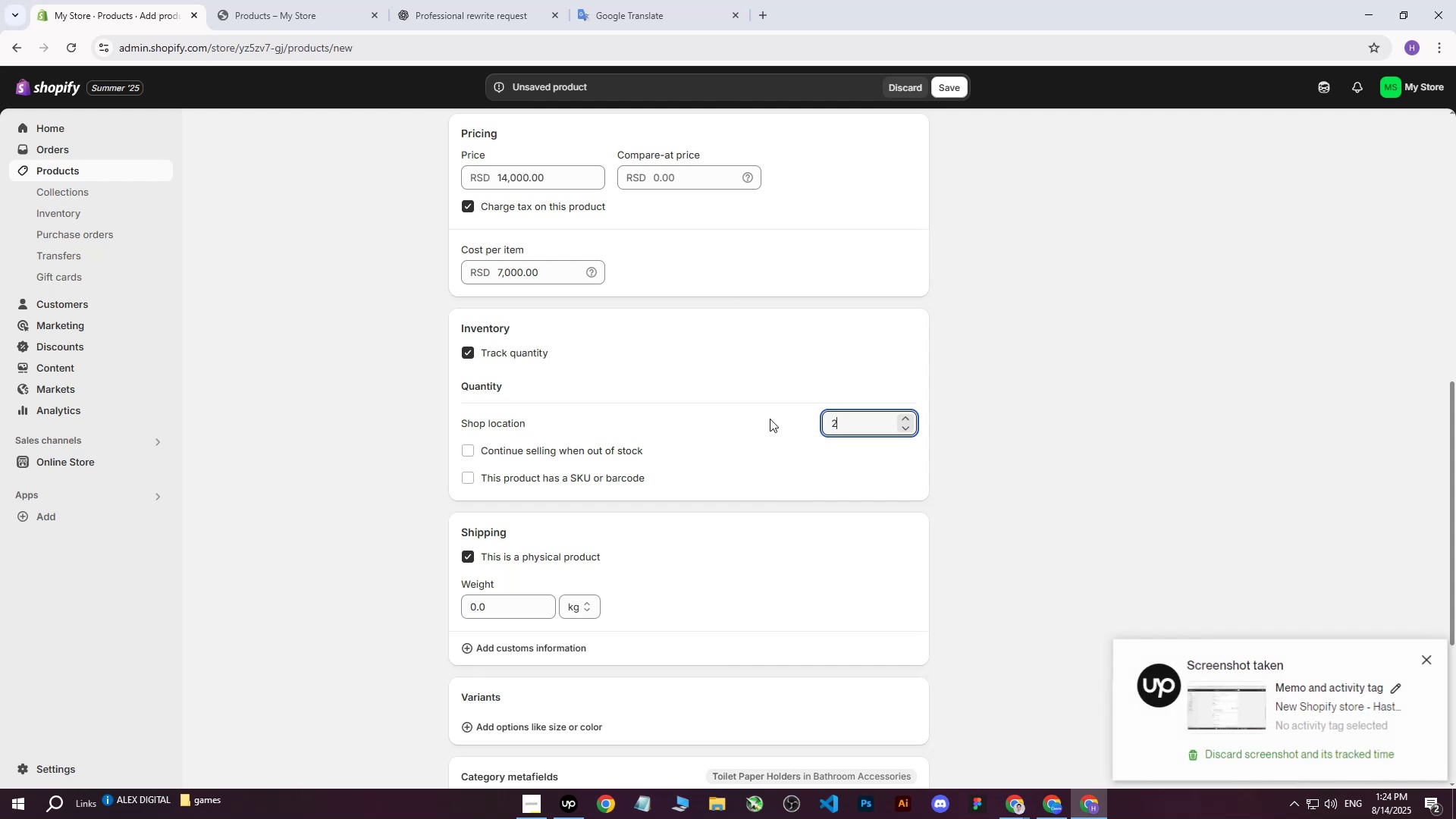 
scroll: coordinate [618, 453], scroll_direction: up, amount: 20.0
 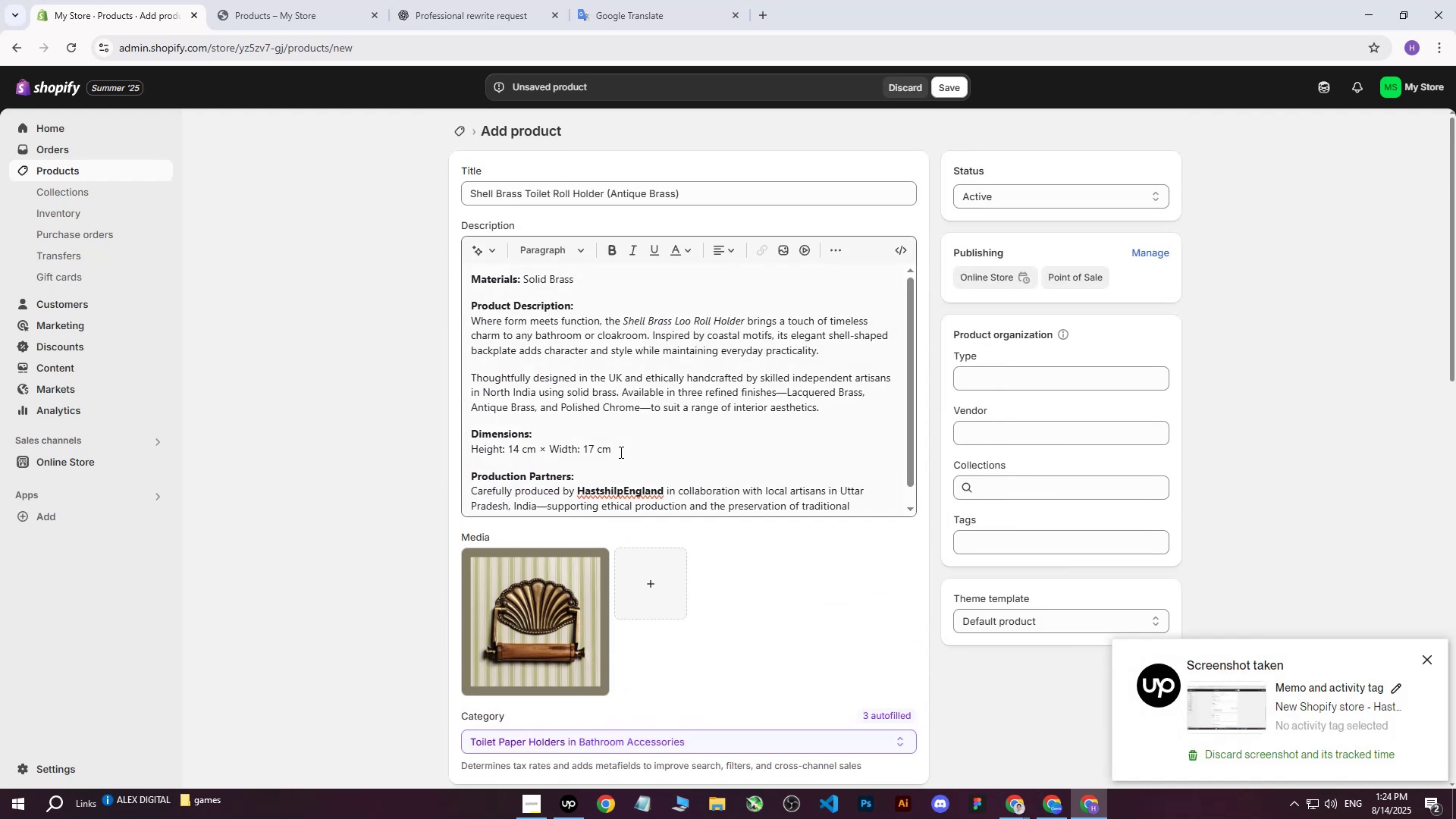 
scroll: coordinate [877, 484], scroll_direction: down, amount: 20.0
 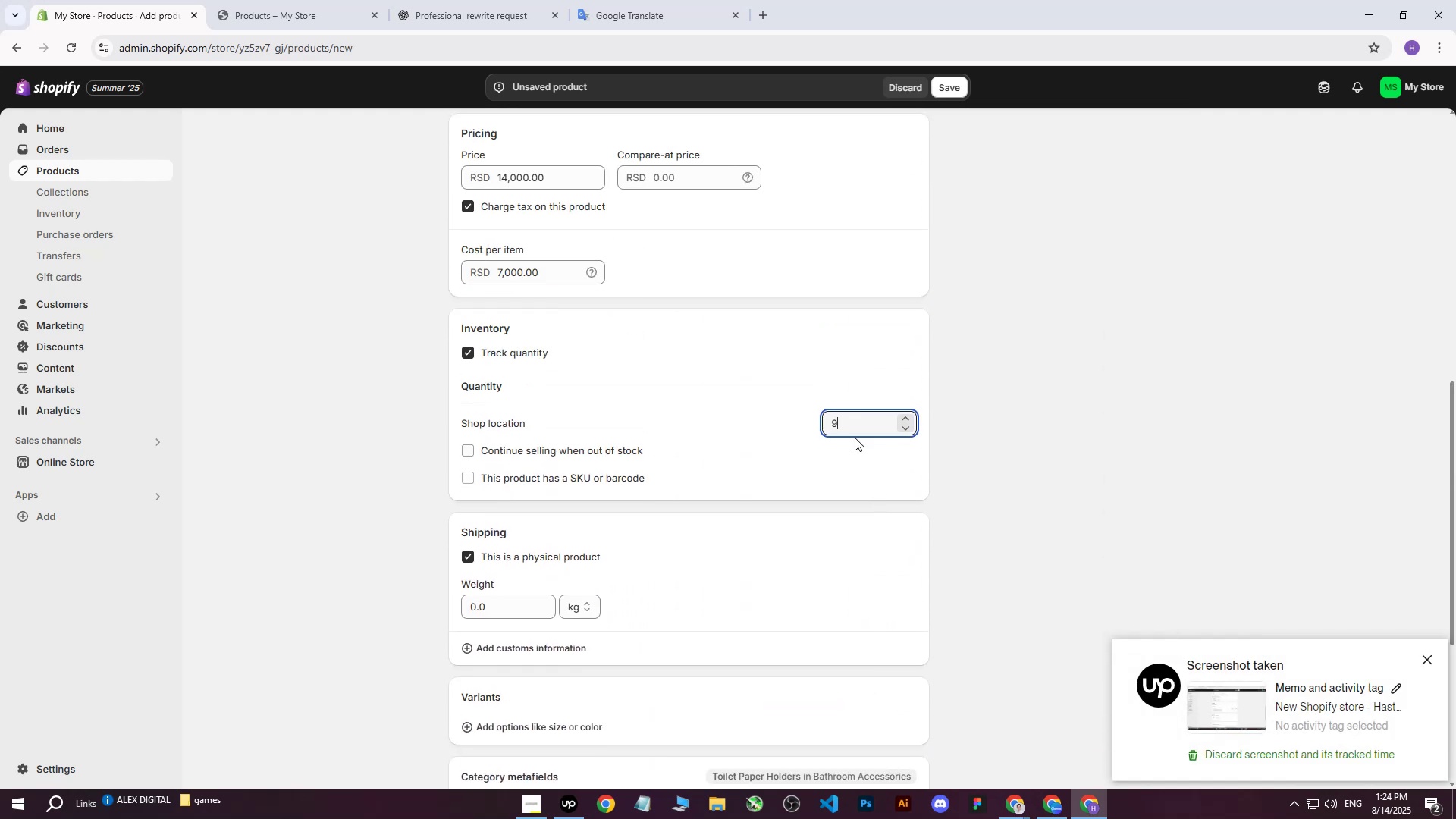 
left_click_drag(start_coordinate=[852, 424], to_coordinate=[805, 422])
 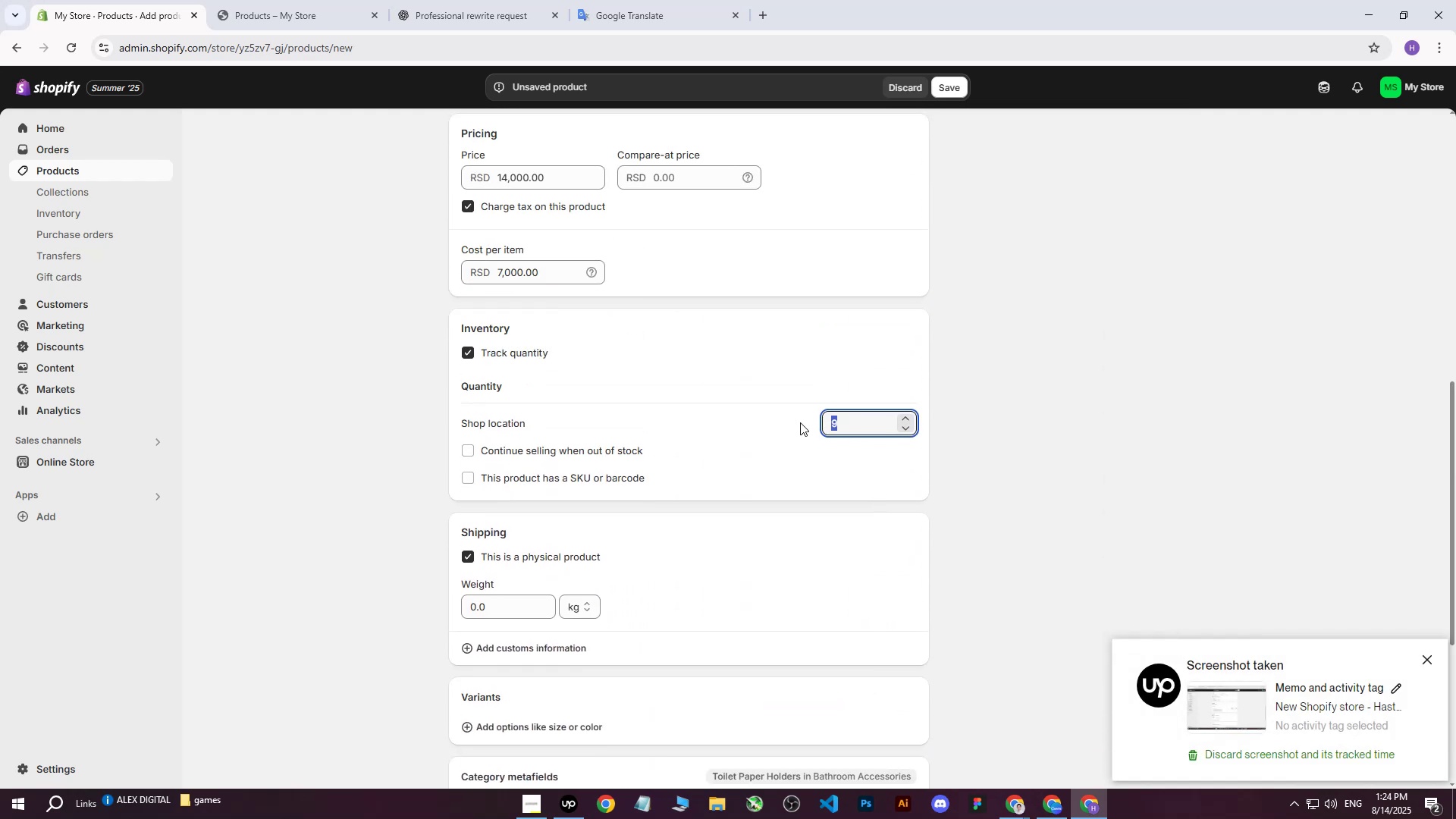 
type(222)
 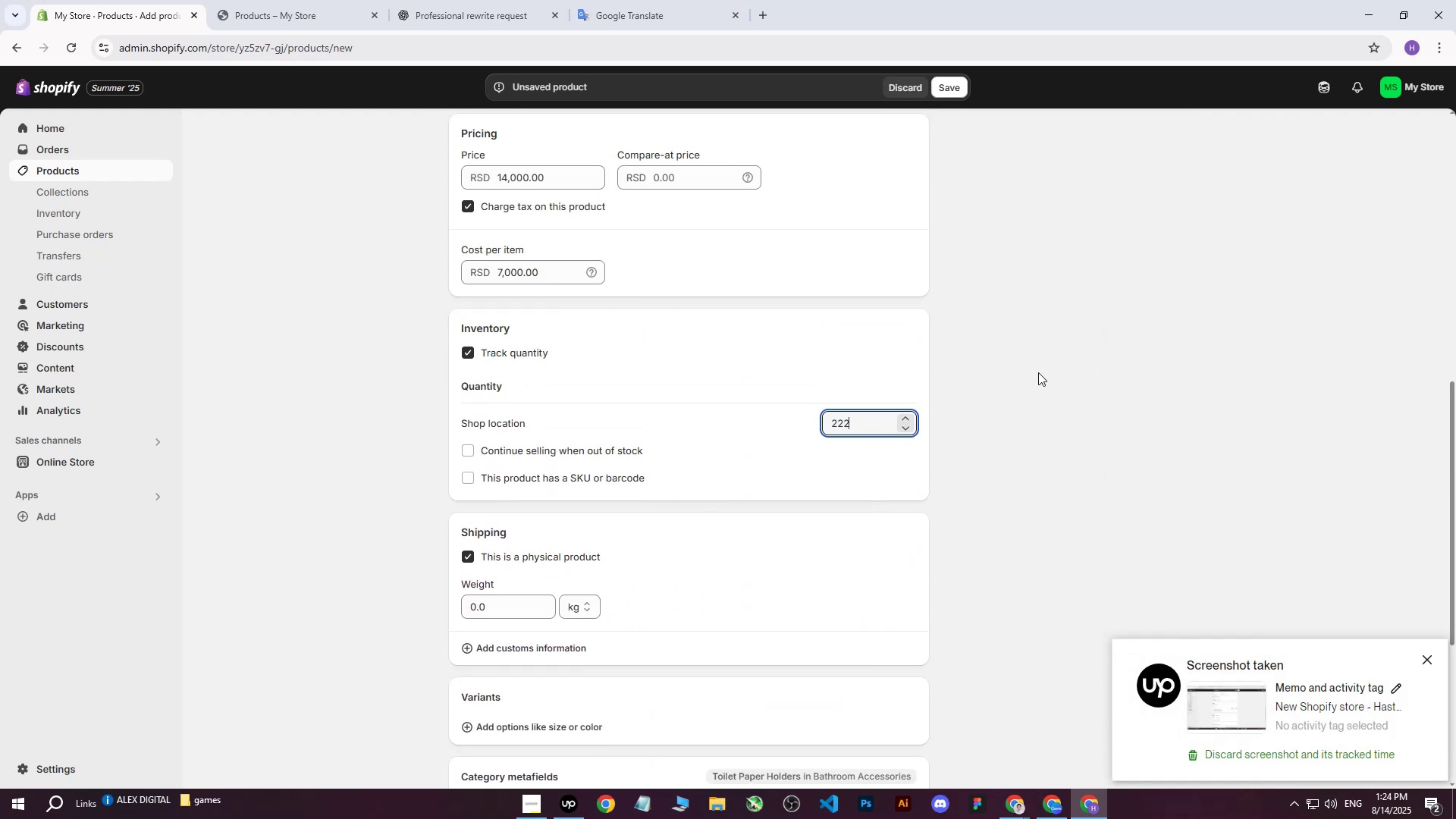 
left_click([1043, 369])
 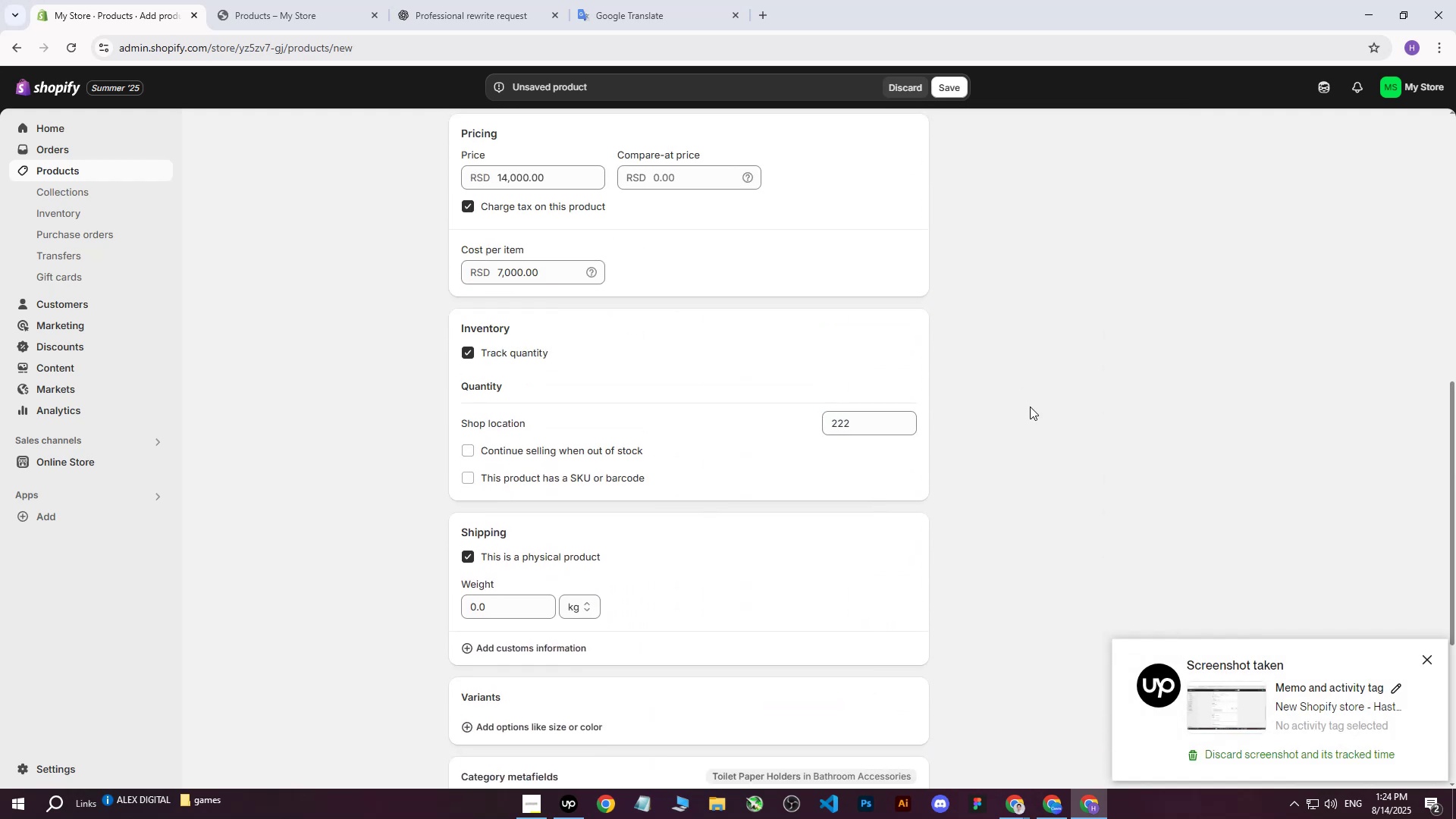 
scroll: coordinate [1021, 408], scroll_direction: down, amount: 2.0
 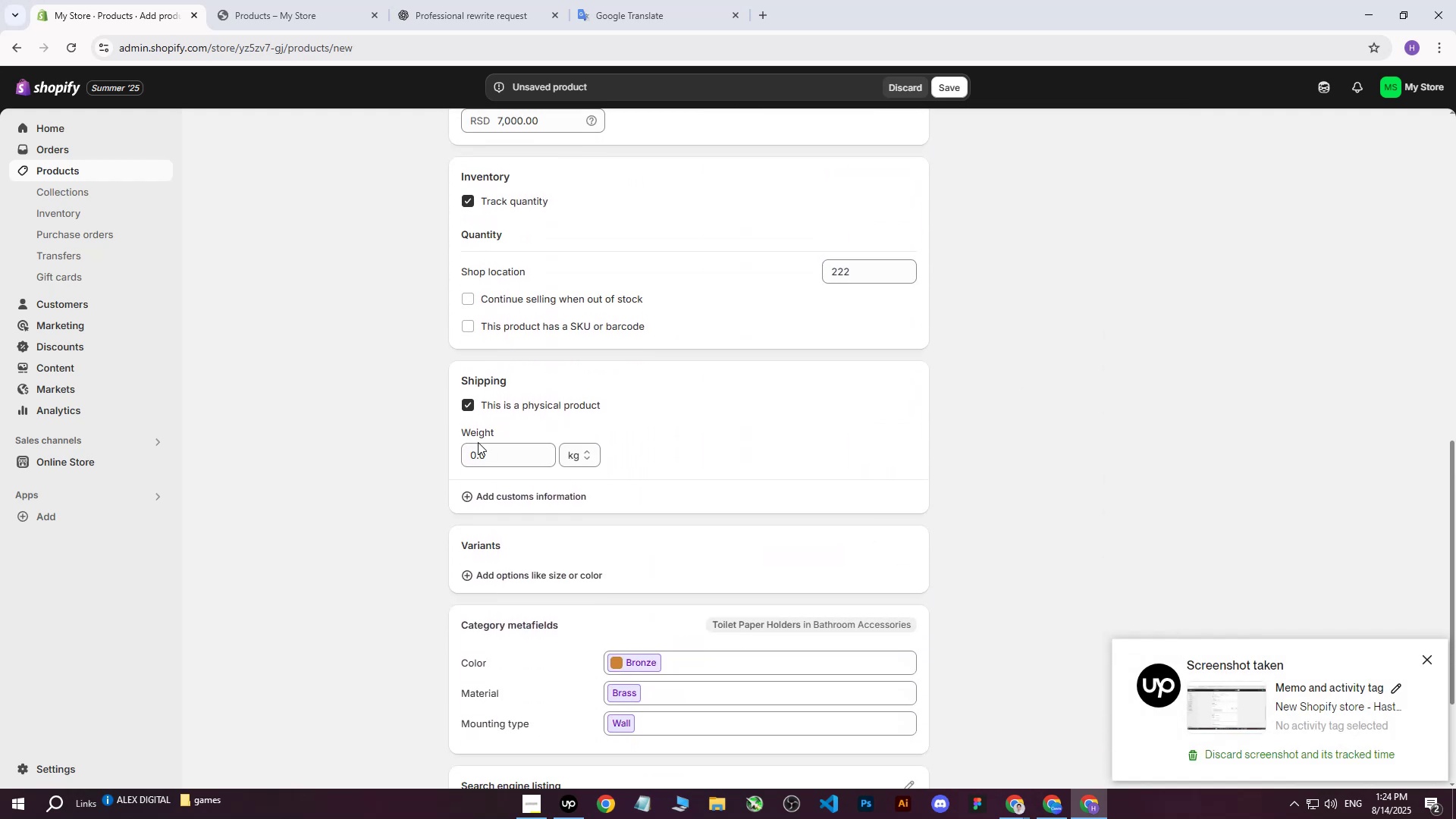 
double_click([478, 455])
 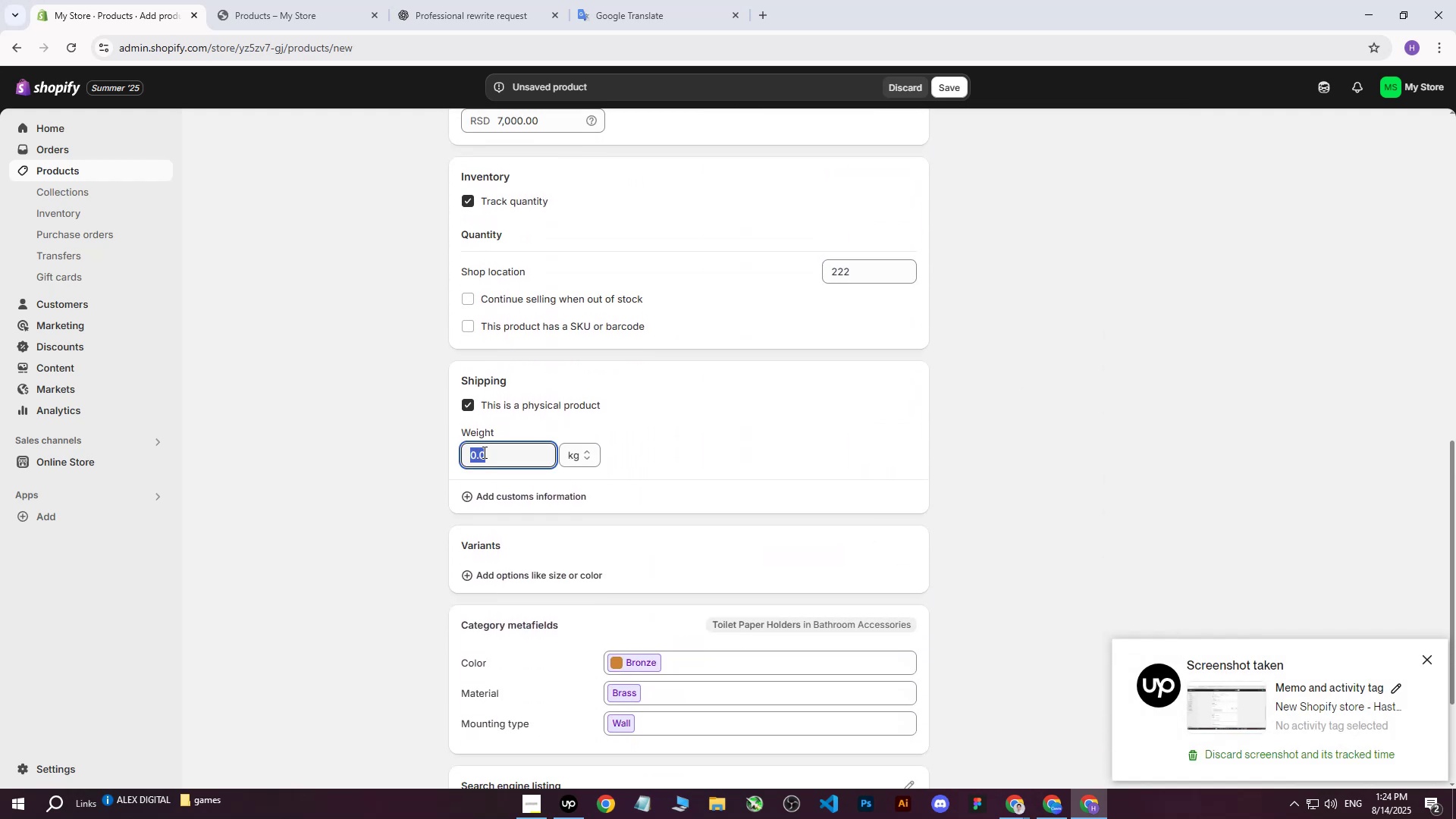 
scroll: coordinate [496, 442], scroll_direction: up, amount: 1.0
 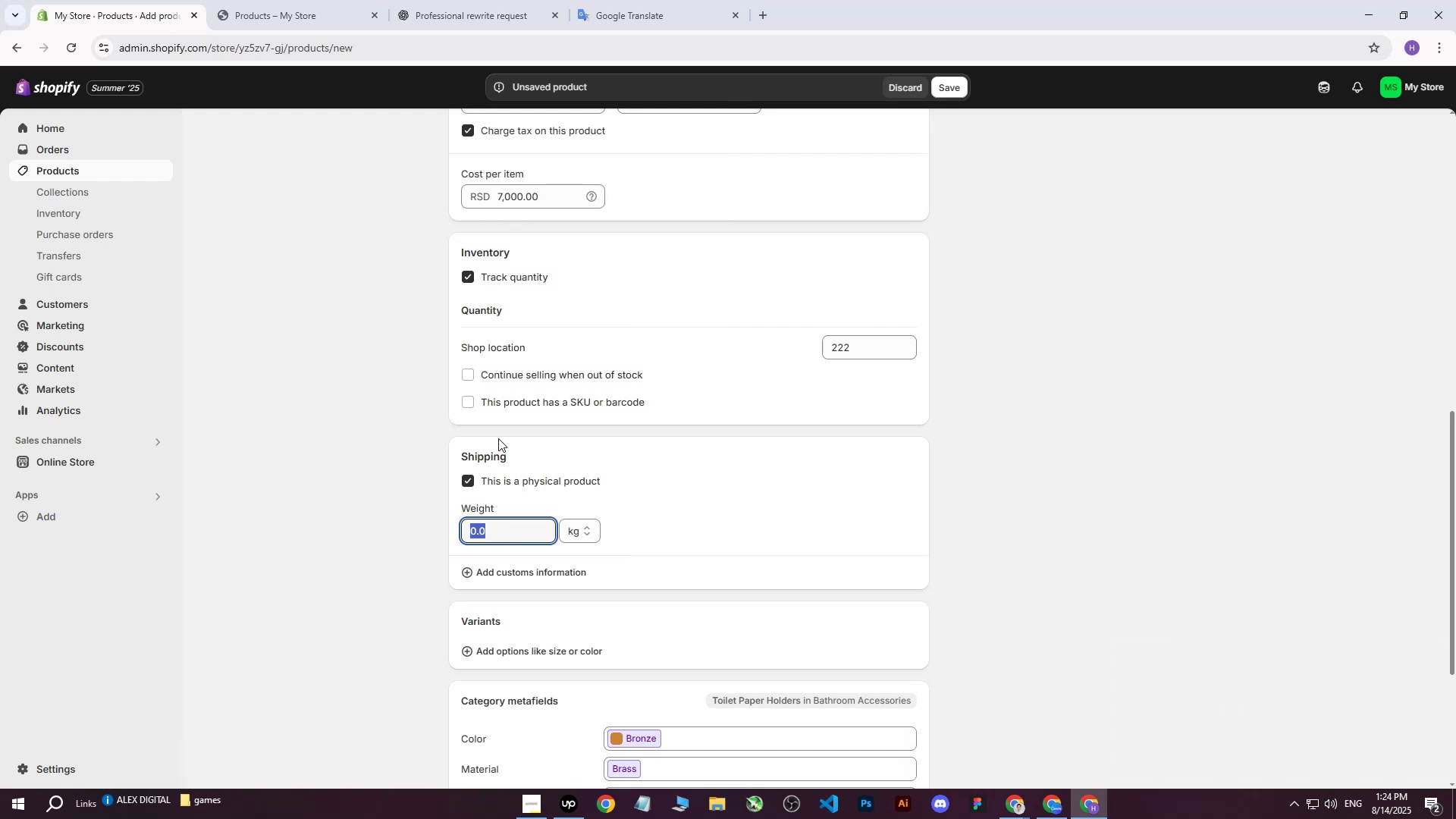 
type(67)
 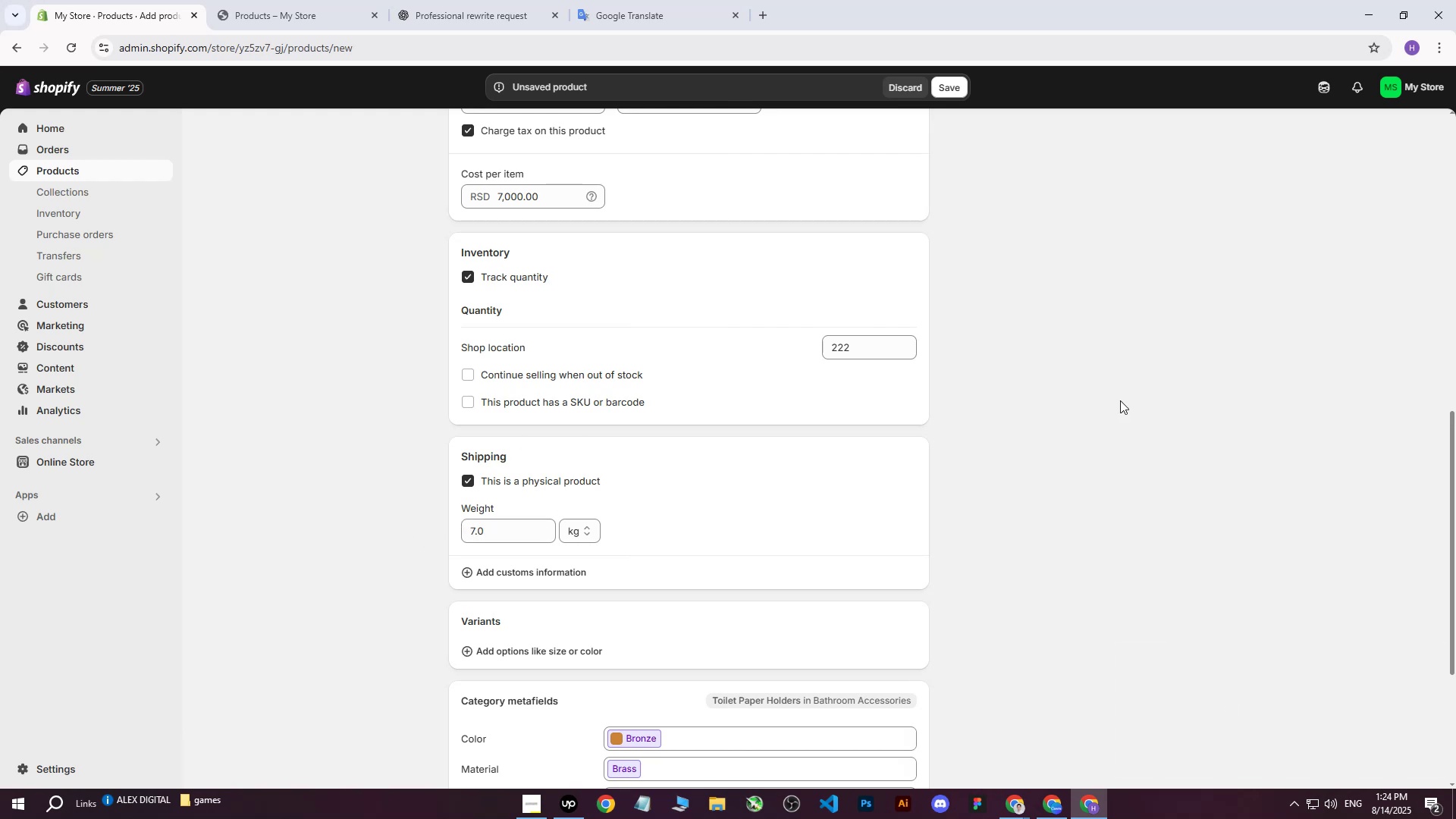 
left_click_drag(start_coordinate=[494, 525], to_coordinate=[472, 527])
 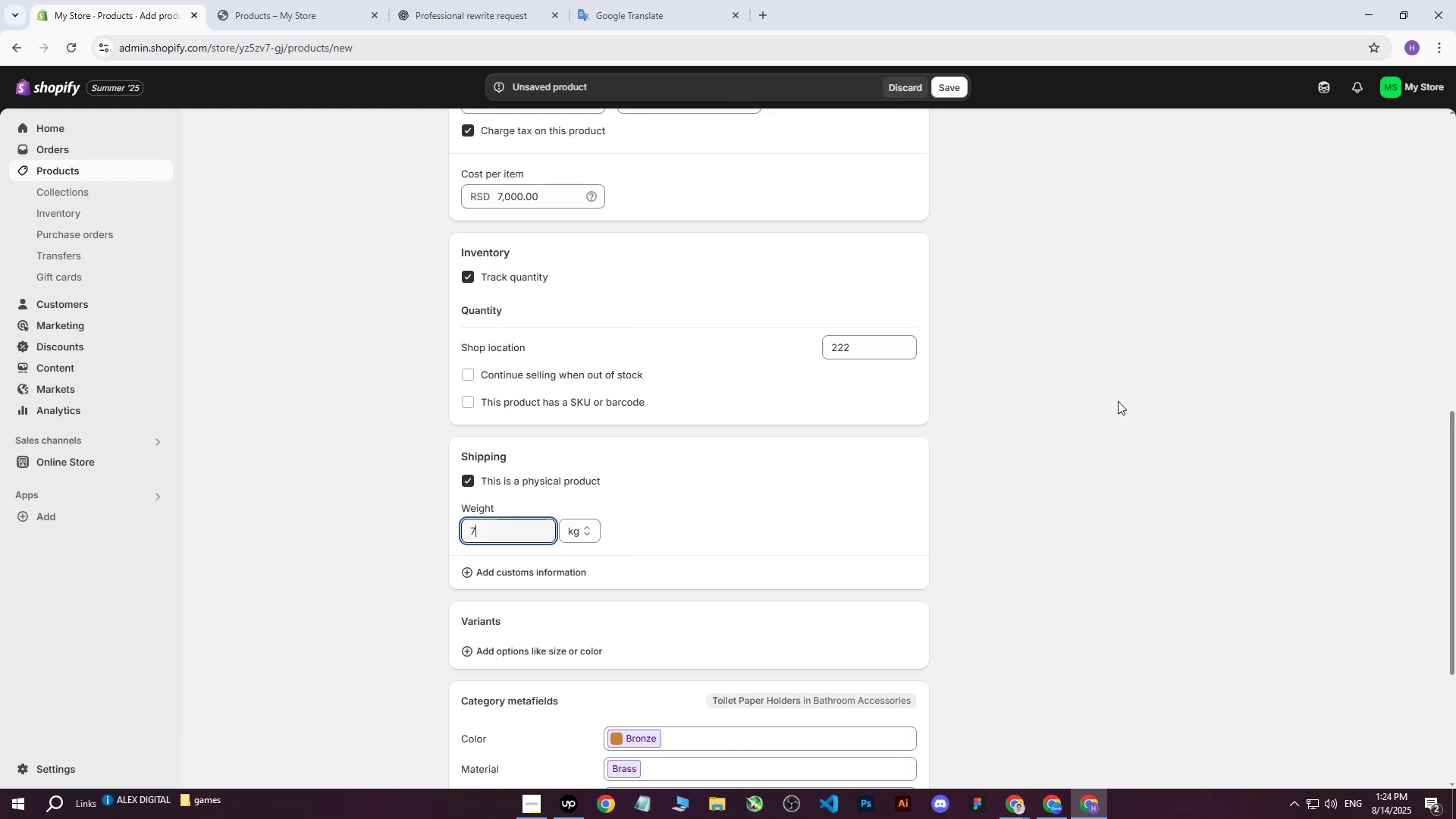 
double_click([1120, 400])
 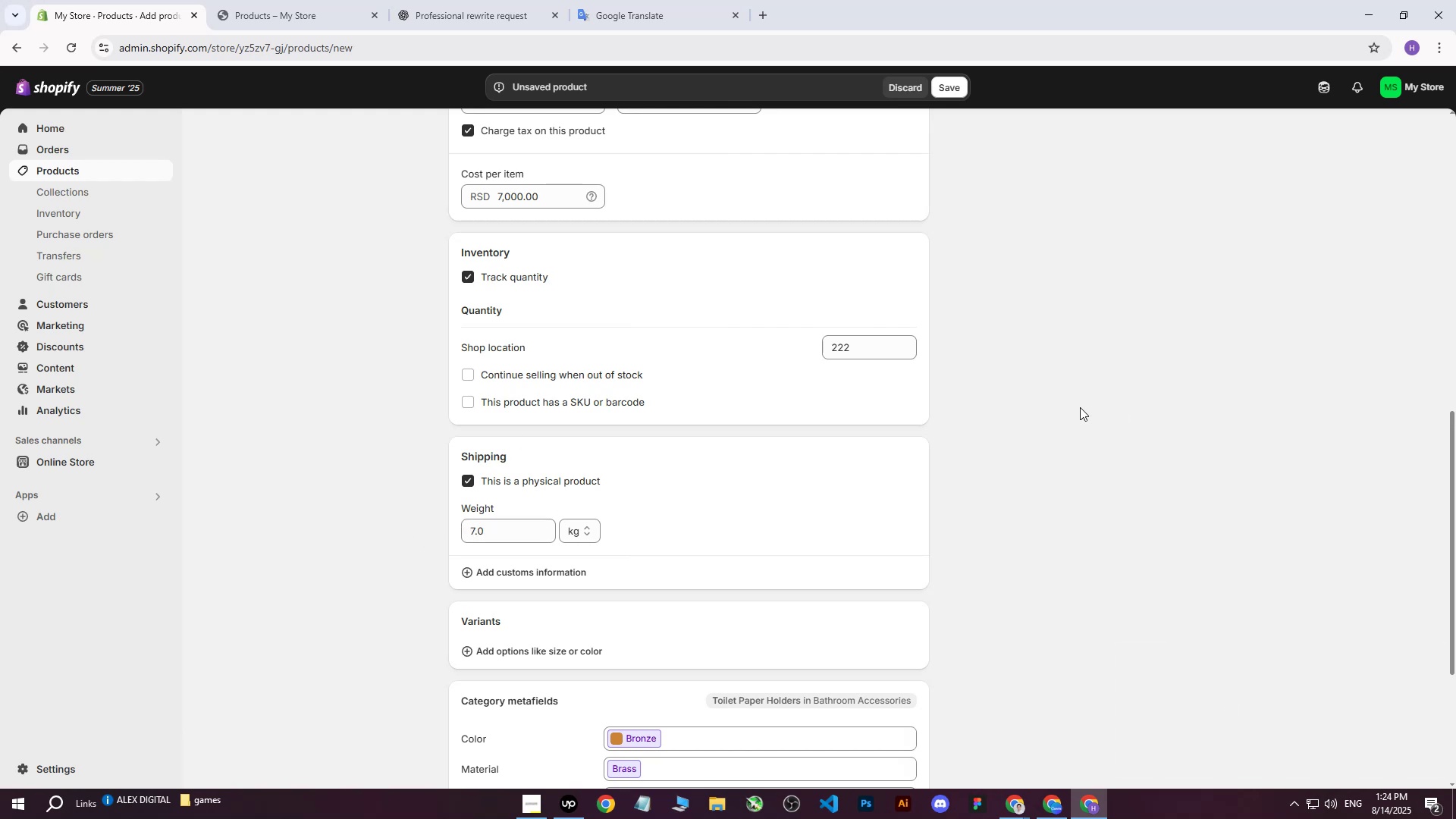 
scroll: coordinate [1056, 415], scroll_direction: down, amount: 4.0
 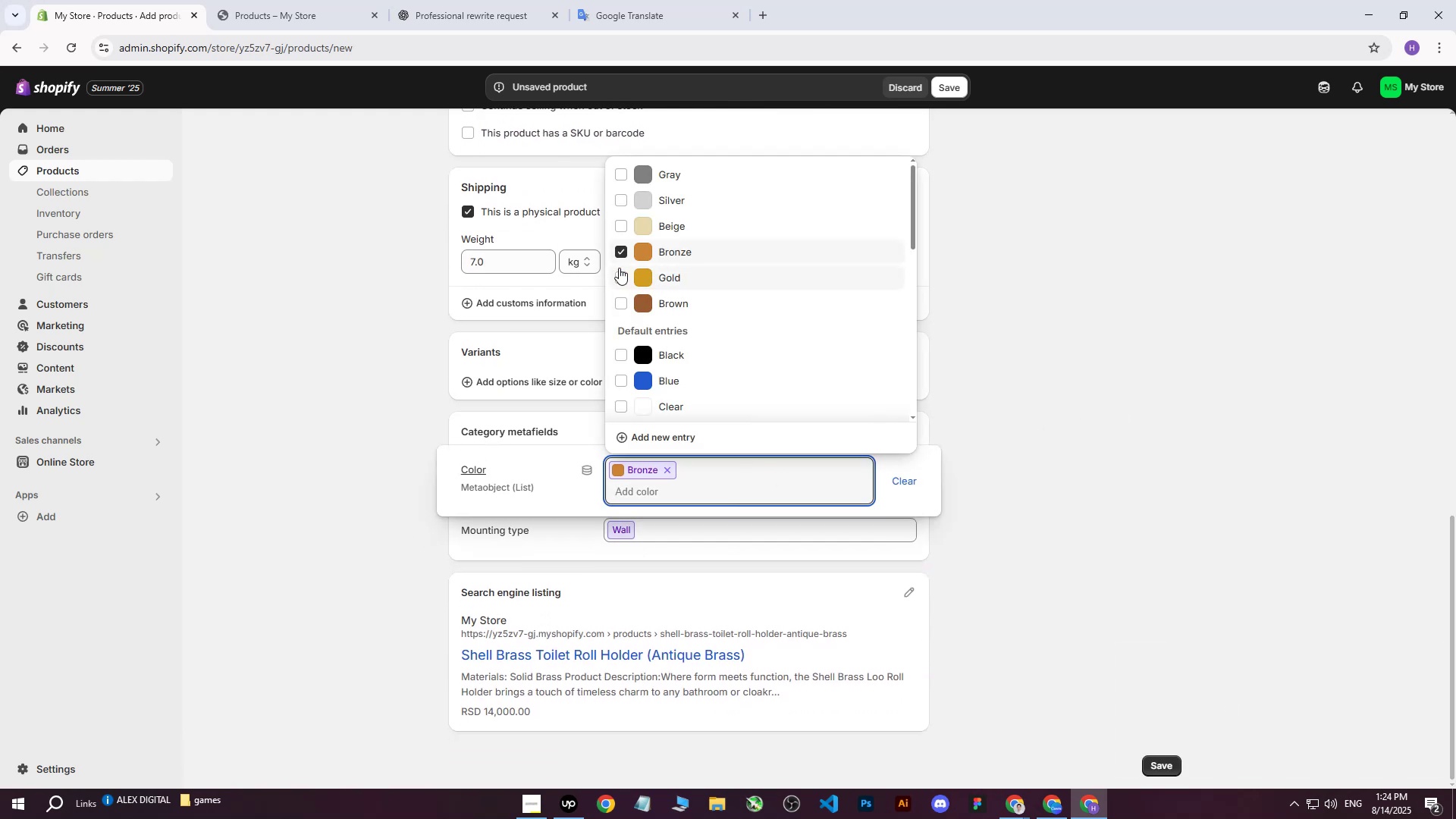 
double_click([621, 295])
 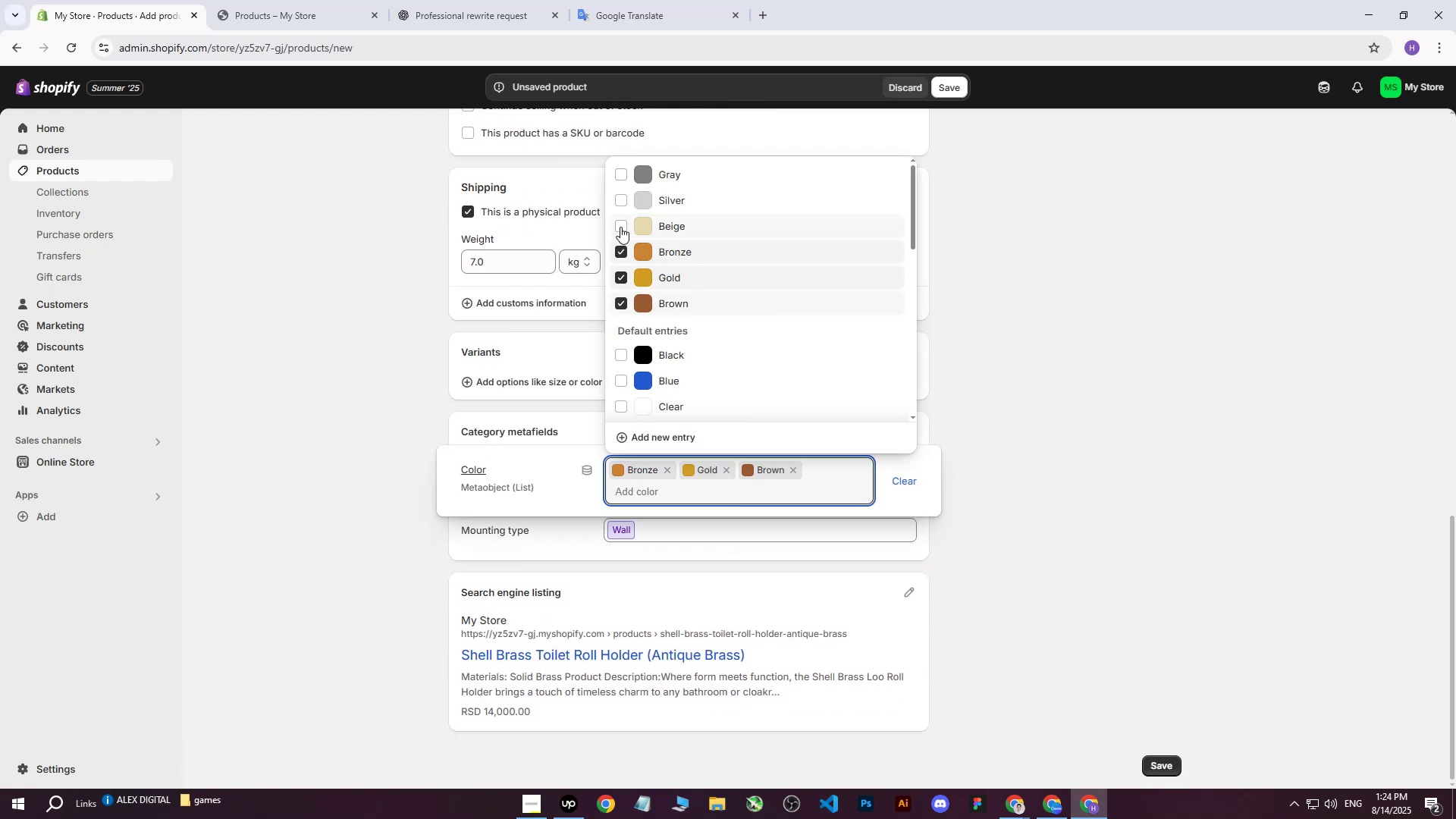 
triple_click([620, 227])
 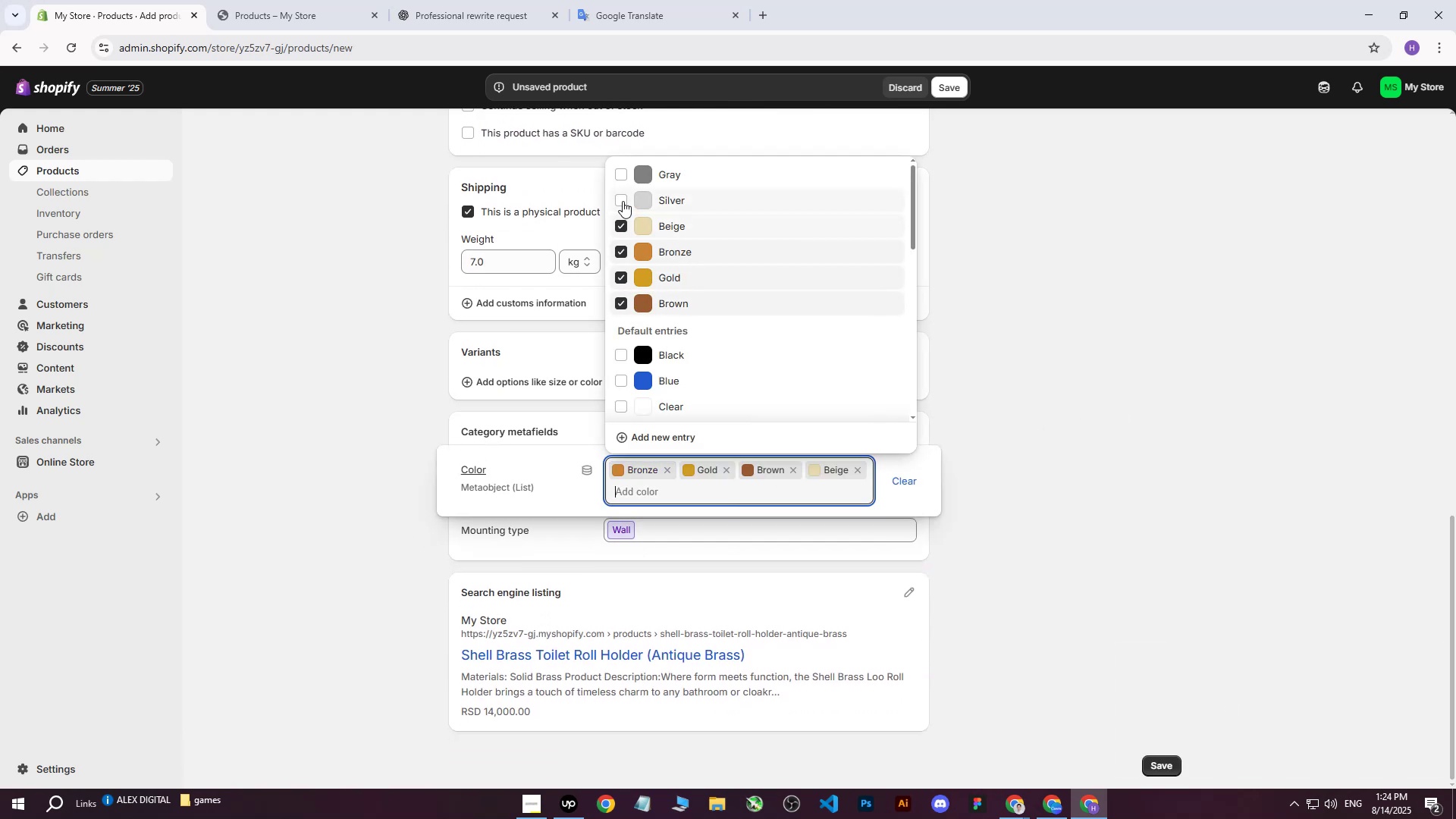 
triple_click([623, 201])
 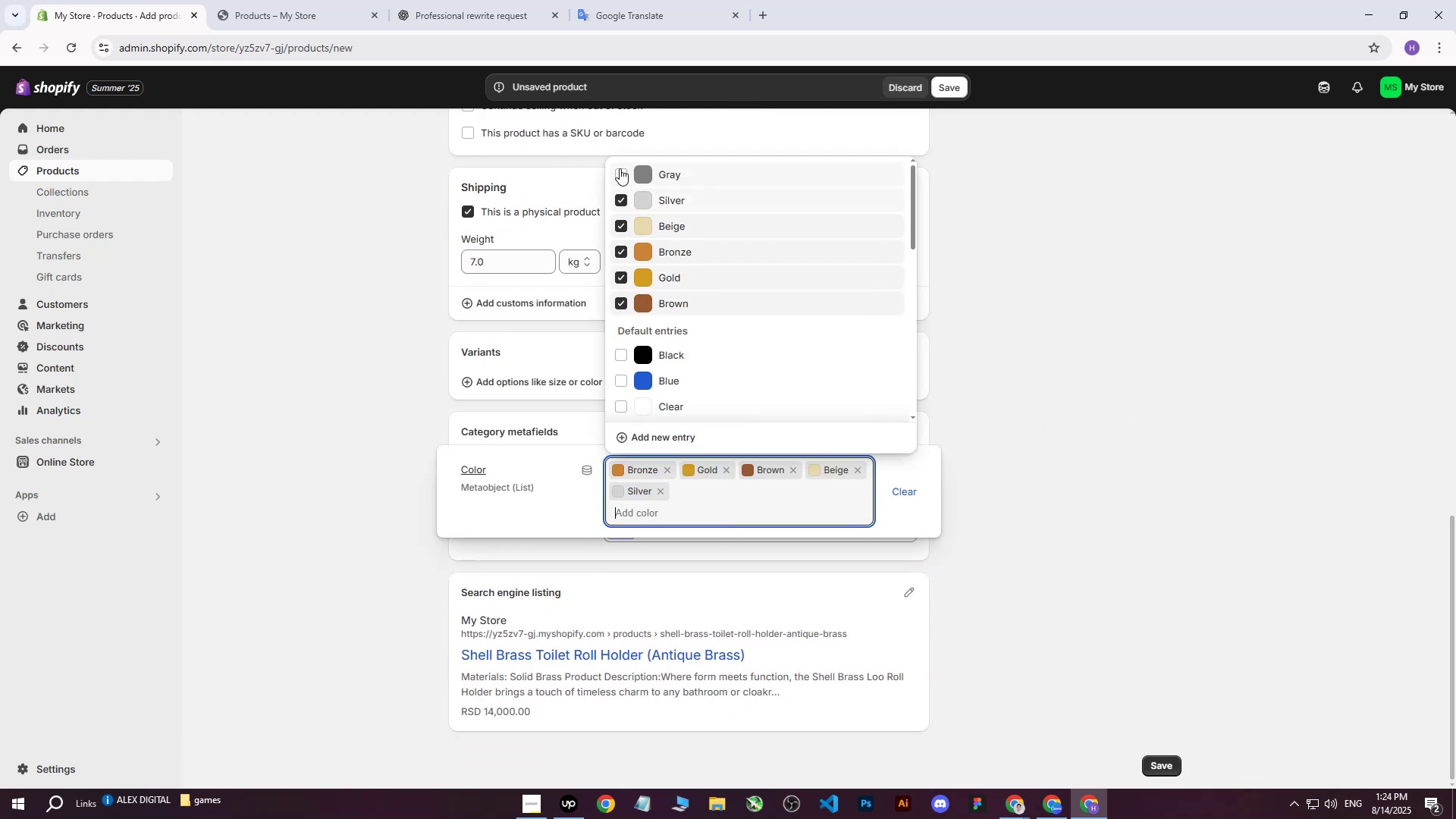 
triple_click([620, 168])
 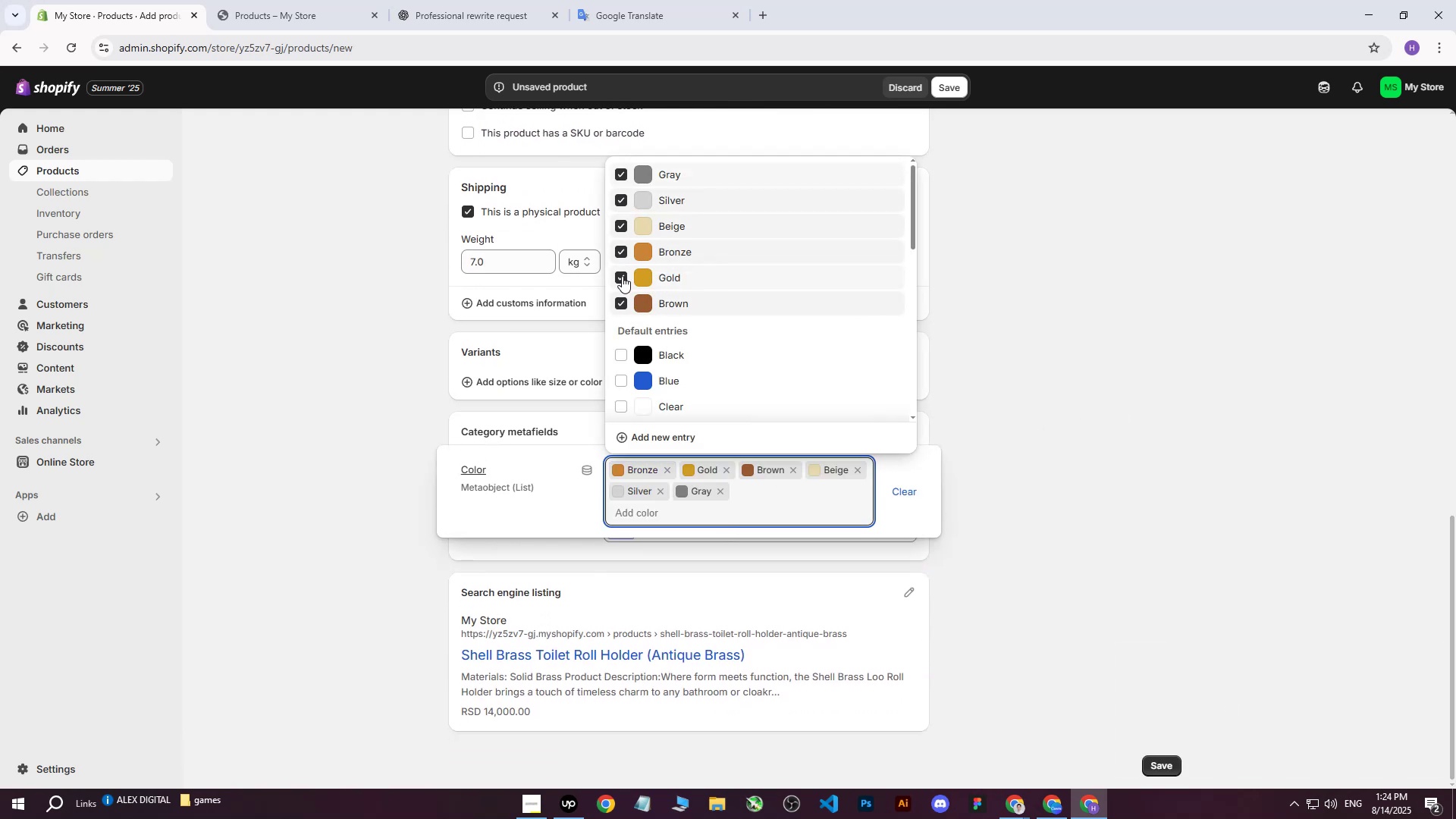 
double_click([622, 299])
 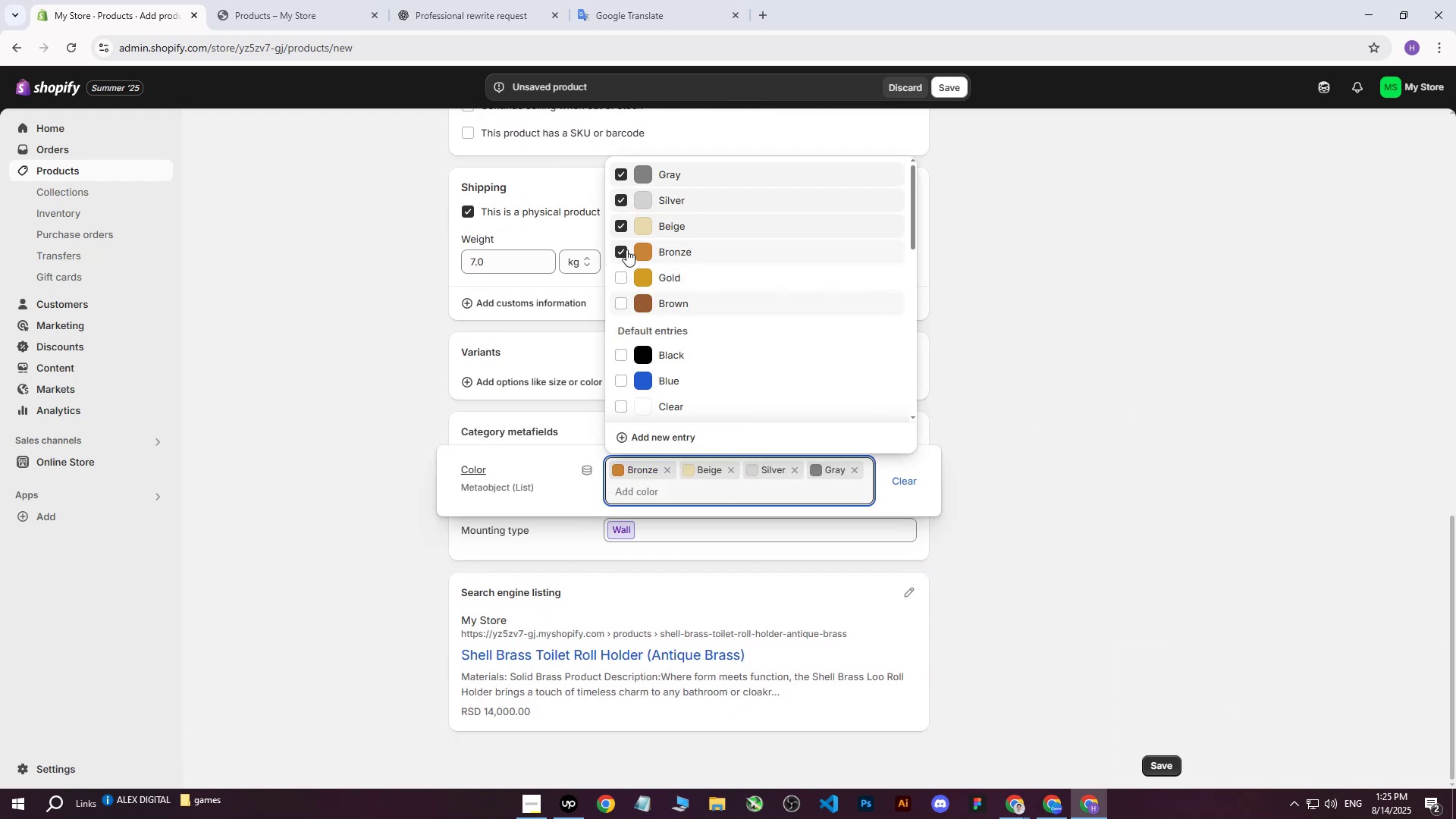 
double_click([1132, 182])
 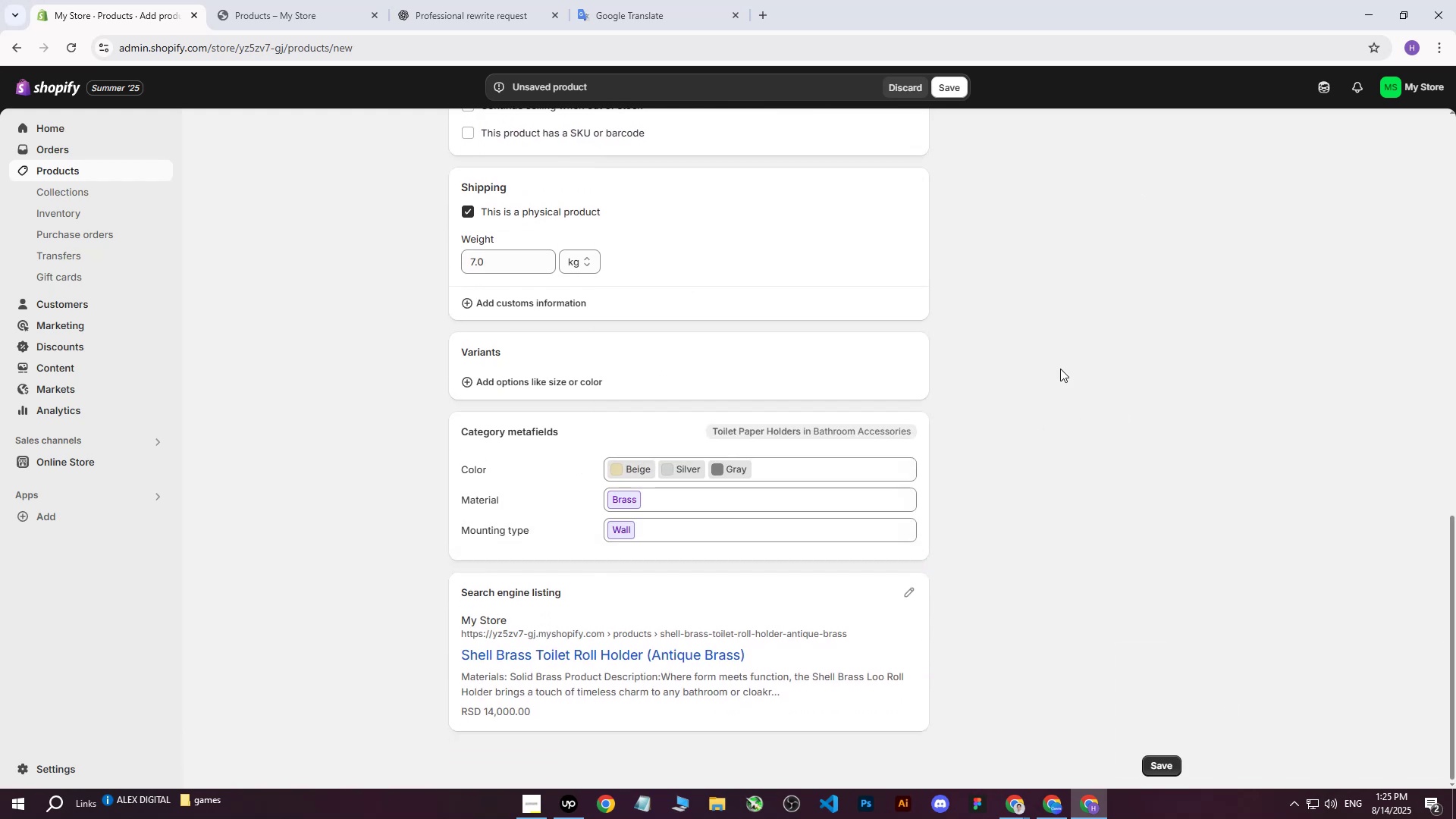 
scroll: coordinate [1019, 362], scroll_direction: up, amount: 14.0
 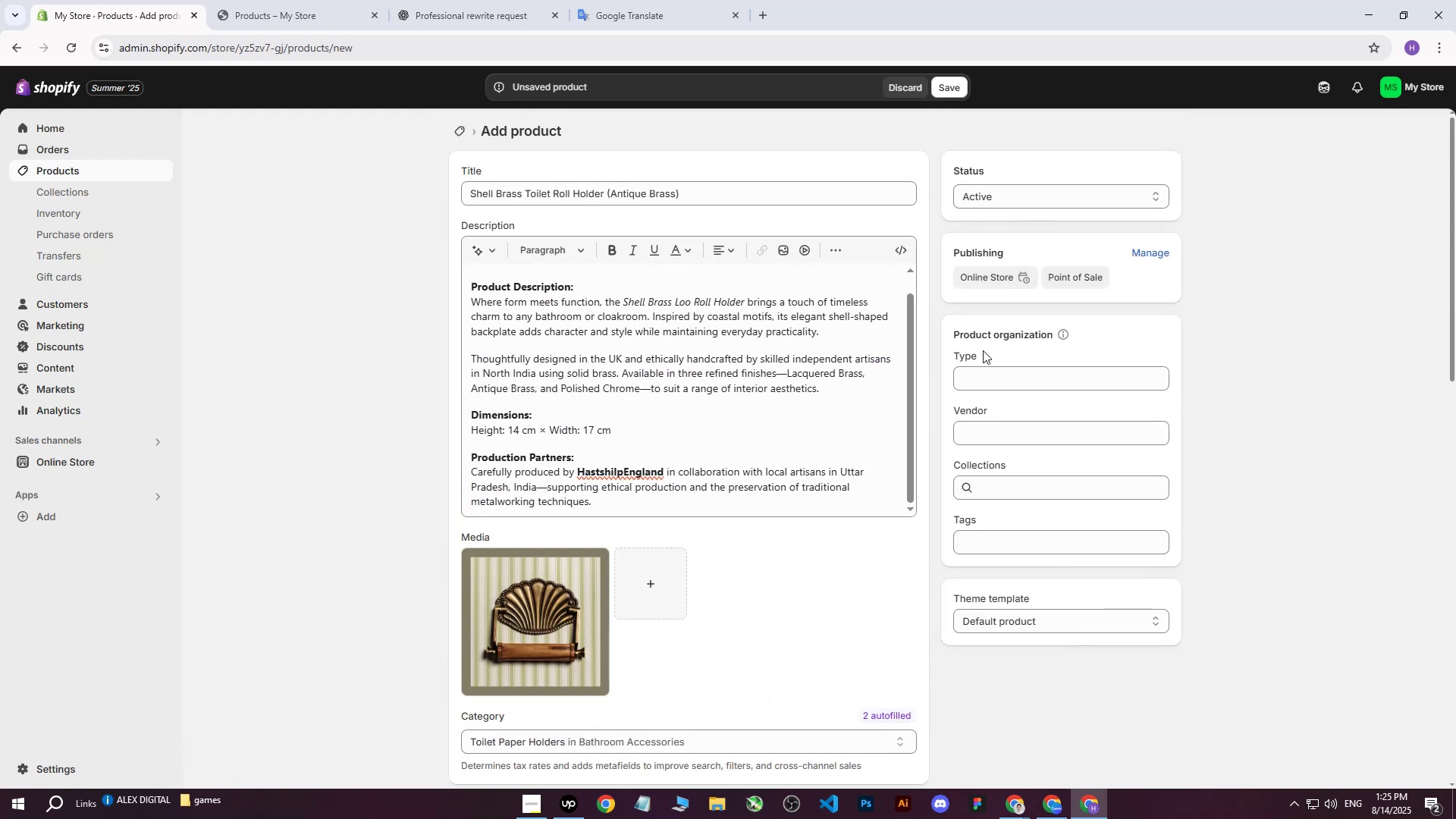 
scroll: coordinate [720, 426], scroll_direction: down, amount: 14.0
 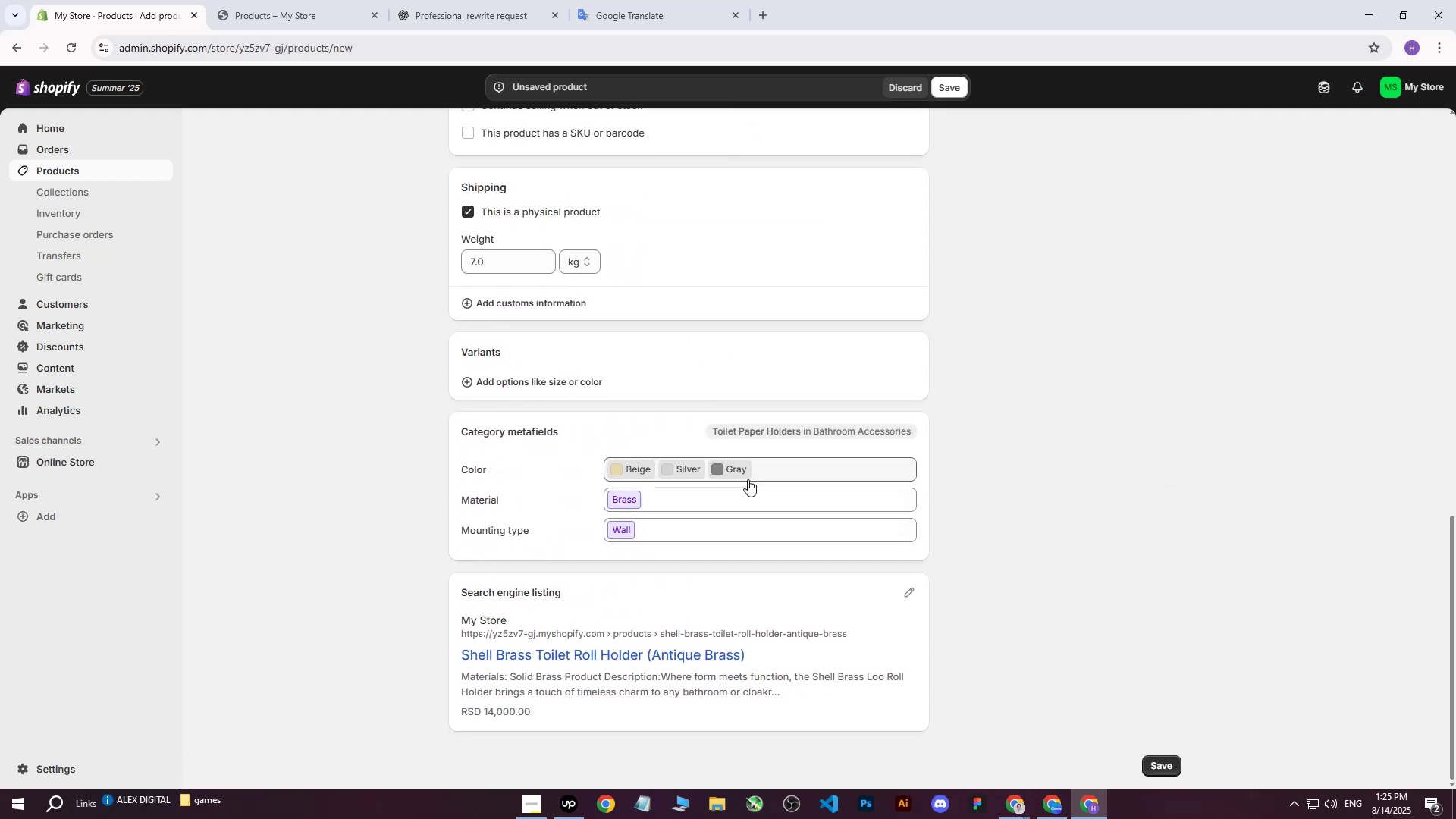 
left_click([772, 480])
 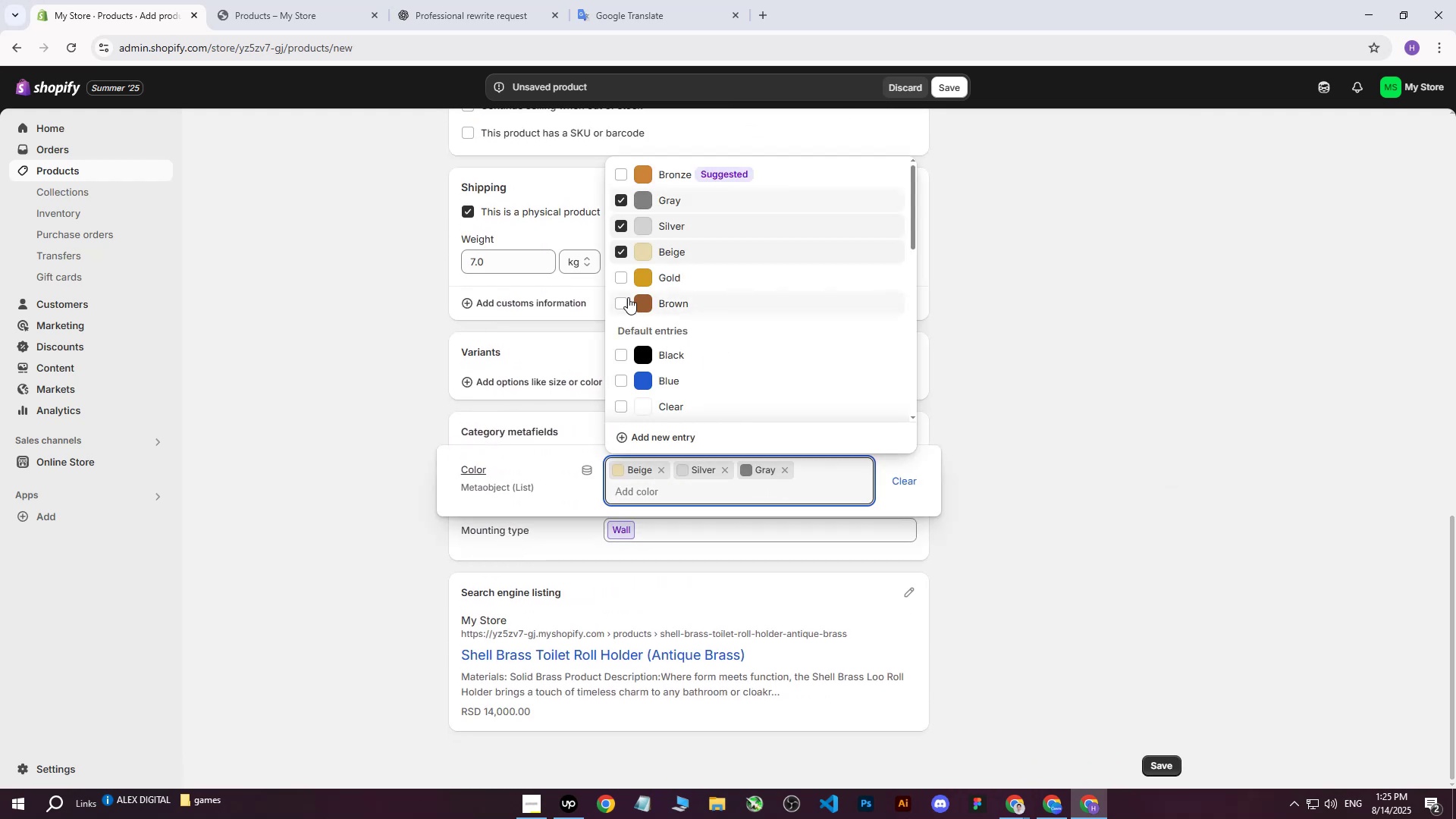 
double_click([621, 278])
 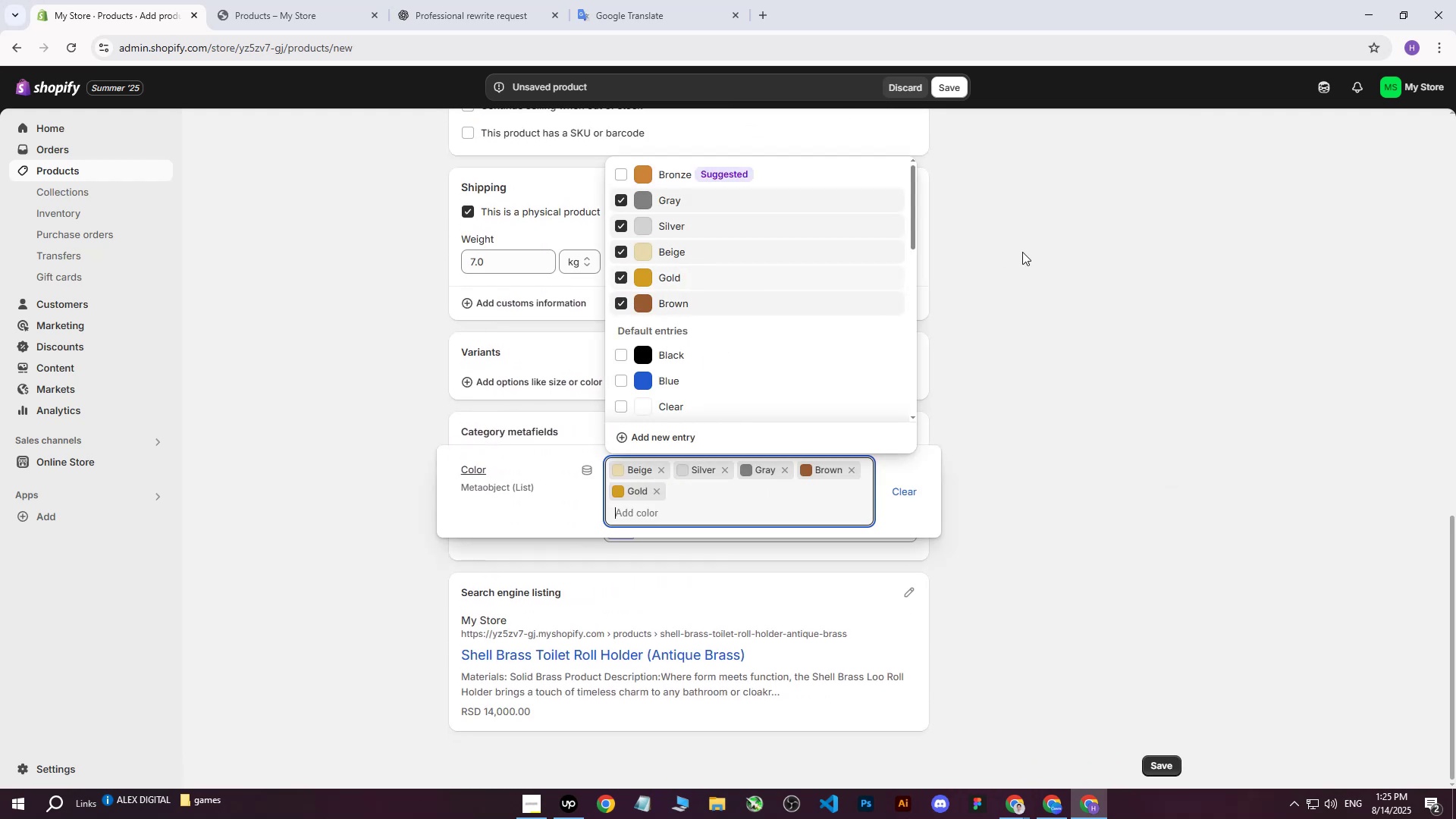 
triple_click([1031, 251])
 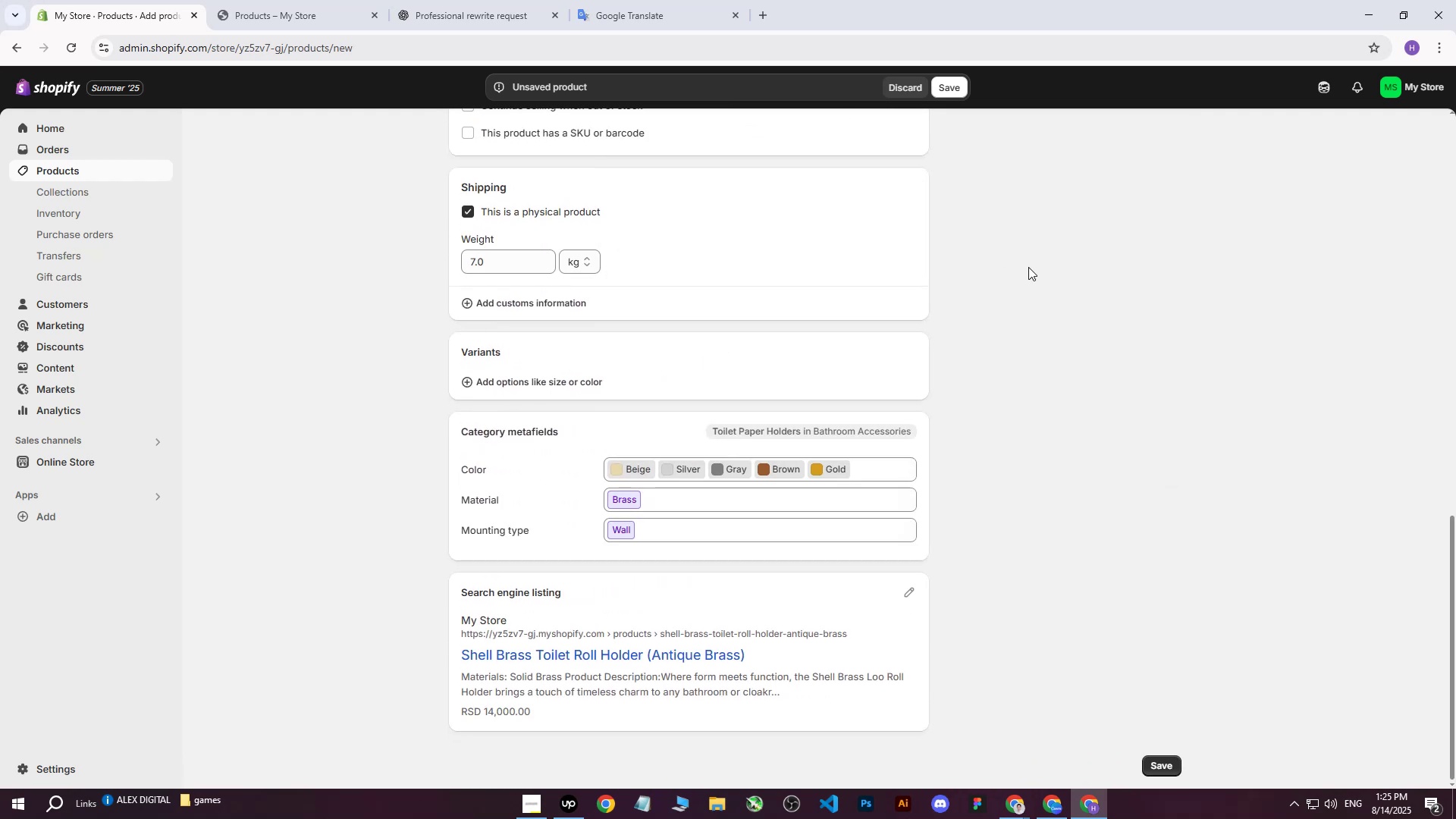 
scroll: coordinate [1018, 349], scroll_direction: up, amount: 19.0
 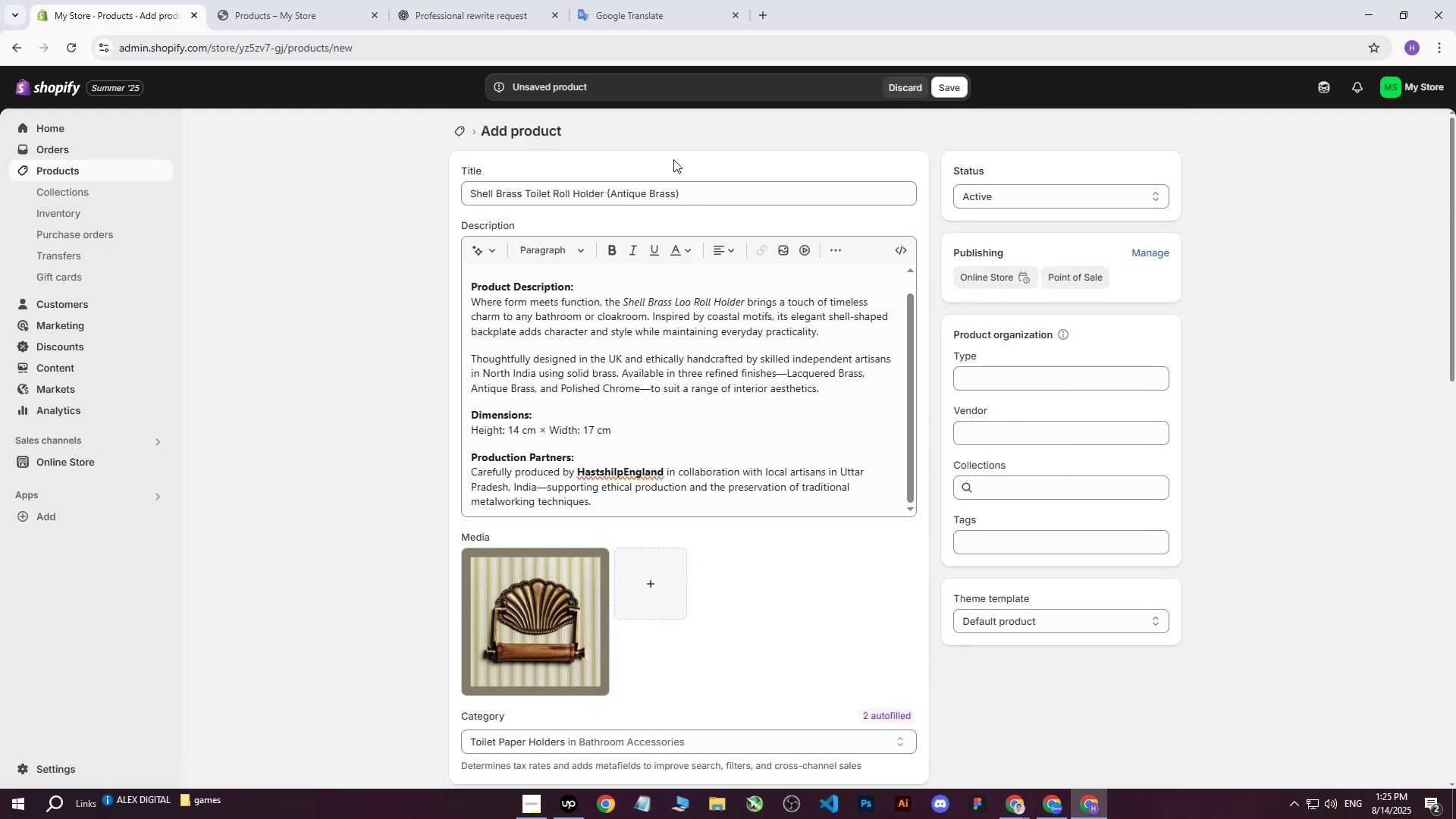 
left_click_drag(start_coordinate=[721, 194], to_coordinate=[302, 217])
 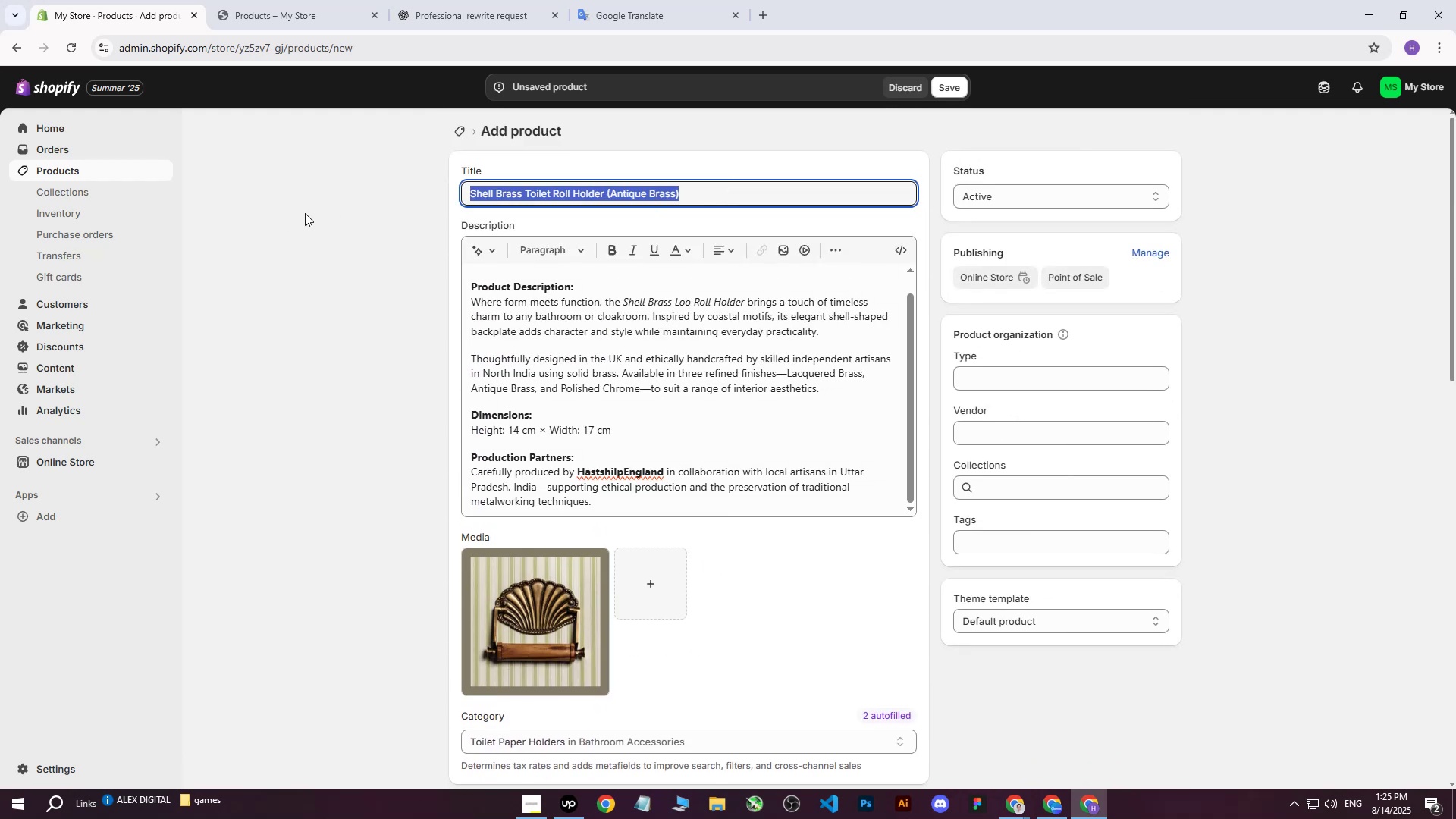 
key(Control+C)
 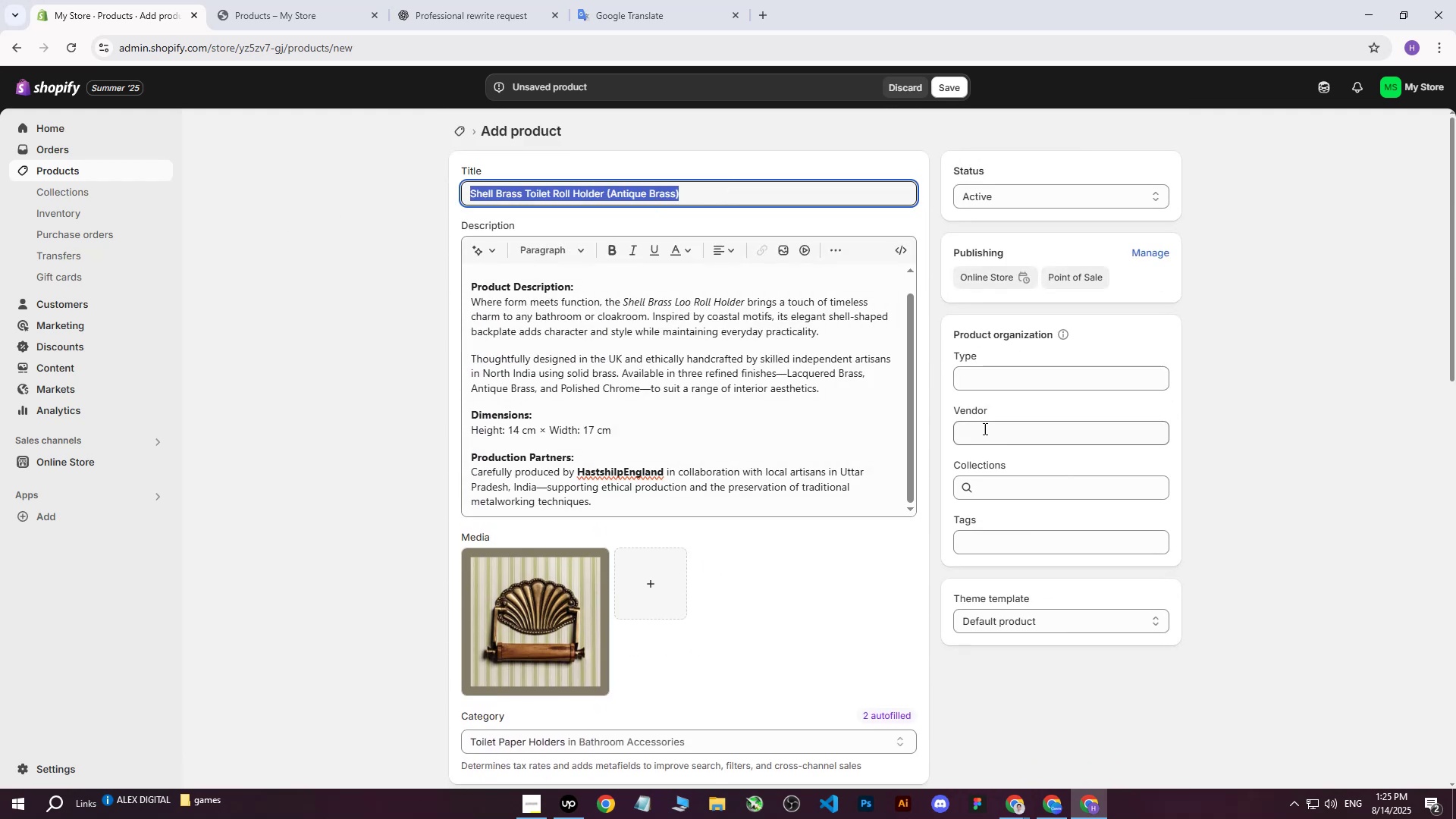 
left_click([974, 545])
 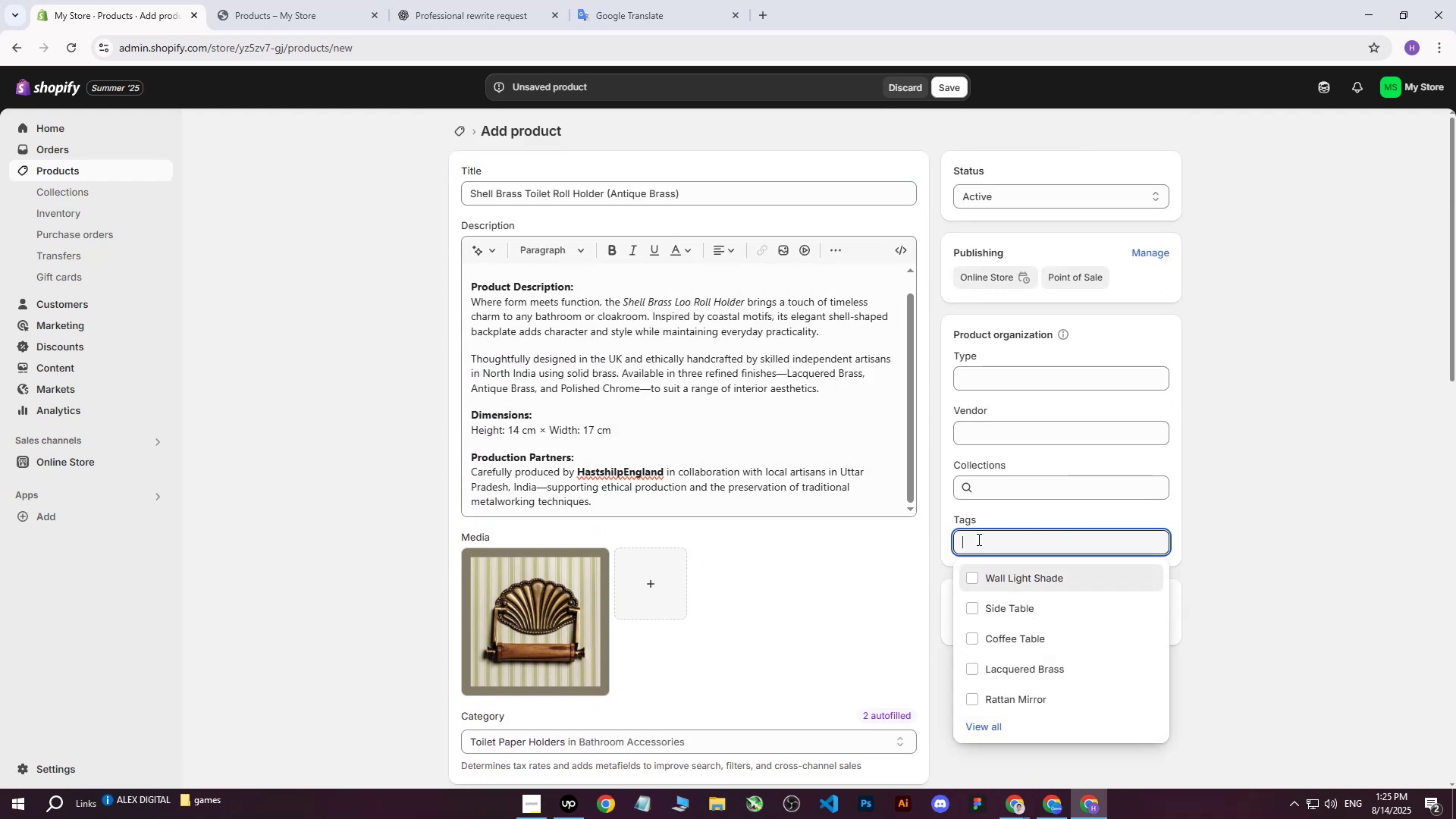 
key(Control+V)
 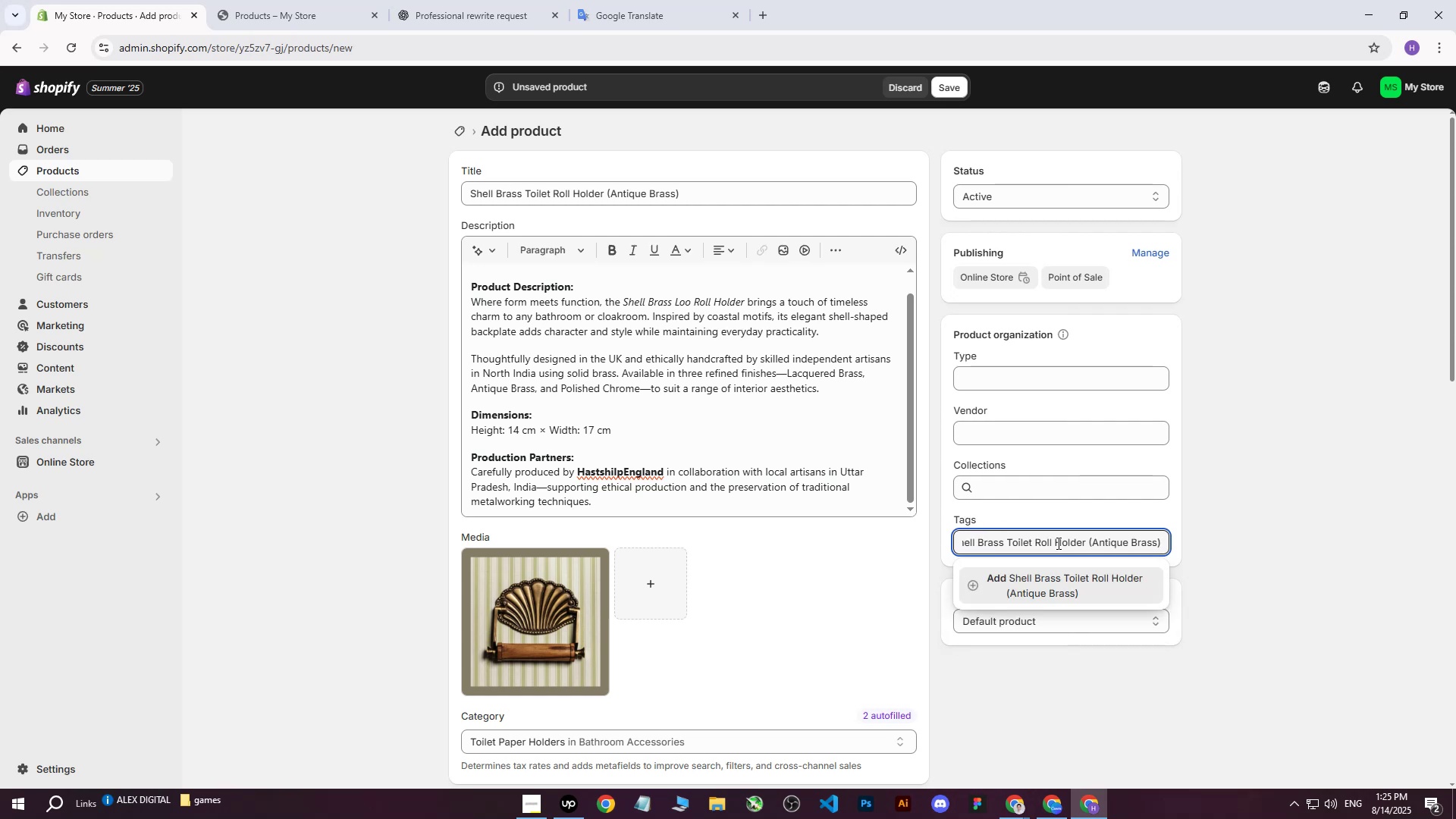 
left_click([1084, 576])
 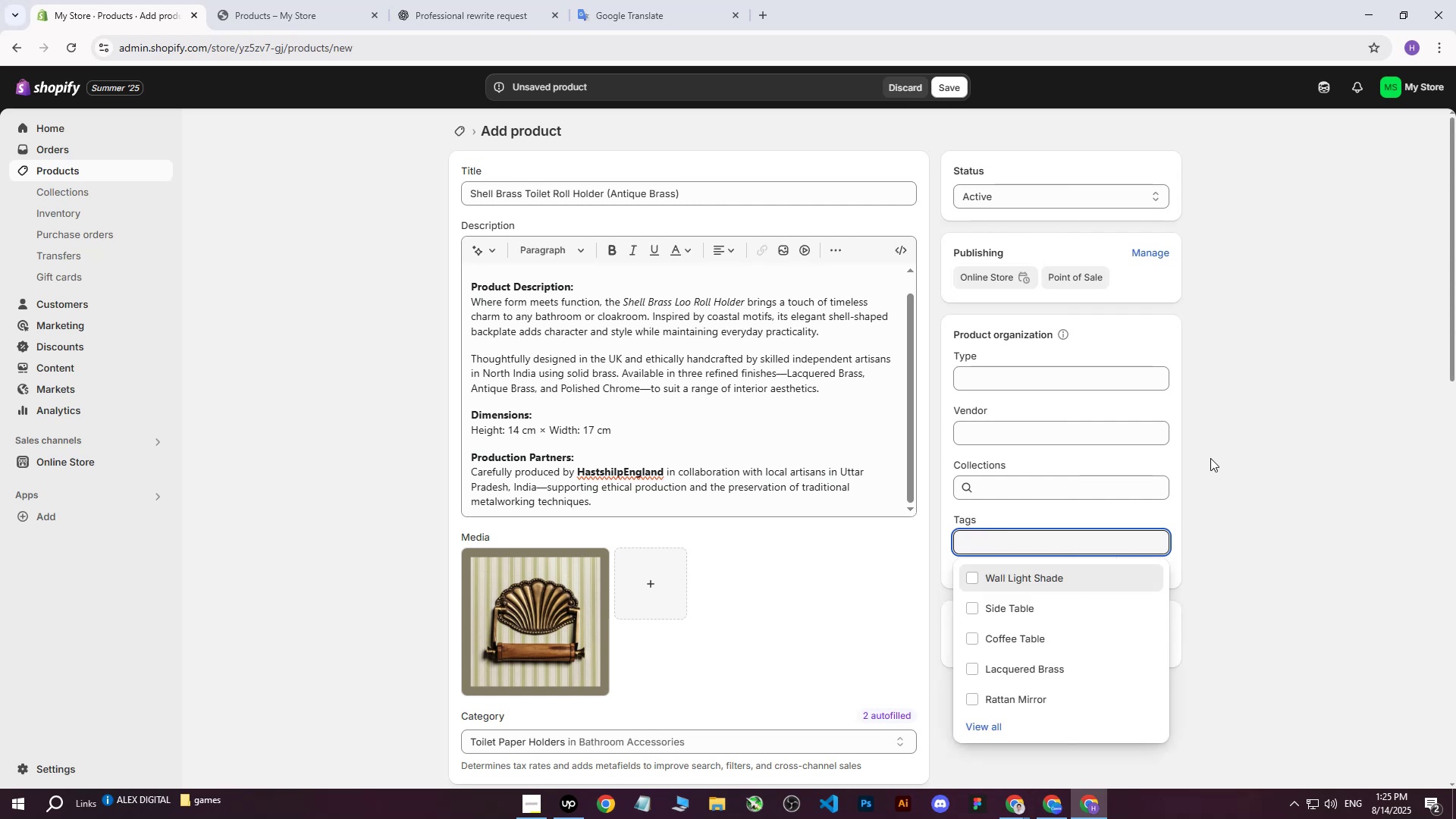 
left_click([1210, 458])
 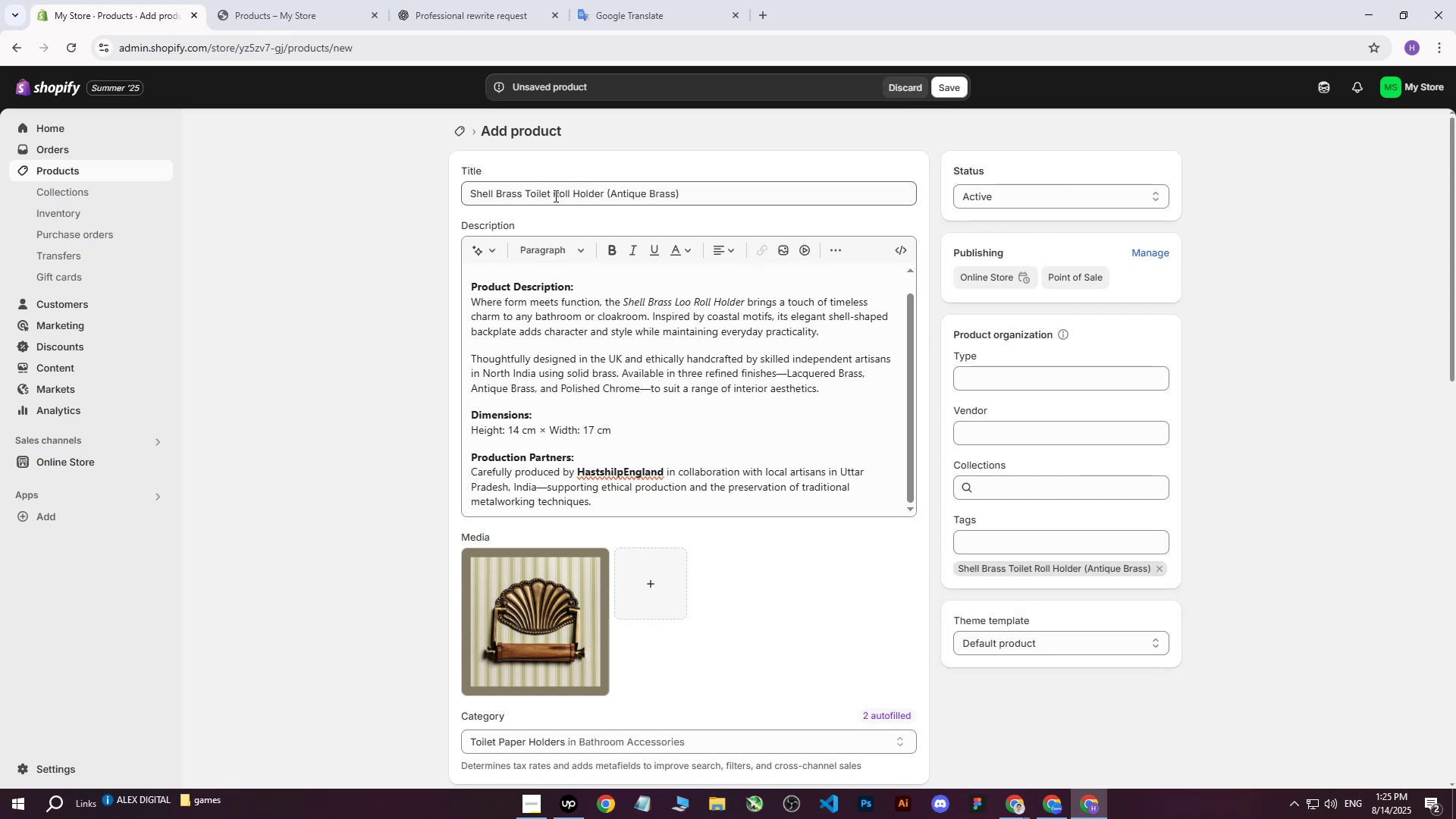 
left_click_drag(start_coordinate=[526, 194], to_coordinate=[604, 196])
 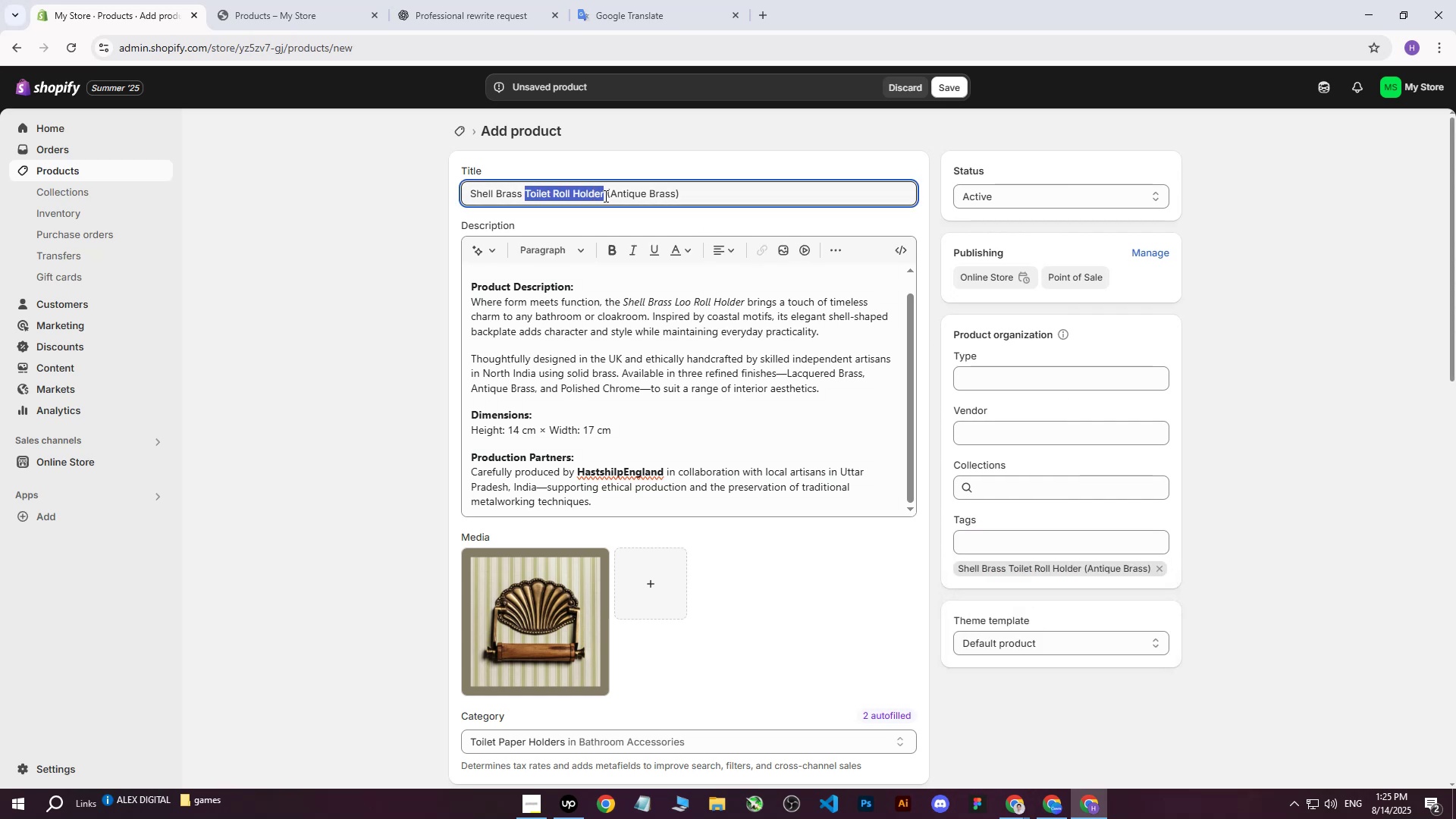 
key(Control+ControlLeft)
 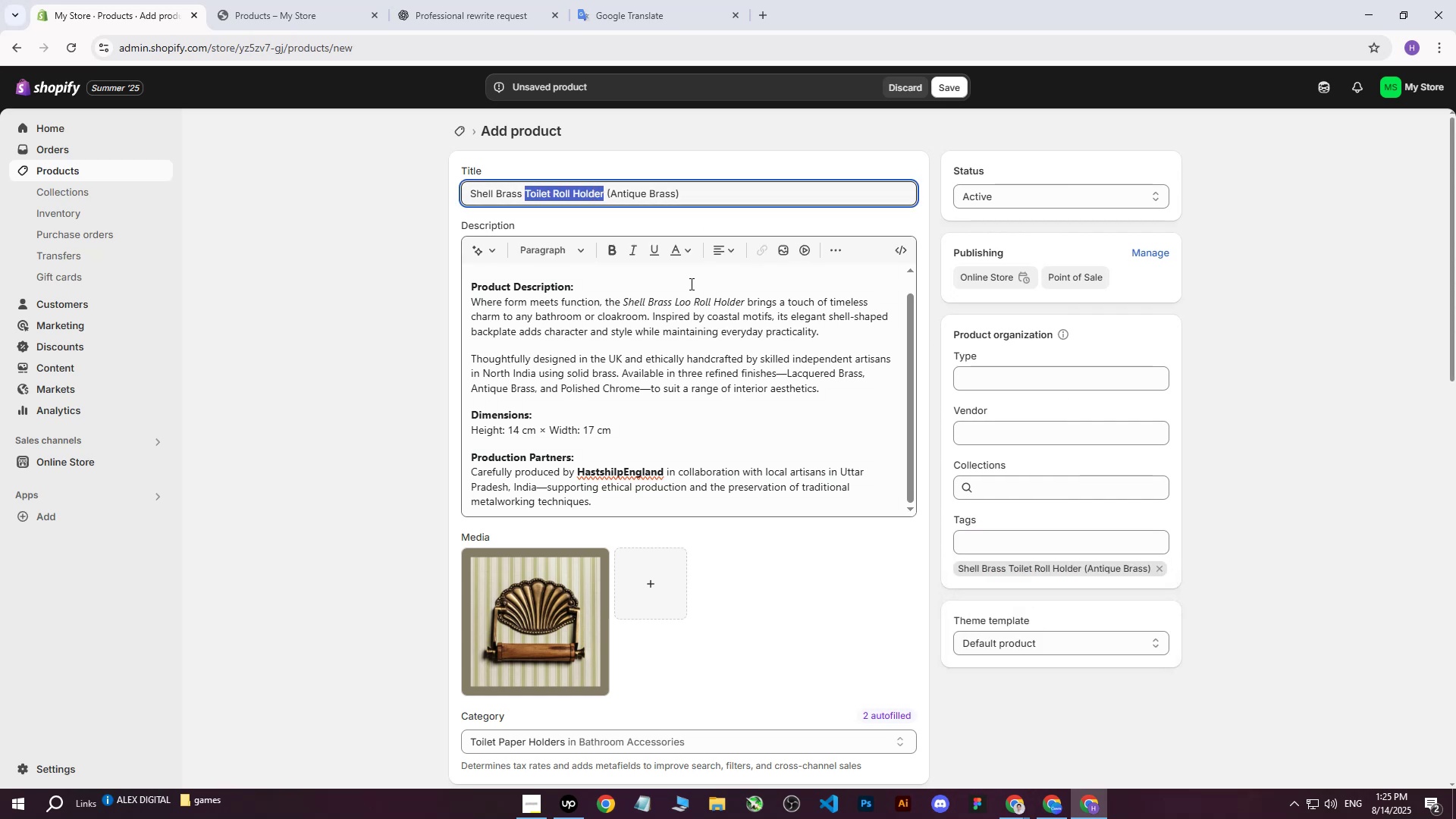 
key(Control+C)
 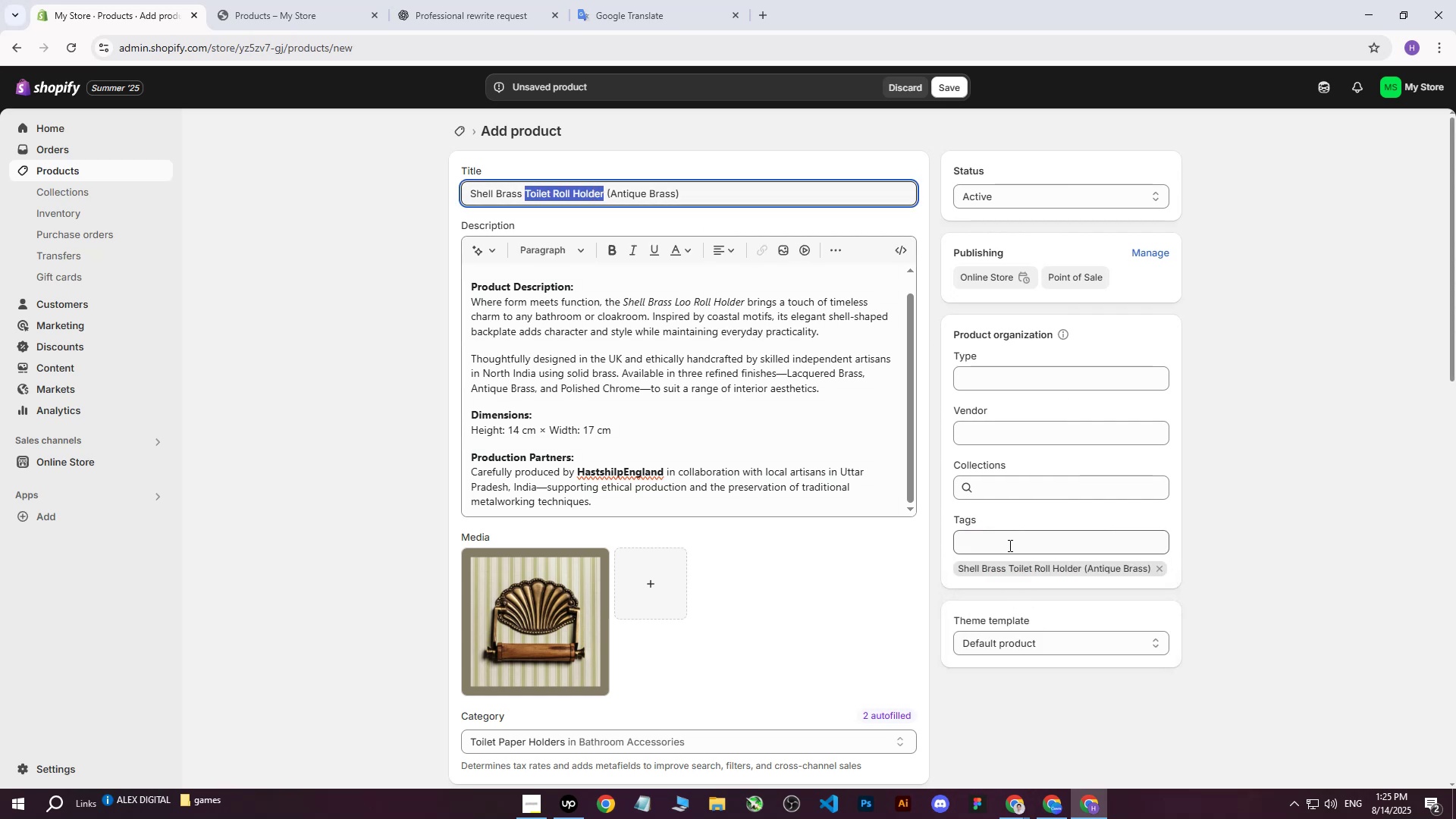 
left_click([1008, 540])
 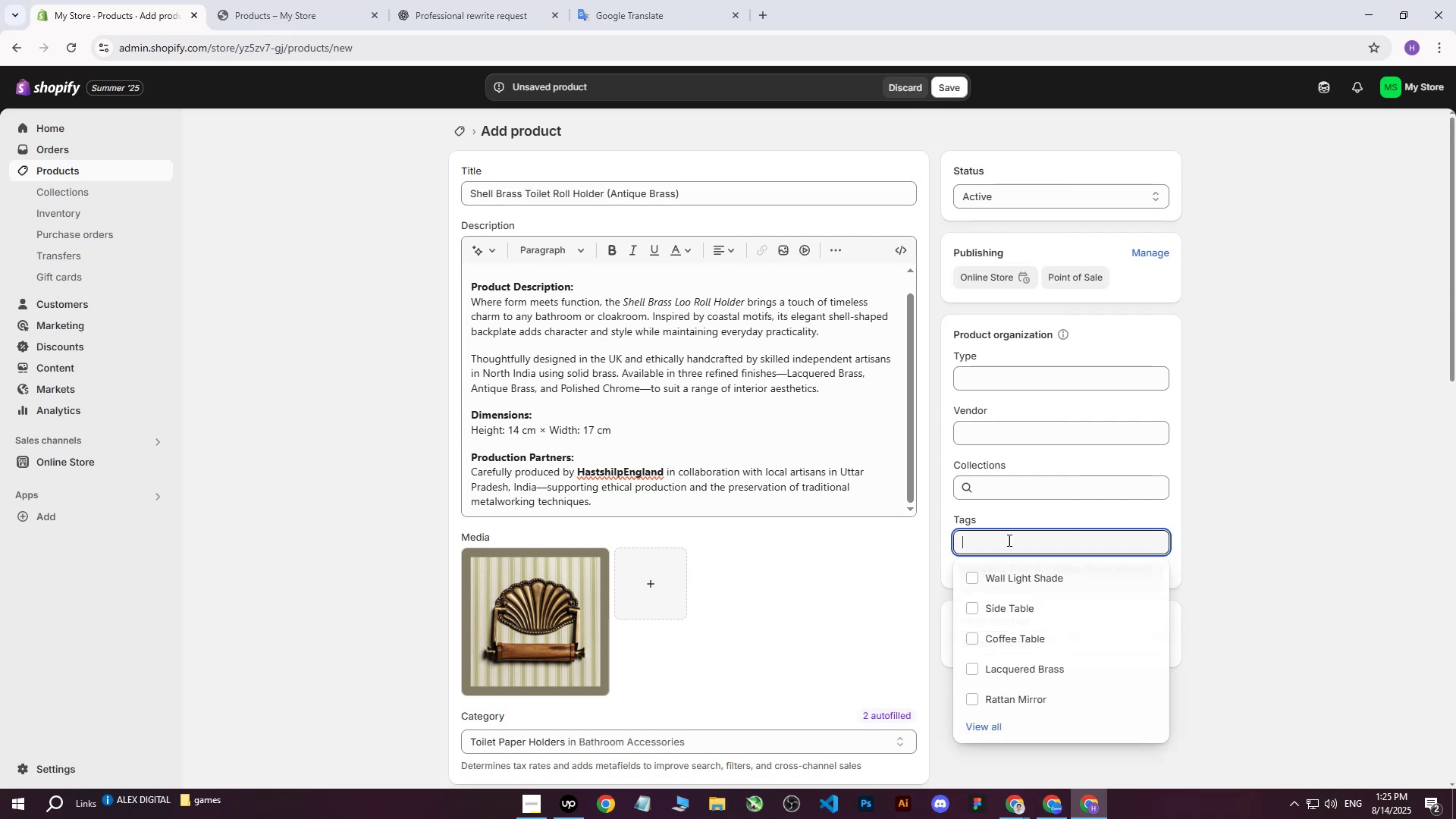 
key(Control+ControlLeft)
 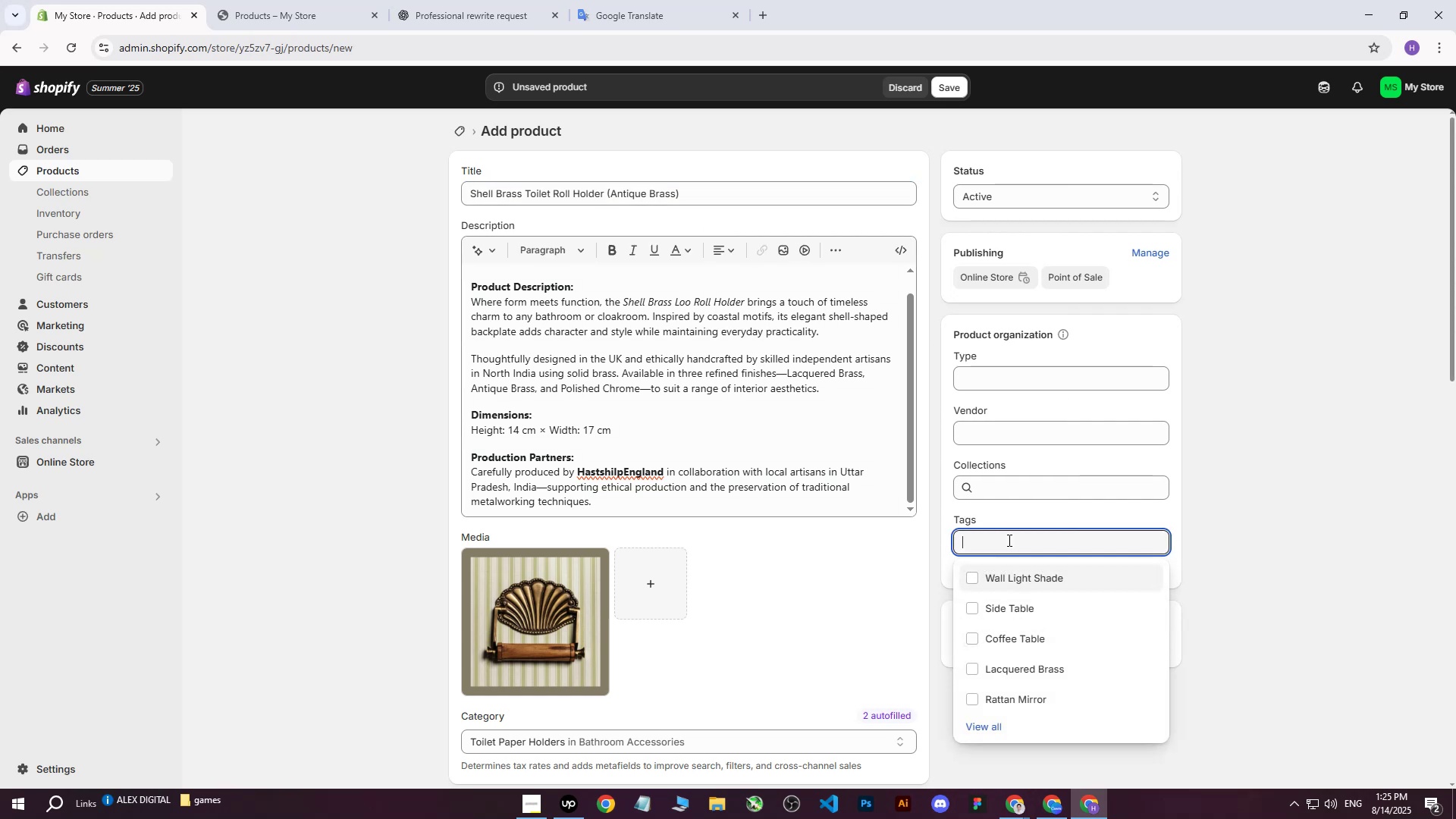 
key(Control+V)
 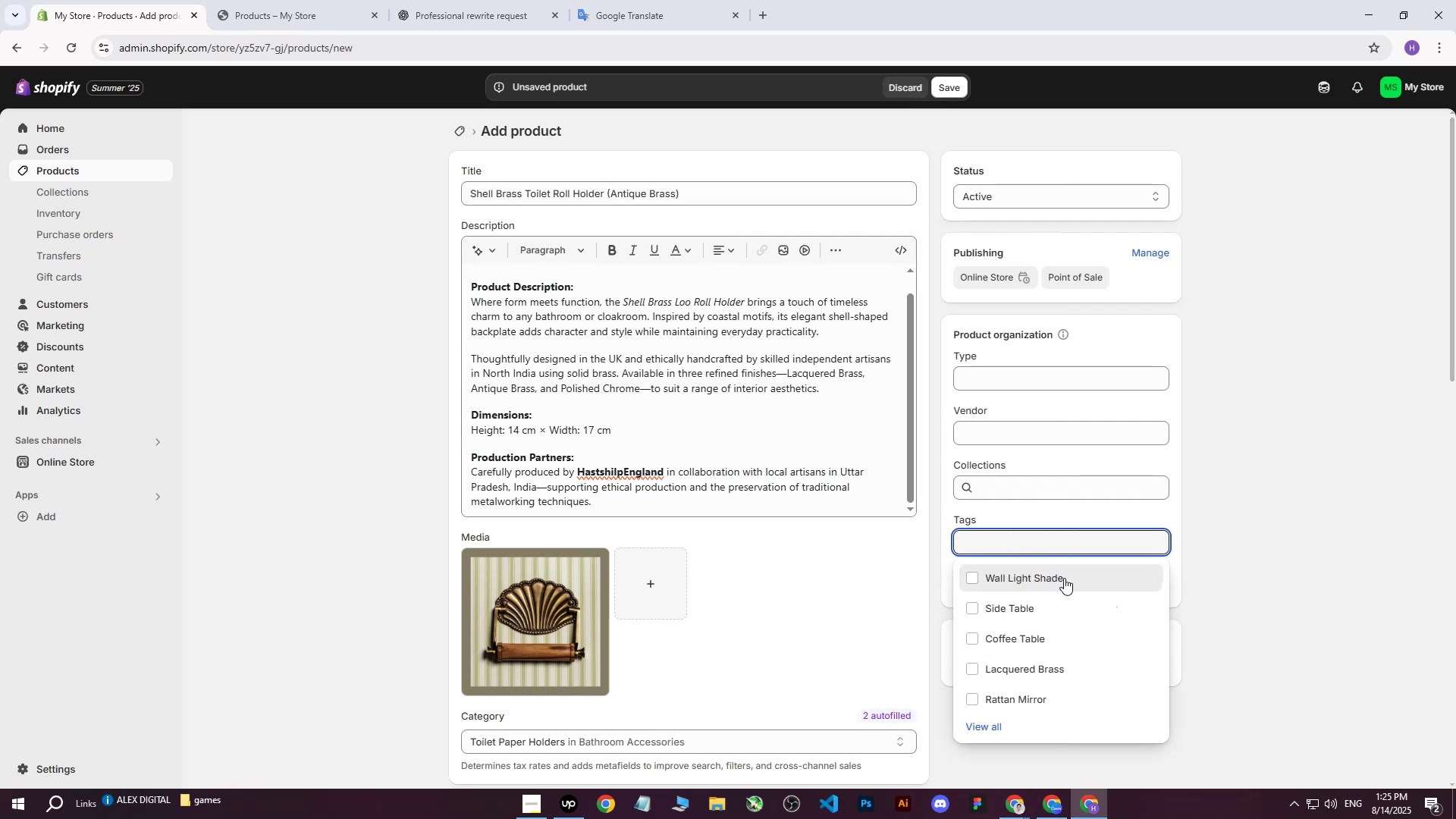 
double_click([1193, 433])
 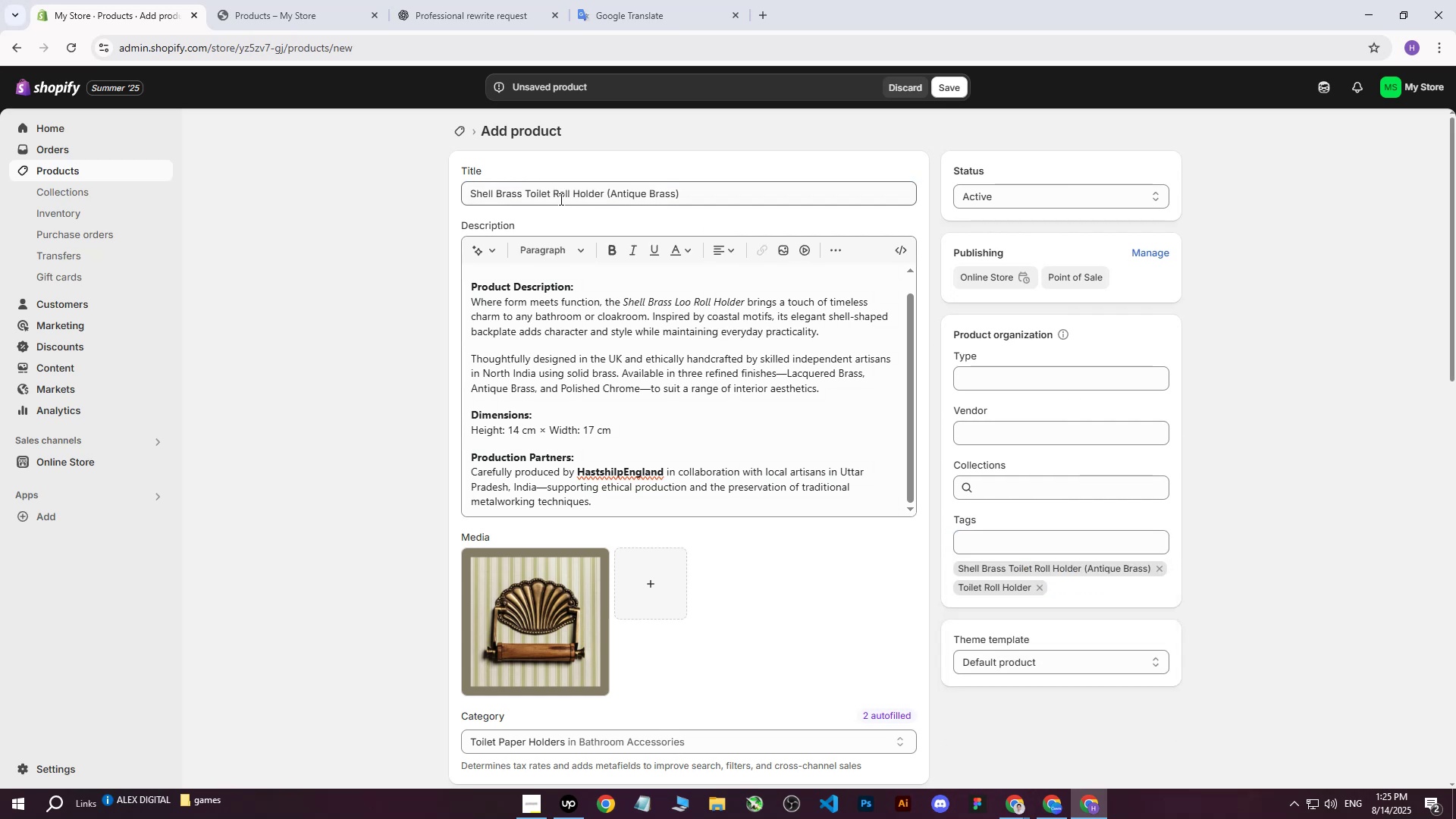 
left_click_drag(start_coordinate=[555, 194], to_coordinate=[603, 193])
 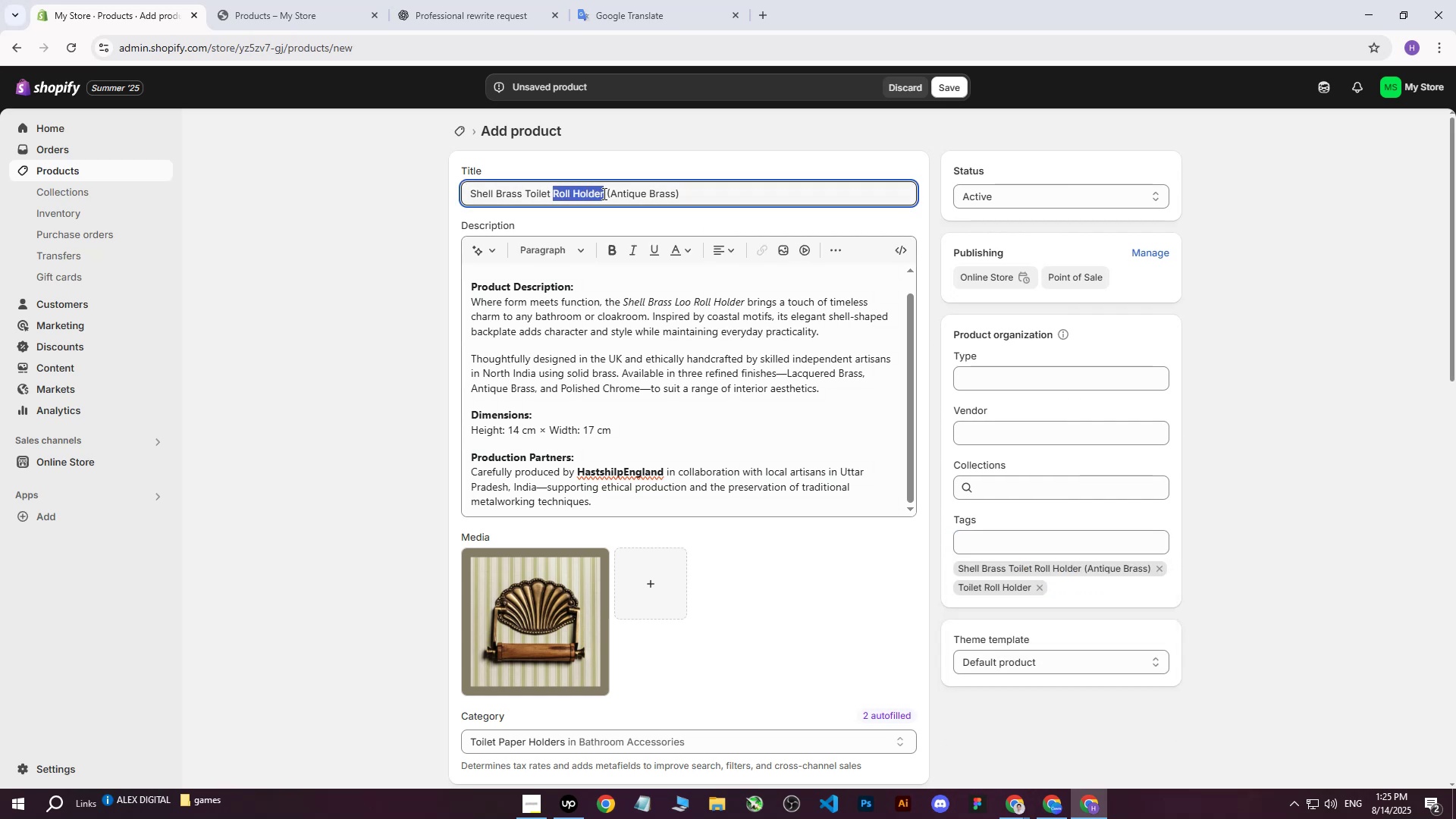 
key(Control+ControlLeft)
 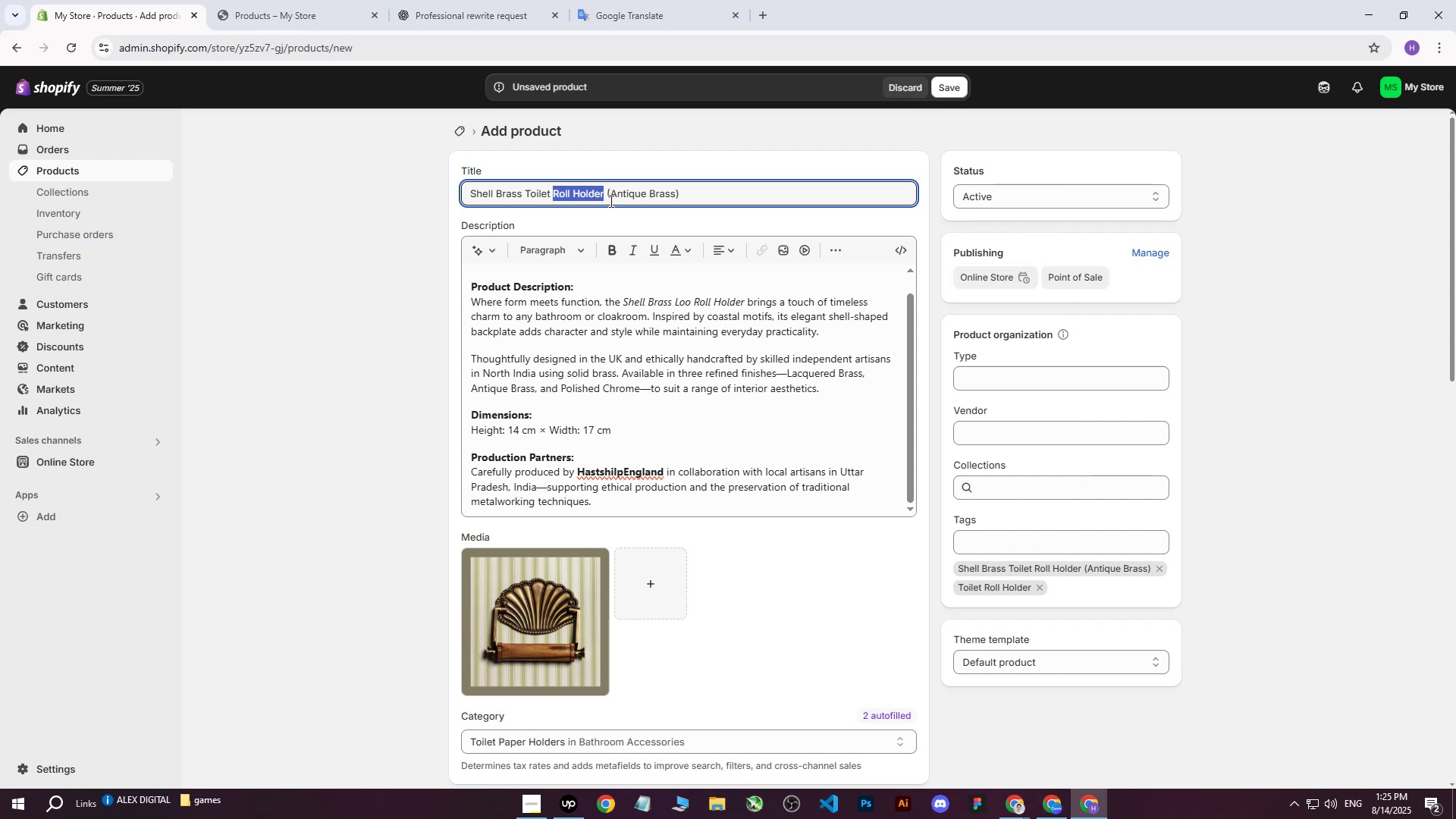 
key(Control+C)
 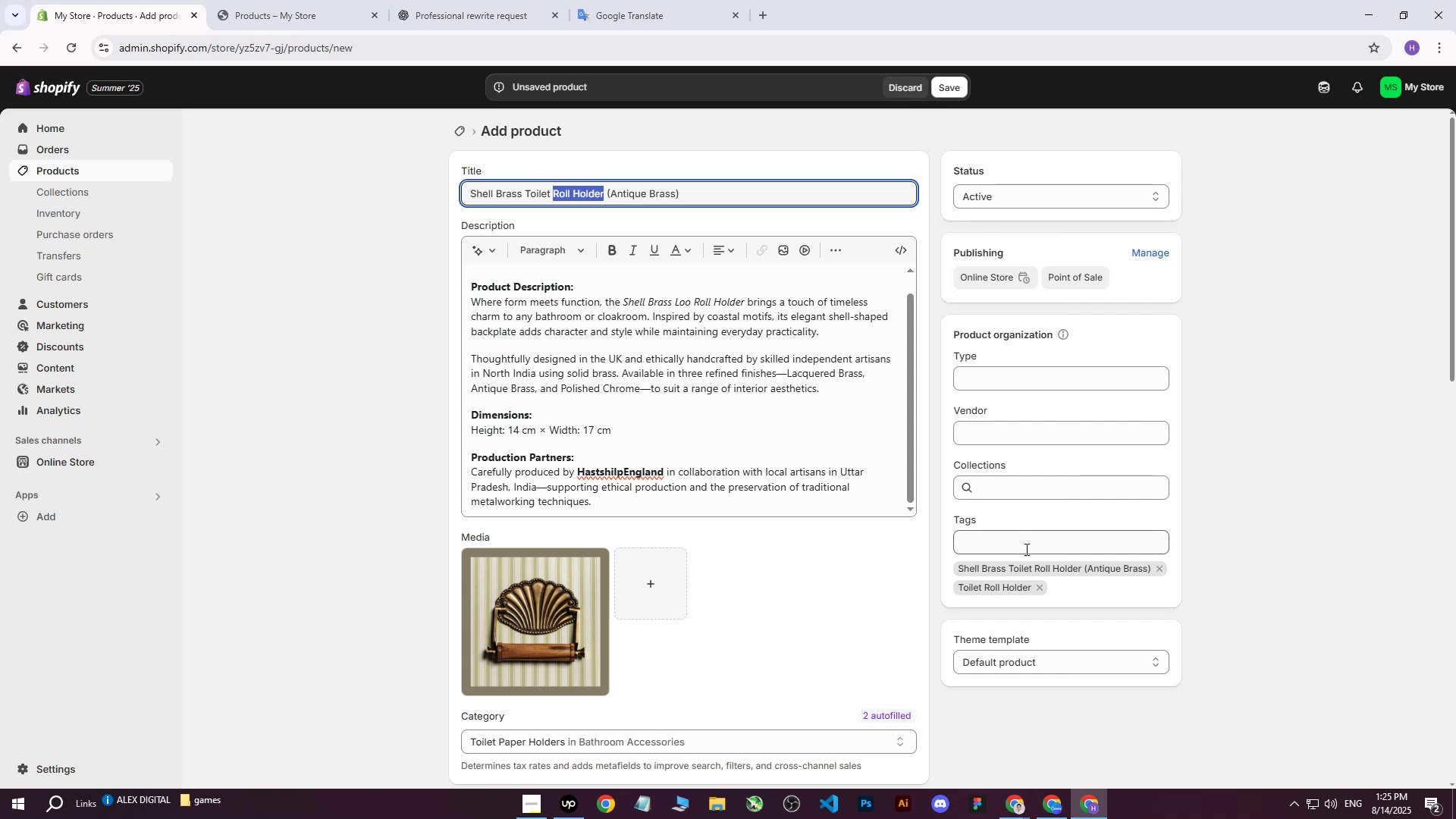 
left_click([1025, 541])
 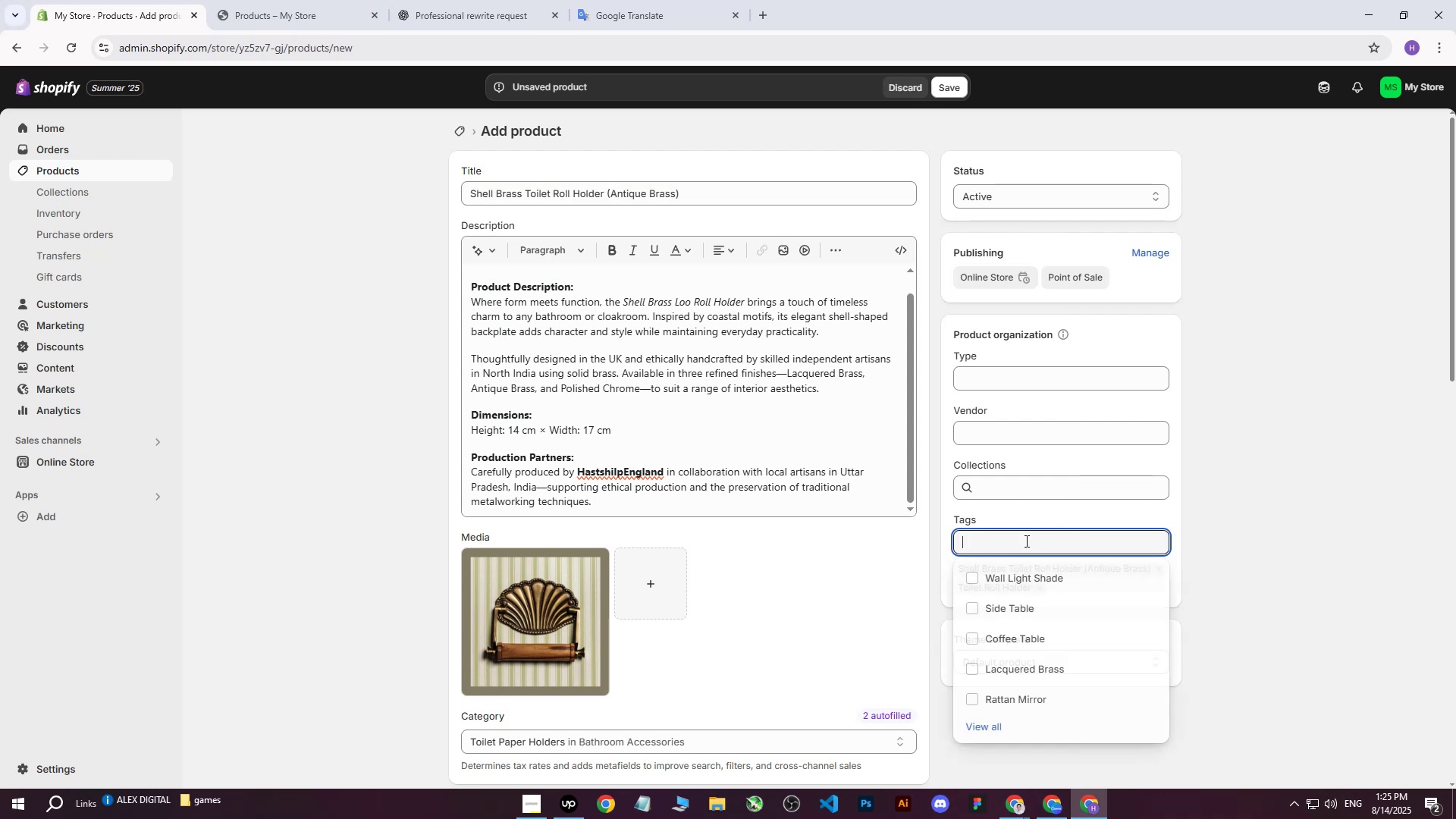 
key(Control+ControlLeft)
 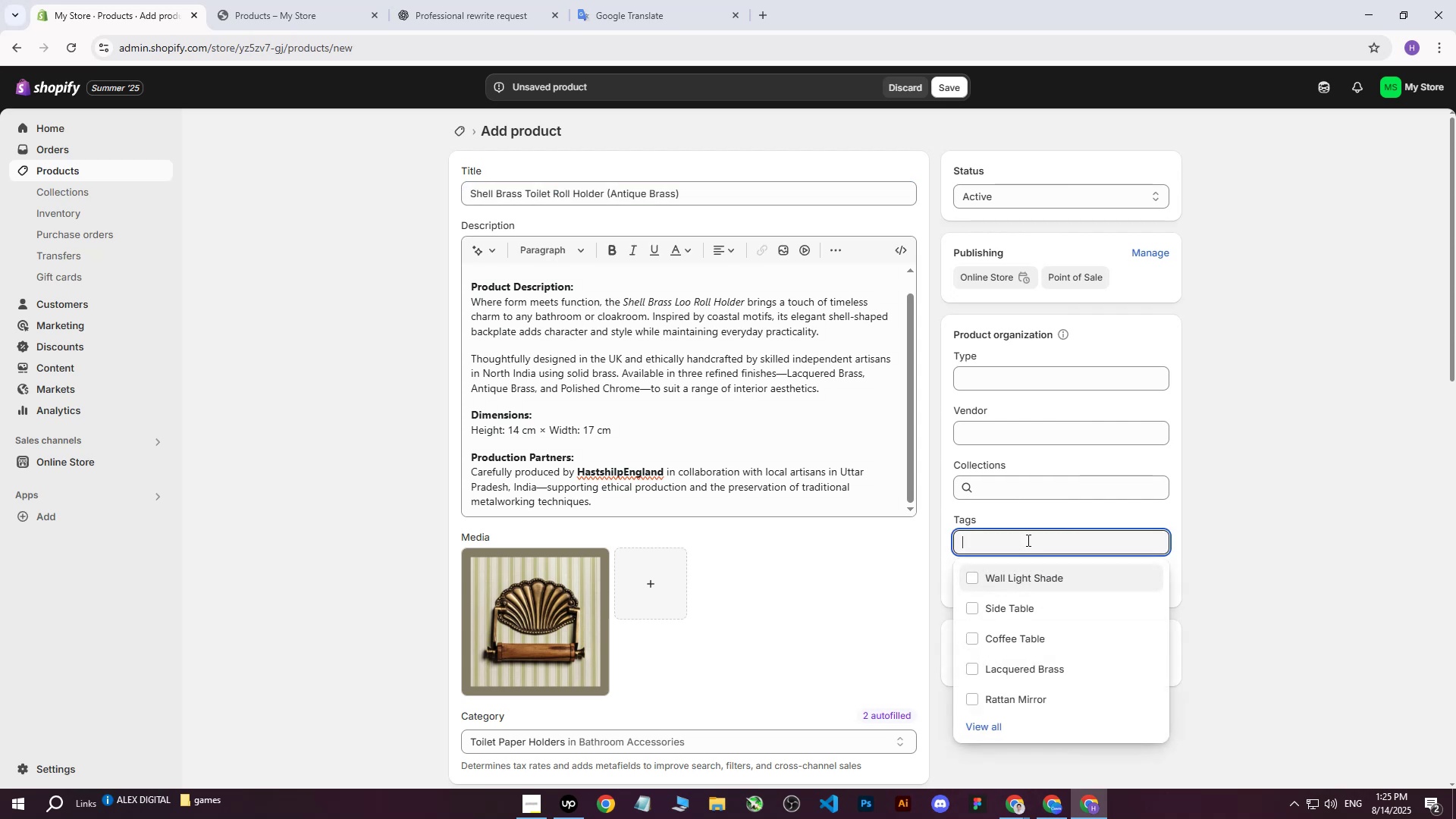 
key(Control+V)
 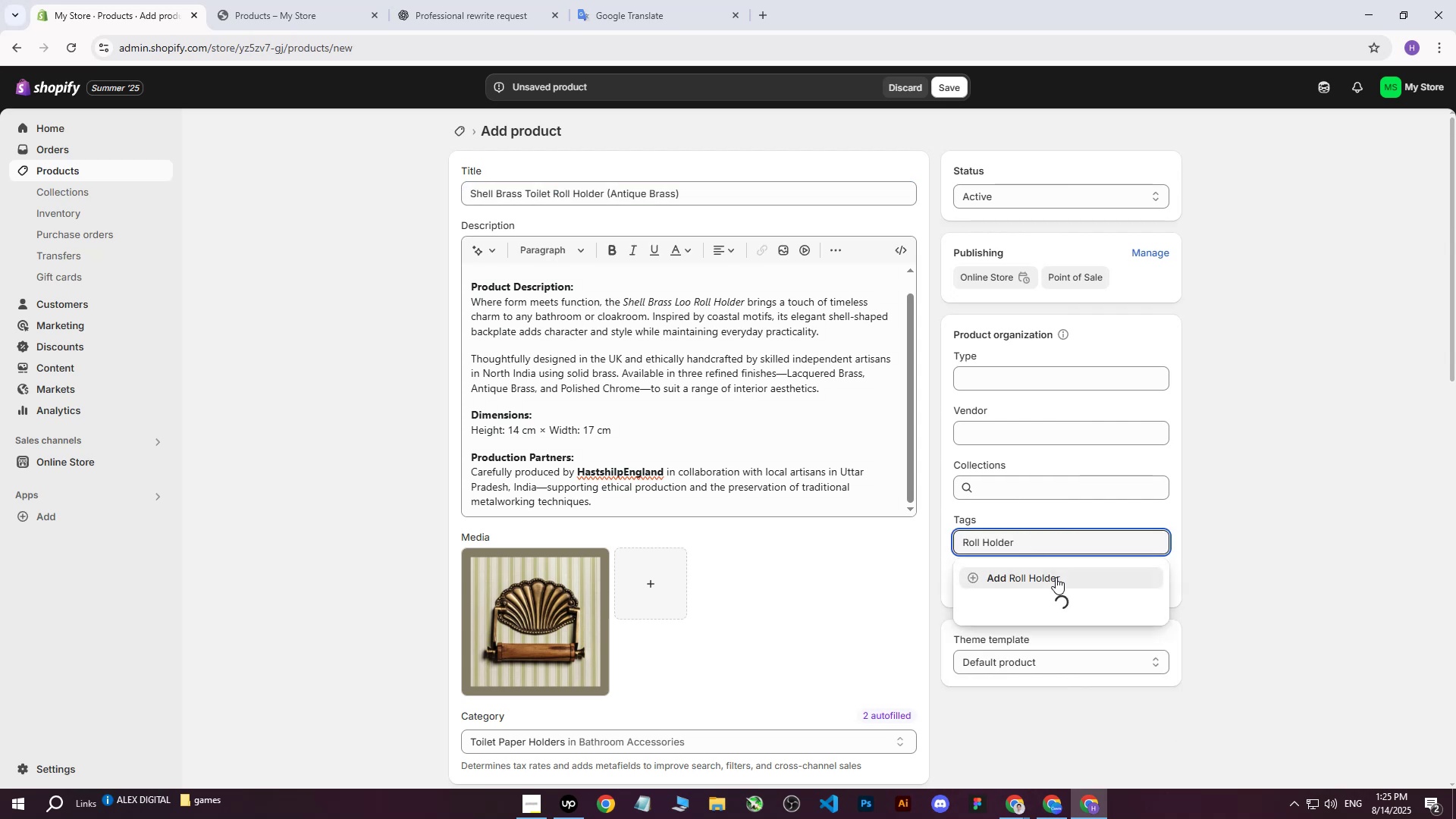 
left_click([1056, 577])
 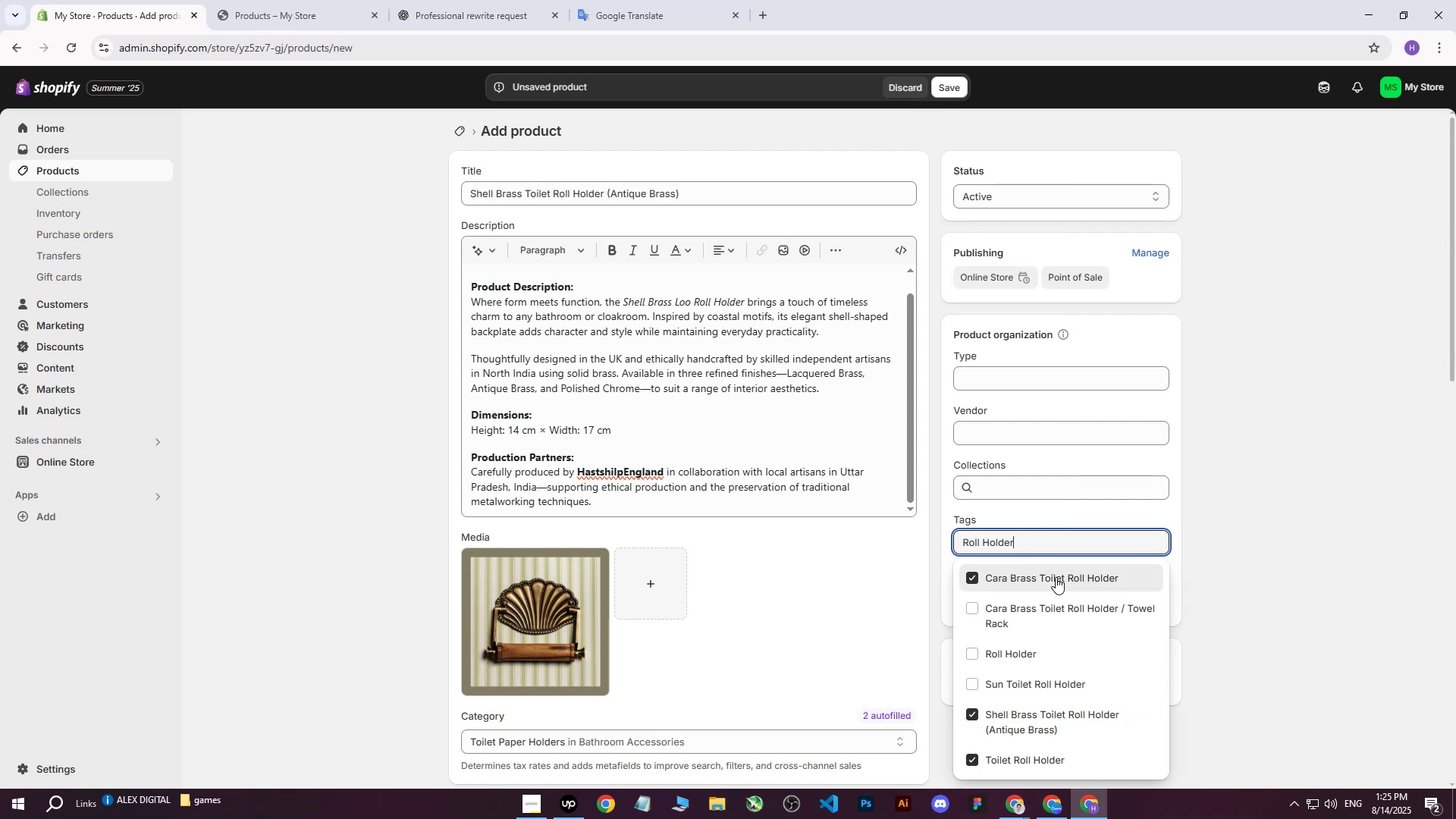 
left_click([1056, 577])
 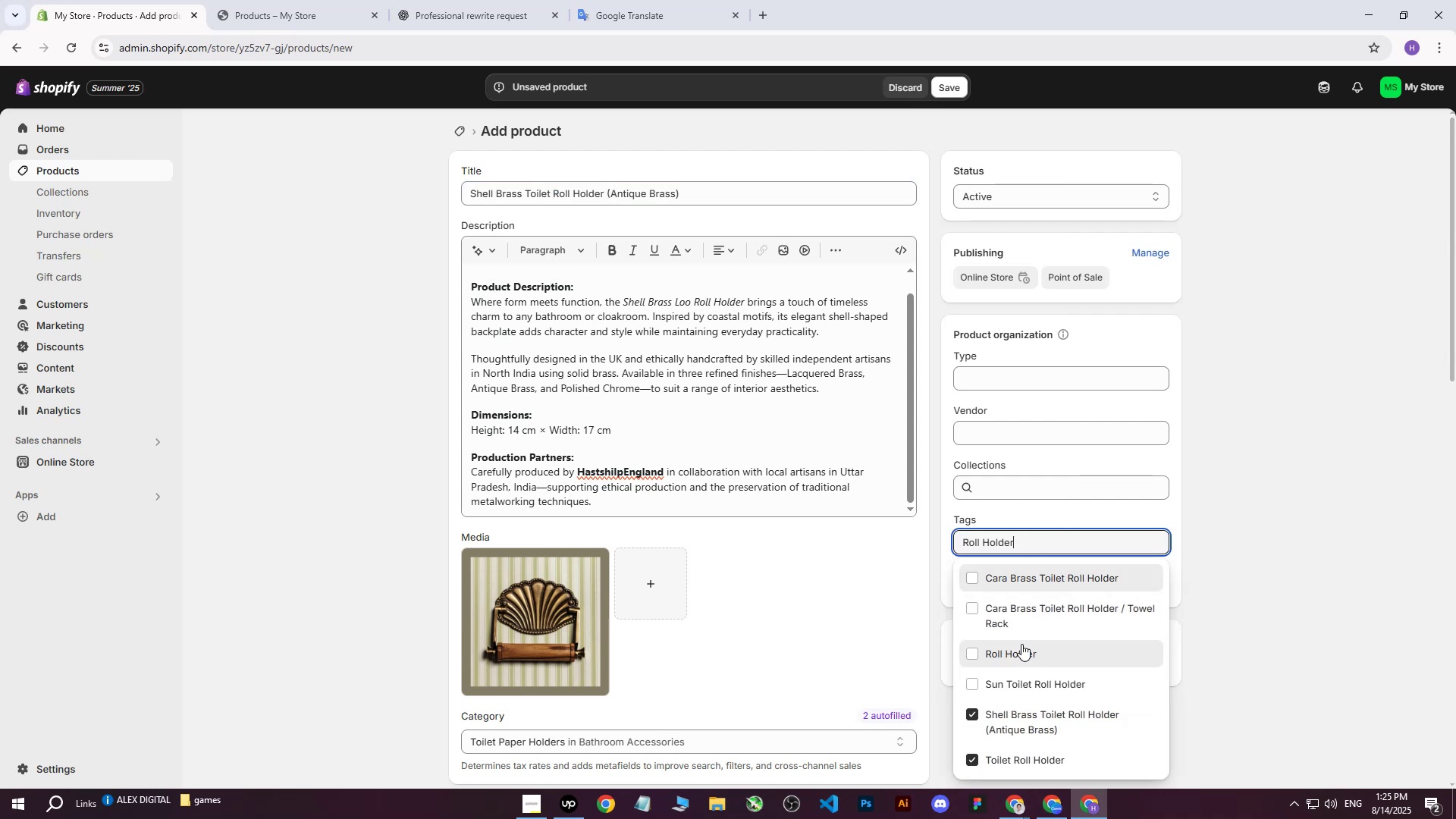 
double_click([1301, 423])
 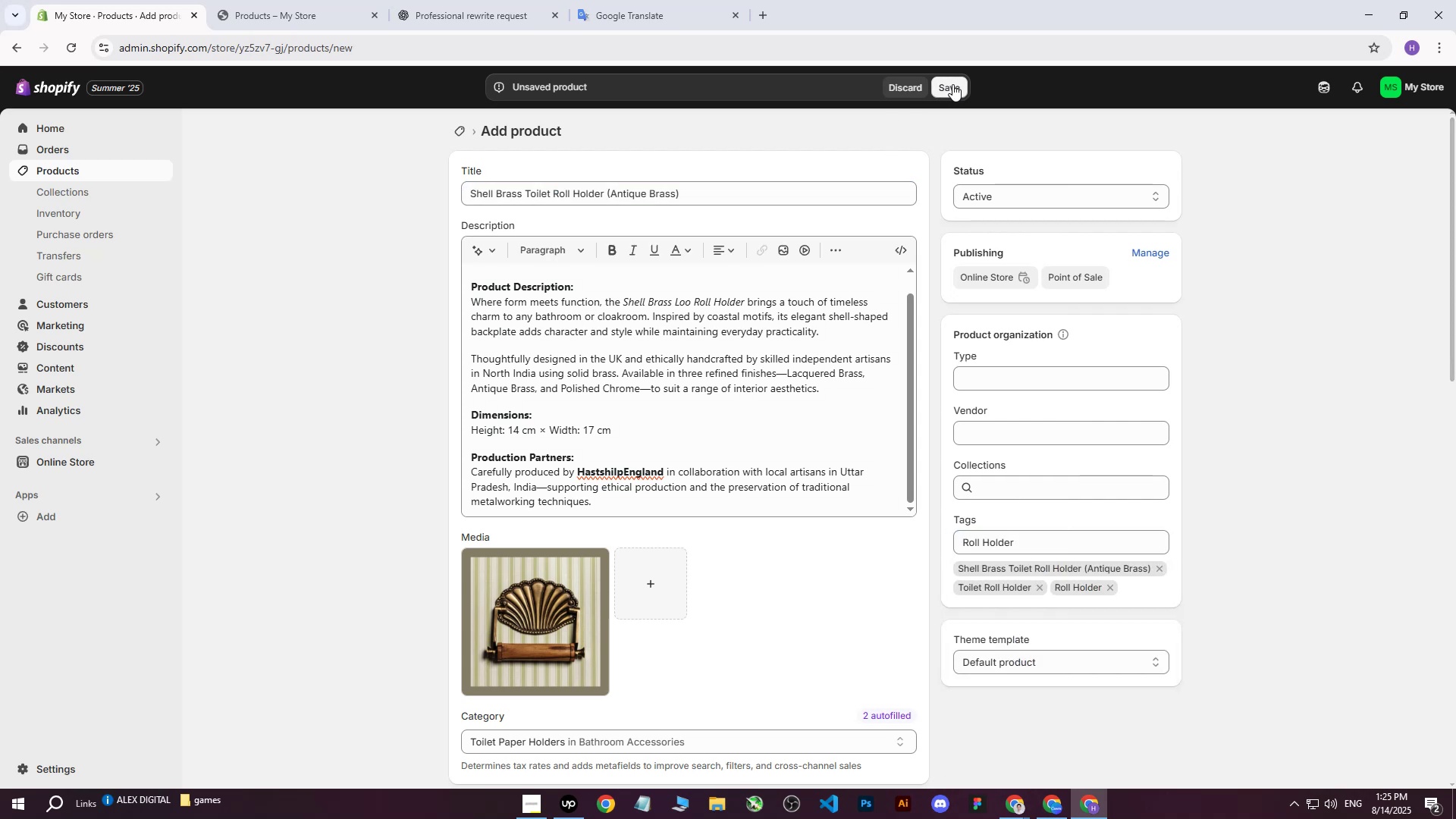 
scroll: coordinate [582, 376], scroll_direction: none, amount: 0.0
 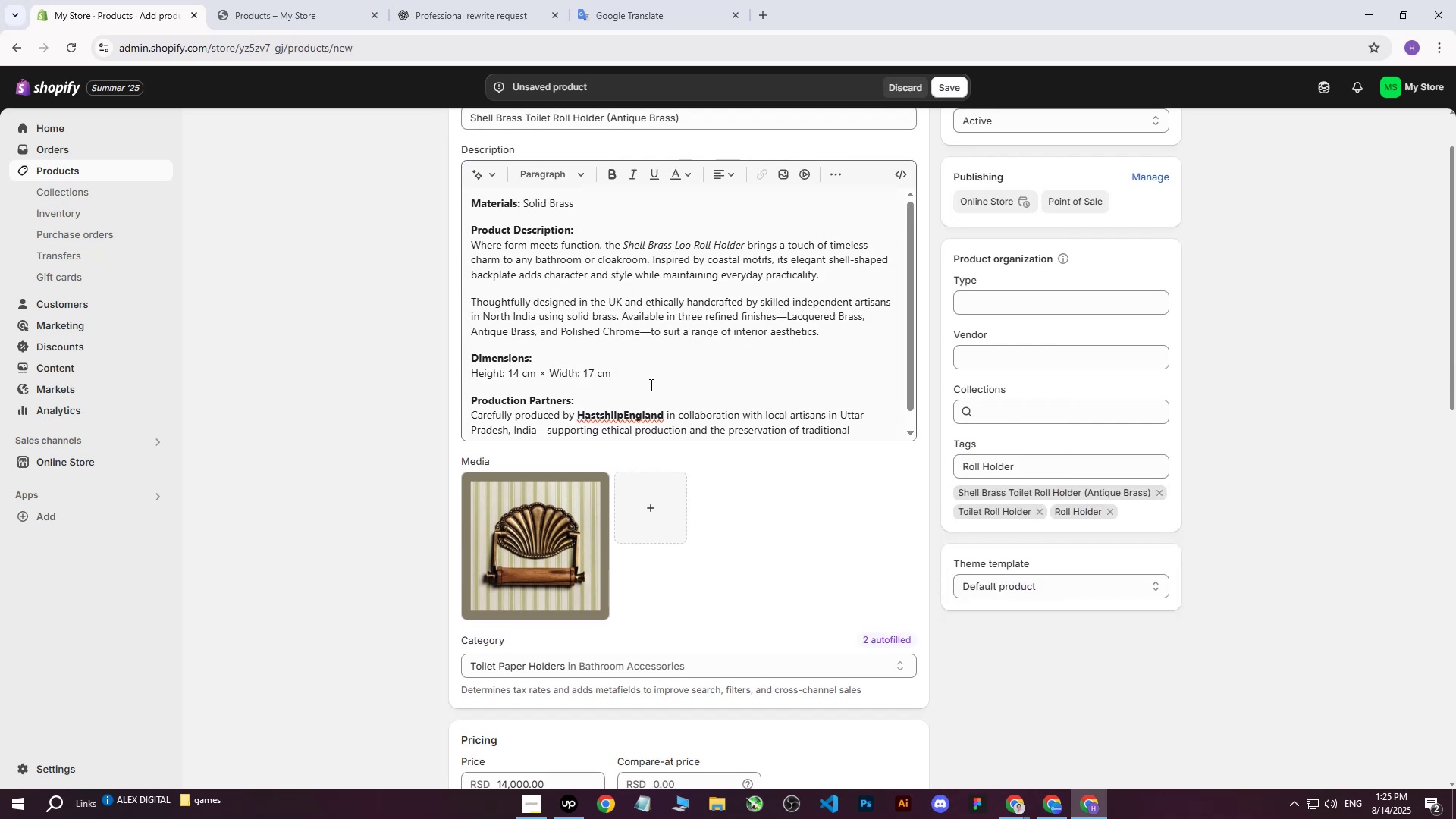 
scroll: coordinate [646, 391], scroll_direction: down, amount: 1.0
 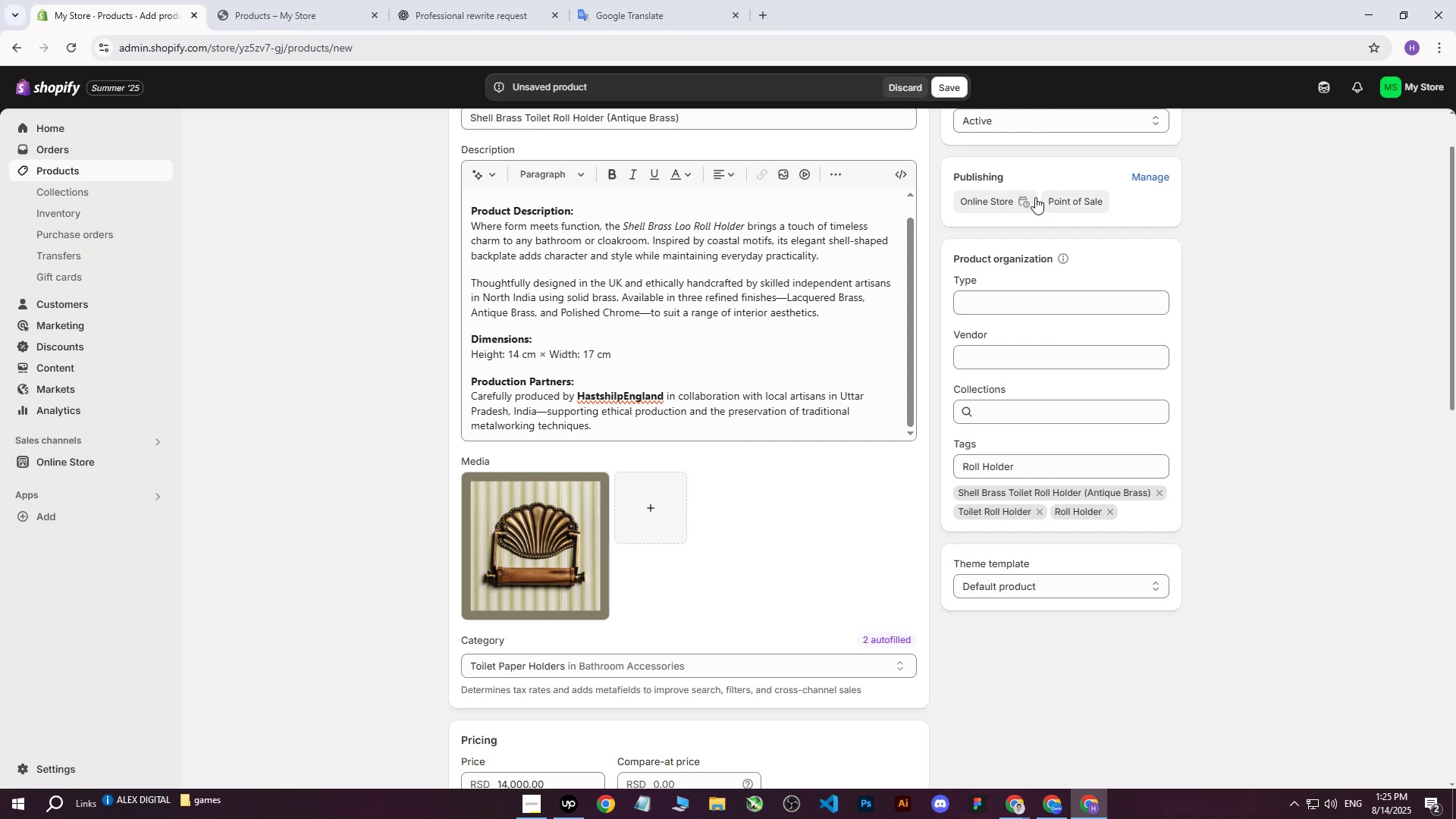 
scroll: coordinate [342, 283], scroll_direction: up, amount: 5.0
 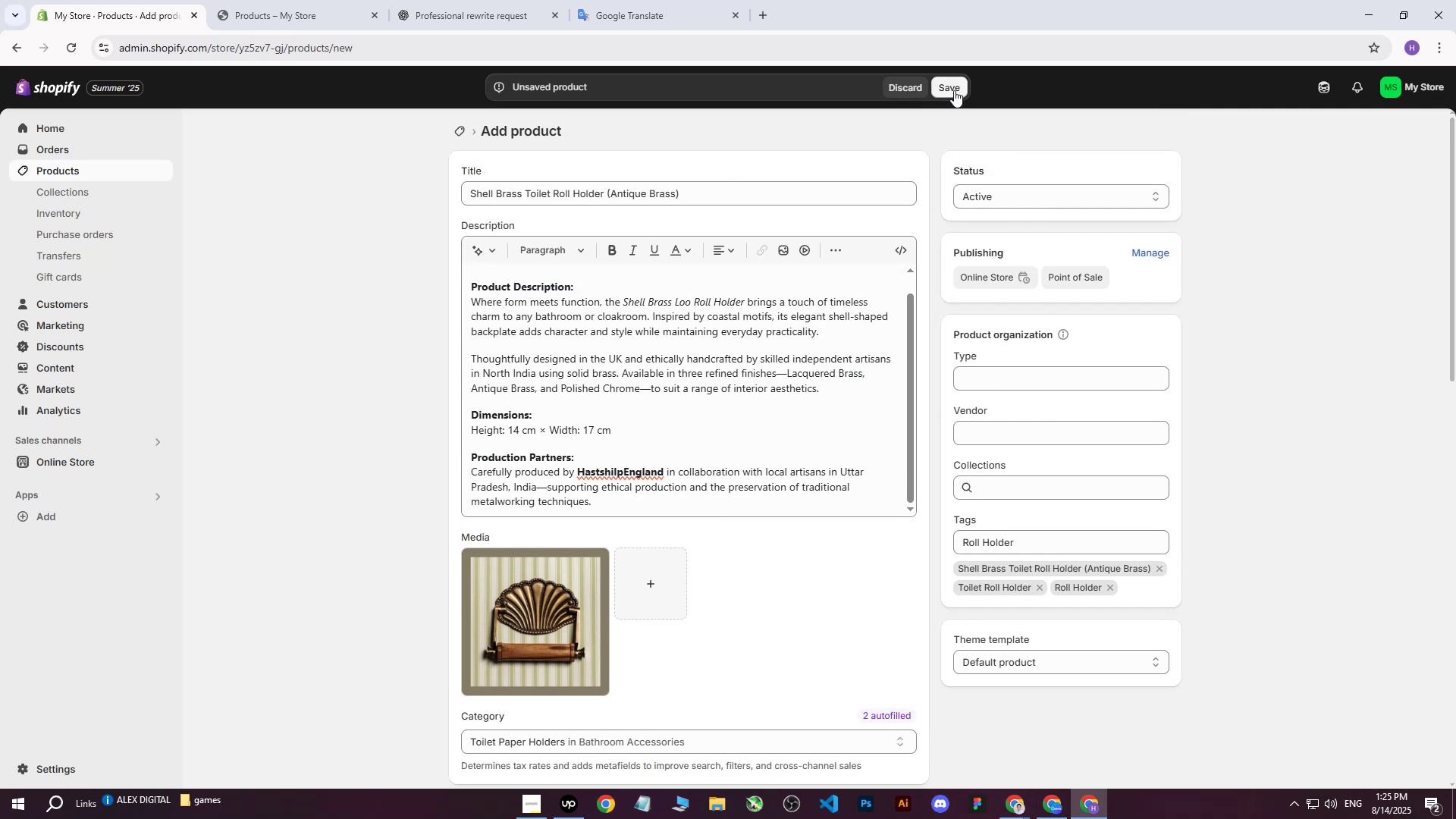 
left_click([954, 89])
 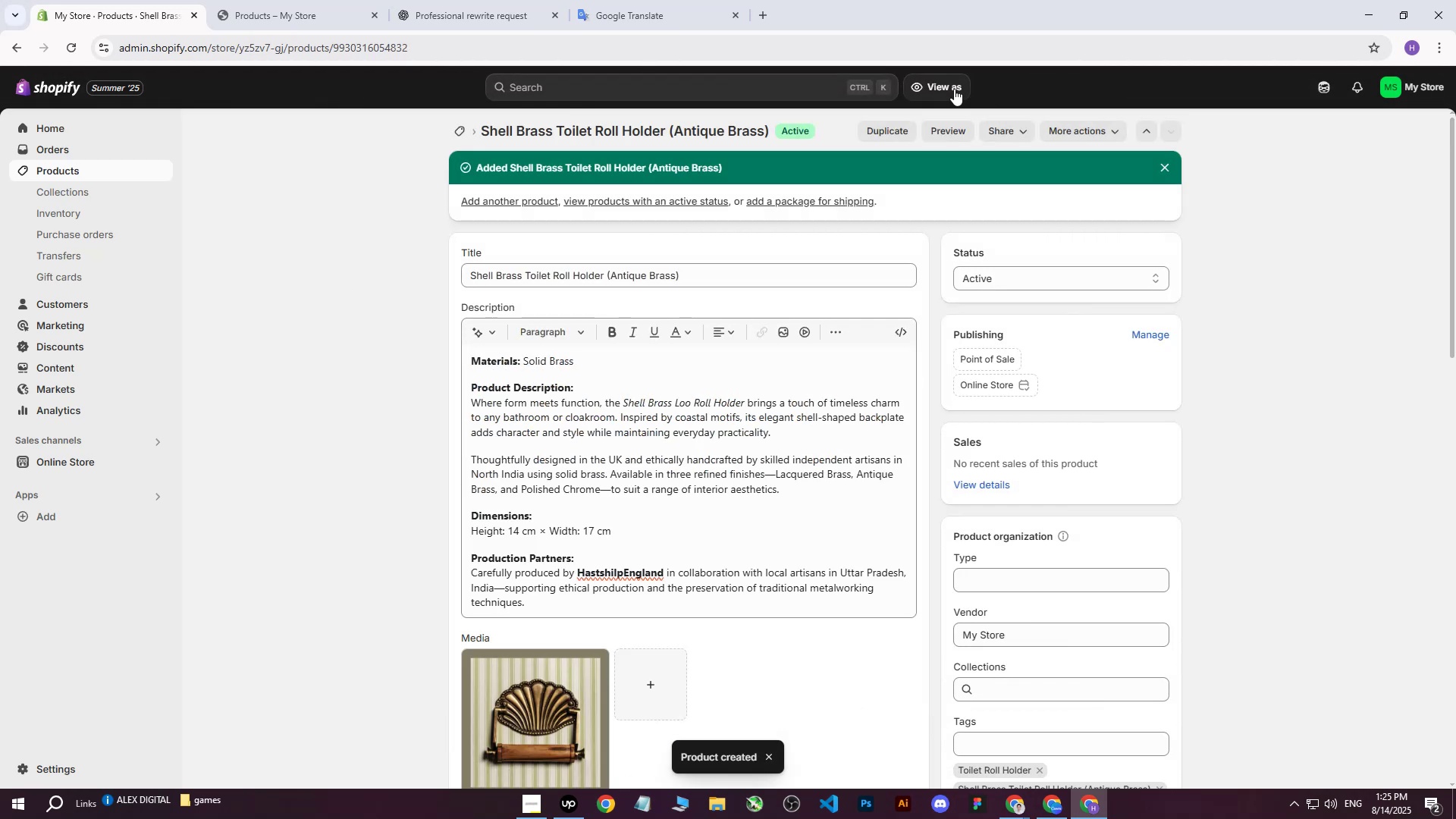 
wait(6.63)
 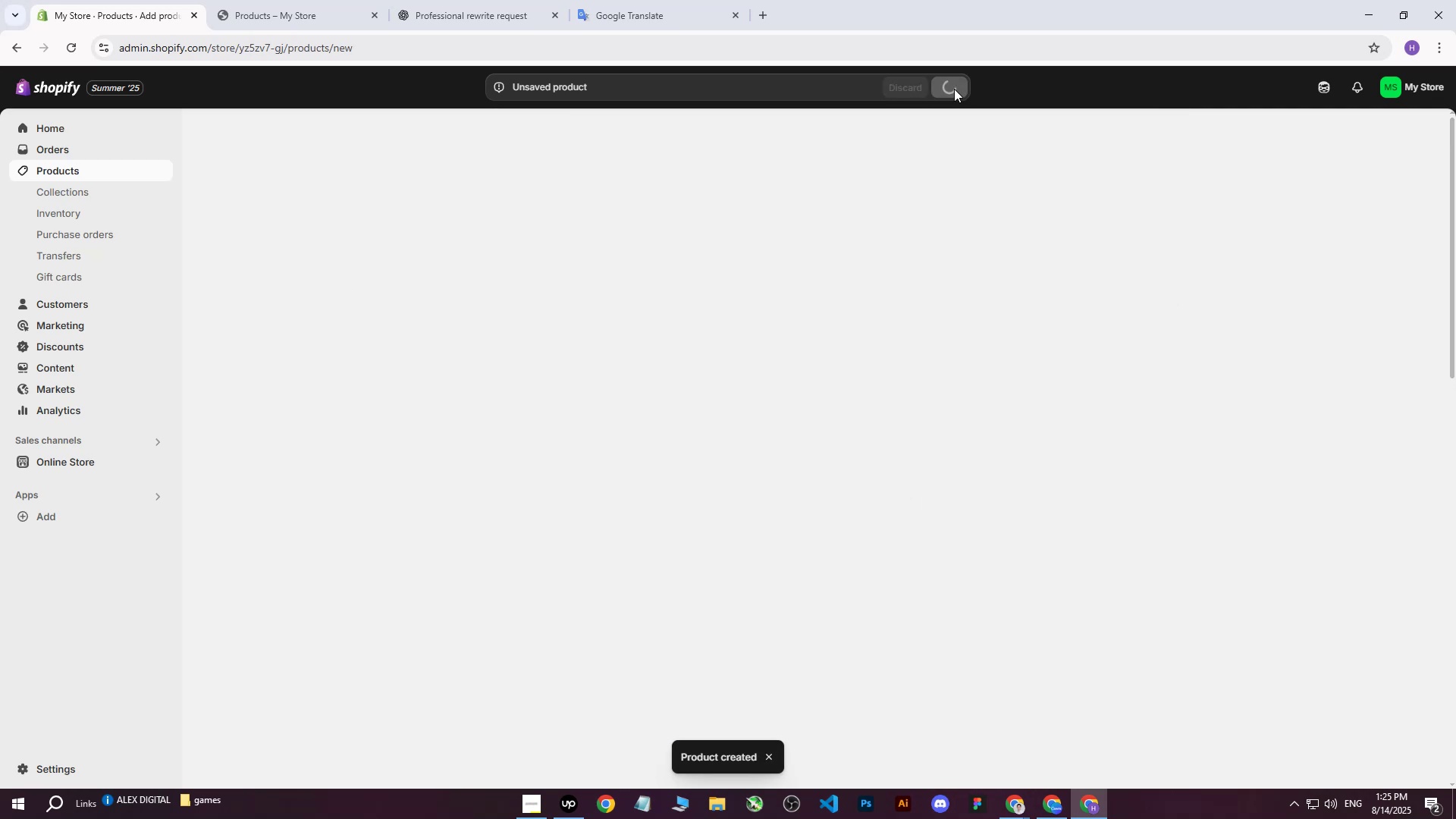 
left_click([49, 166])
 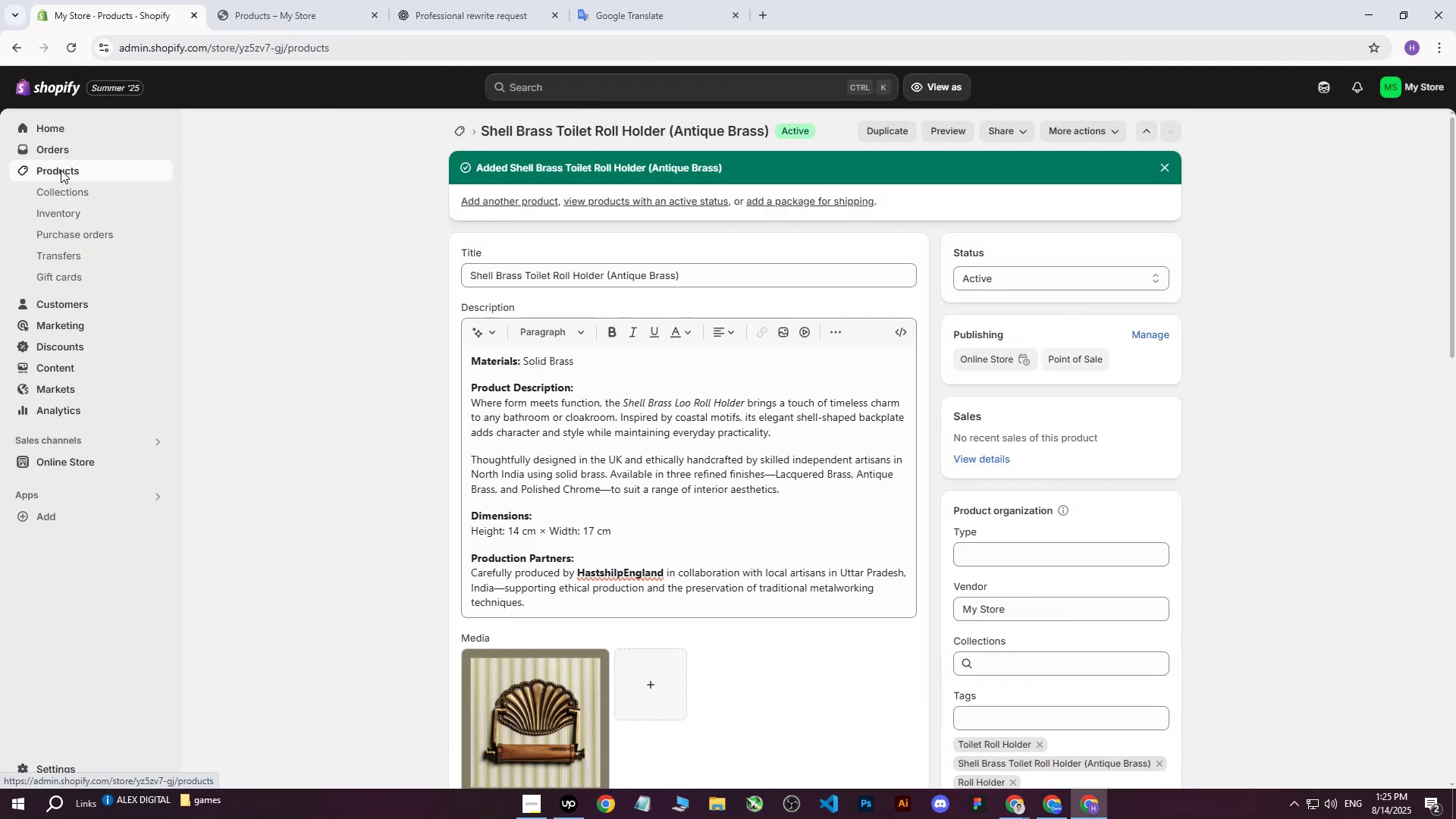 
mouse_move([165, 214])
 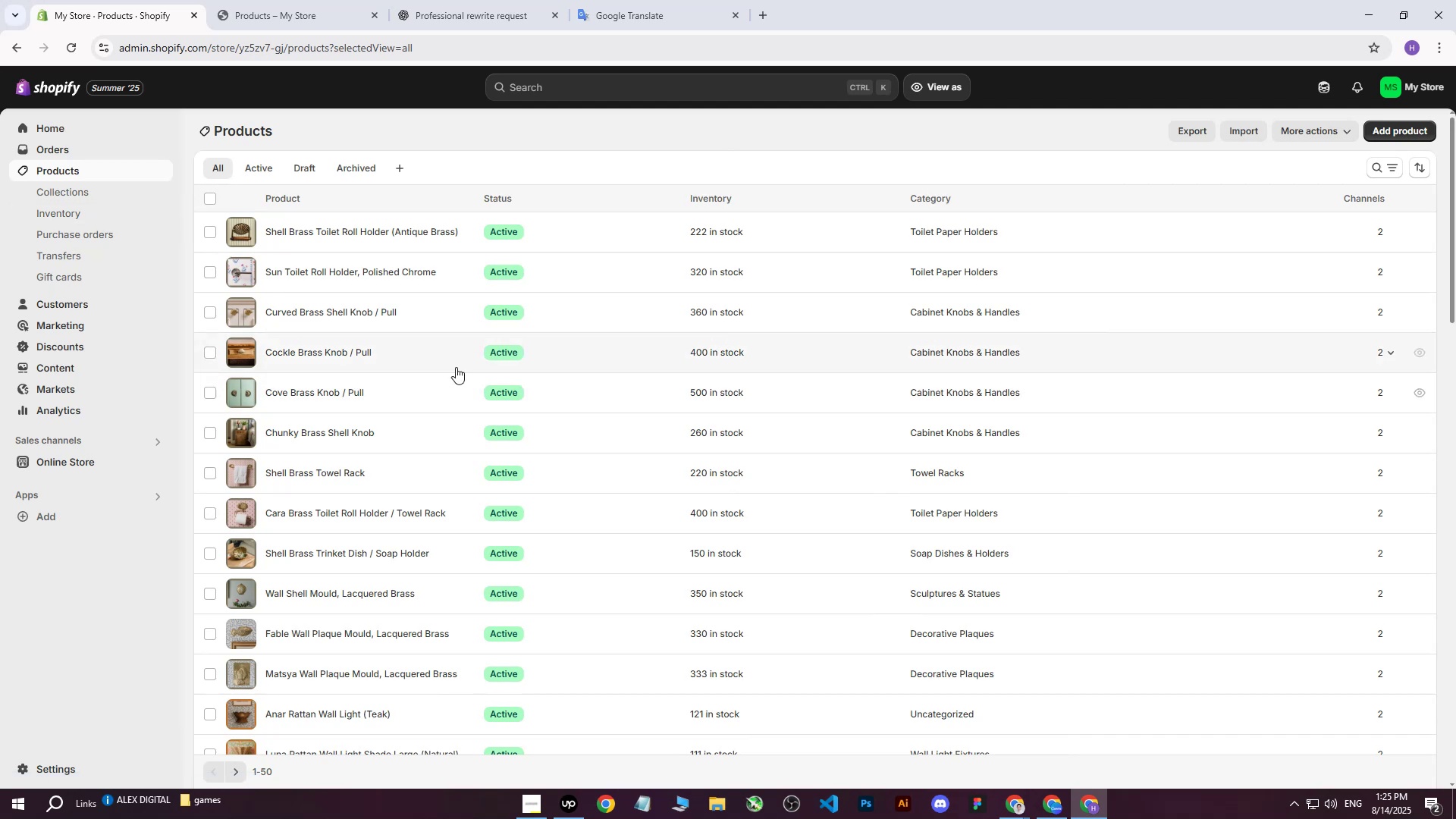 
scroll: coordinate [702, 435], scroll_direction: up, amount: 5.0
 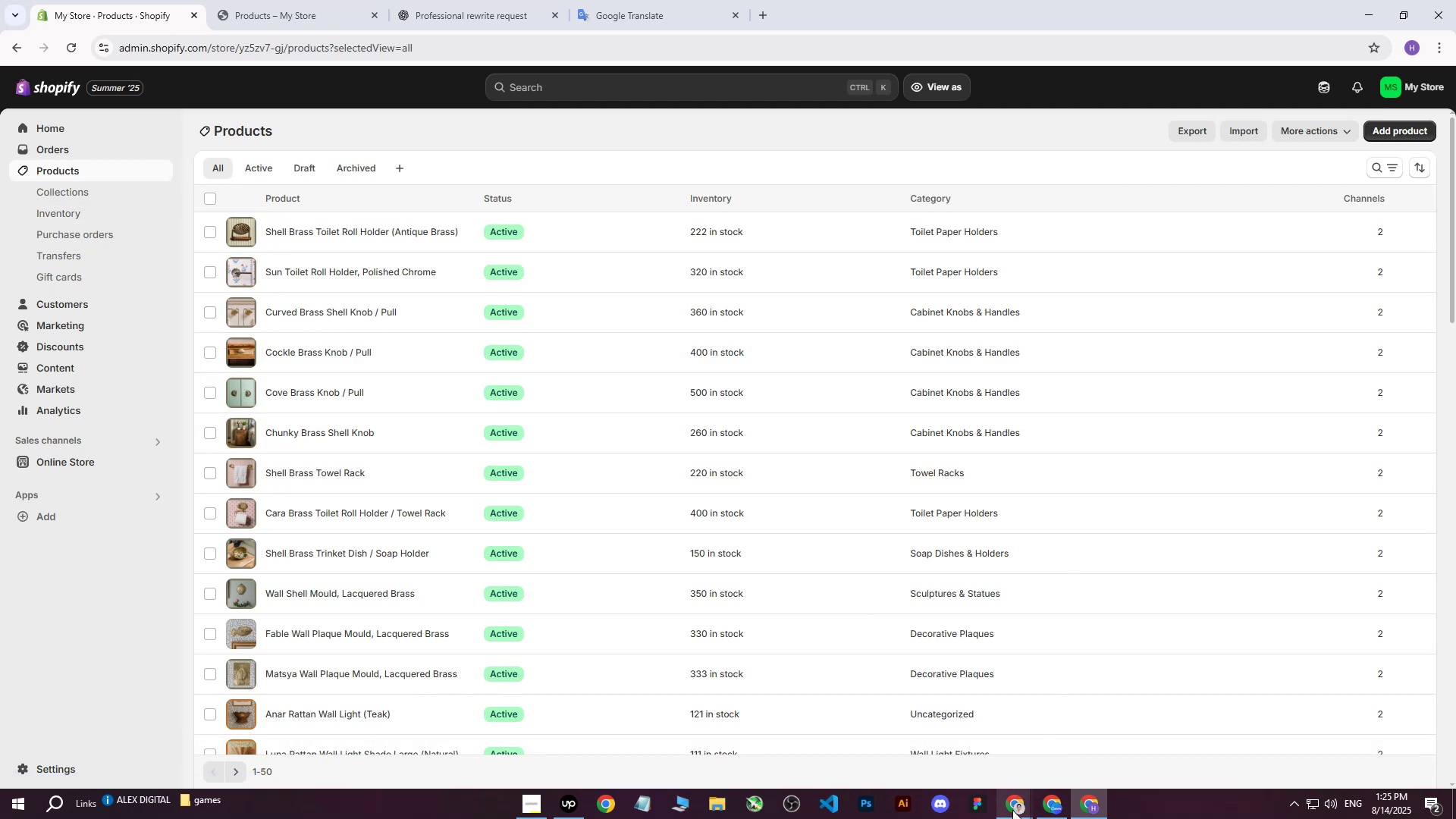 
double_click([909, 756])
 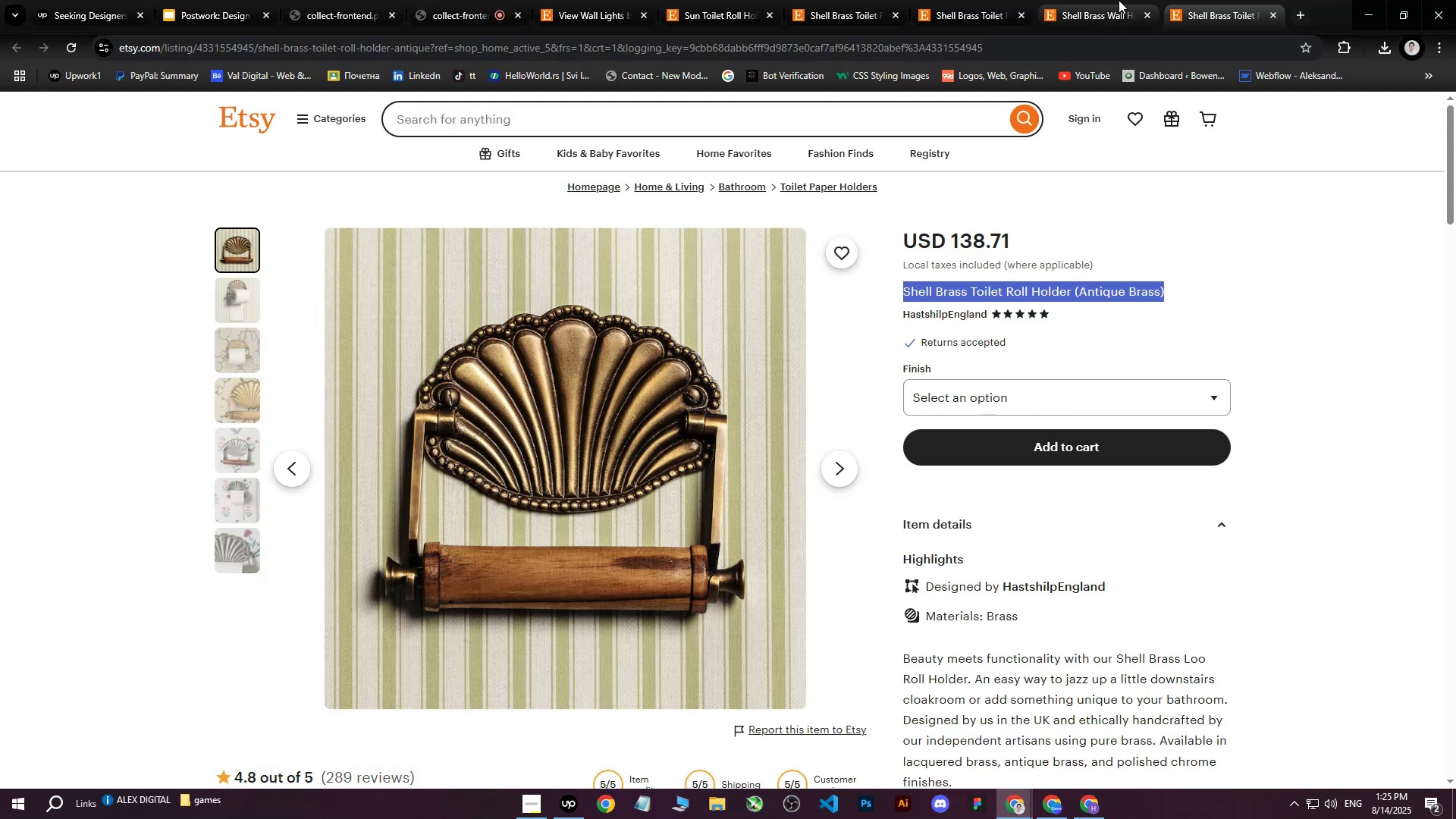 
left_click([1253, 9])
 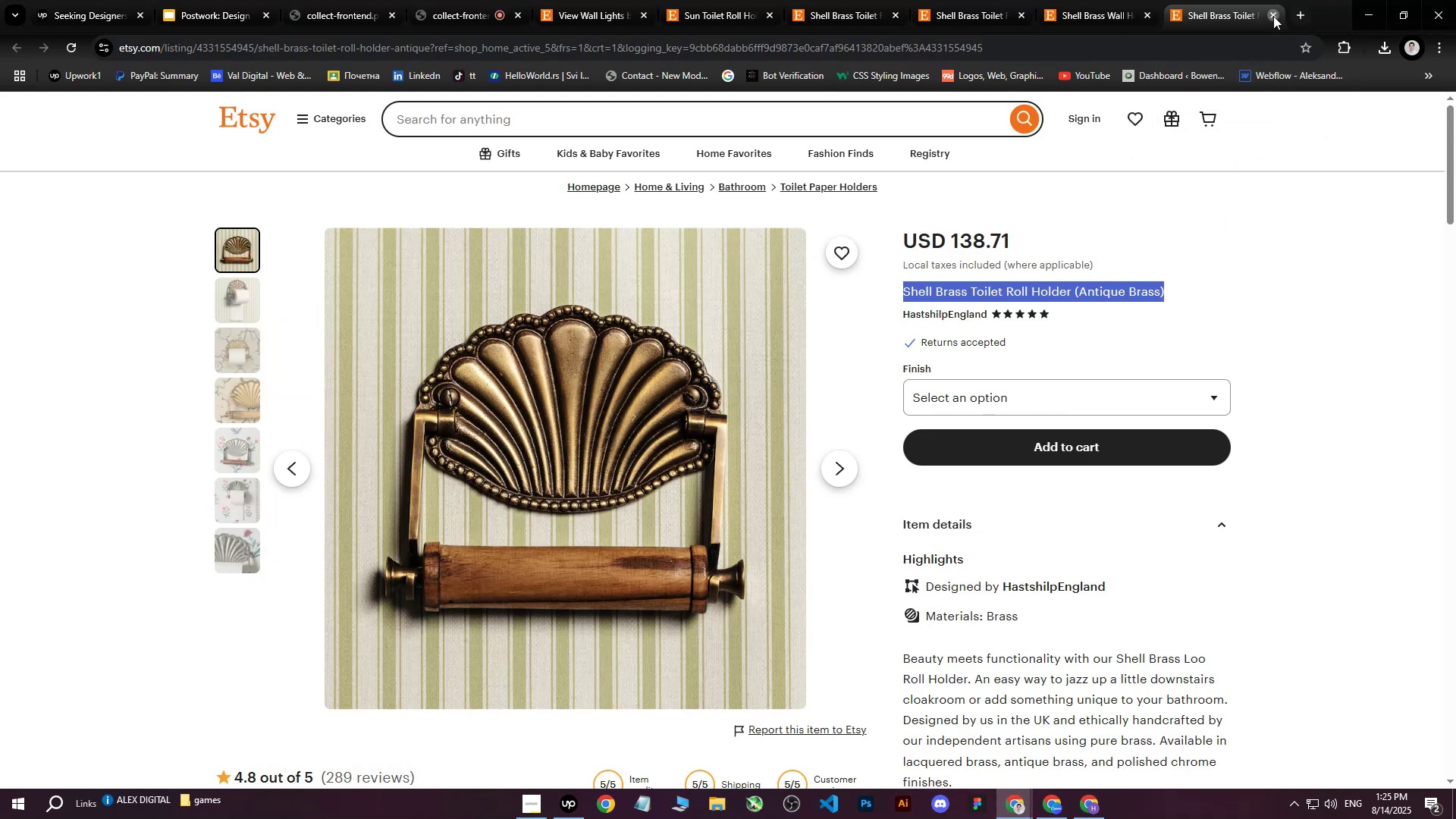 
left_click([1273, 16])
 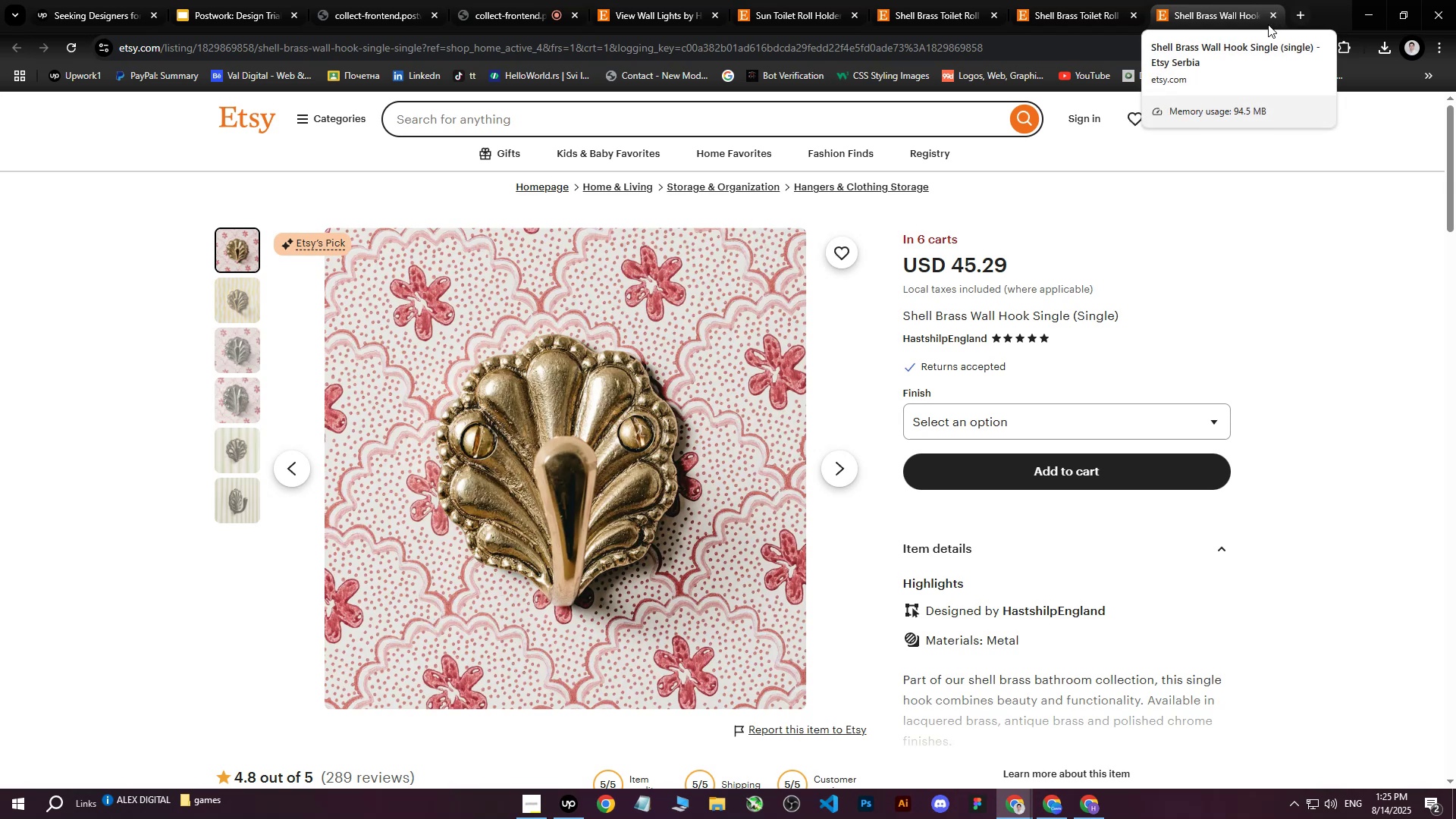 
wait(13.12)
 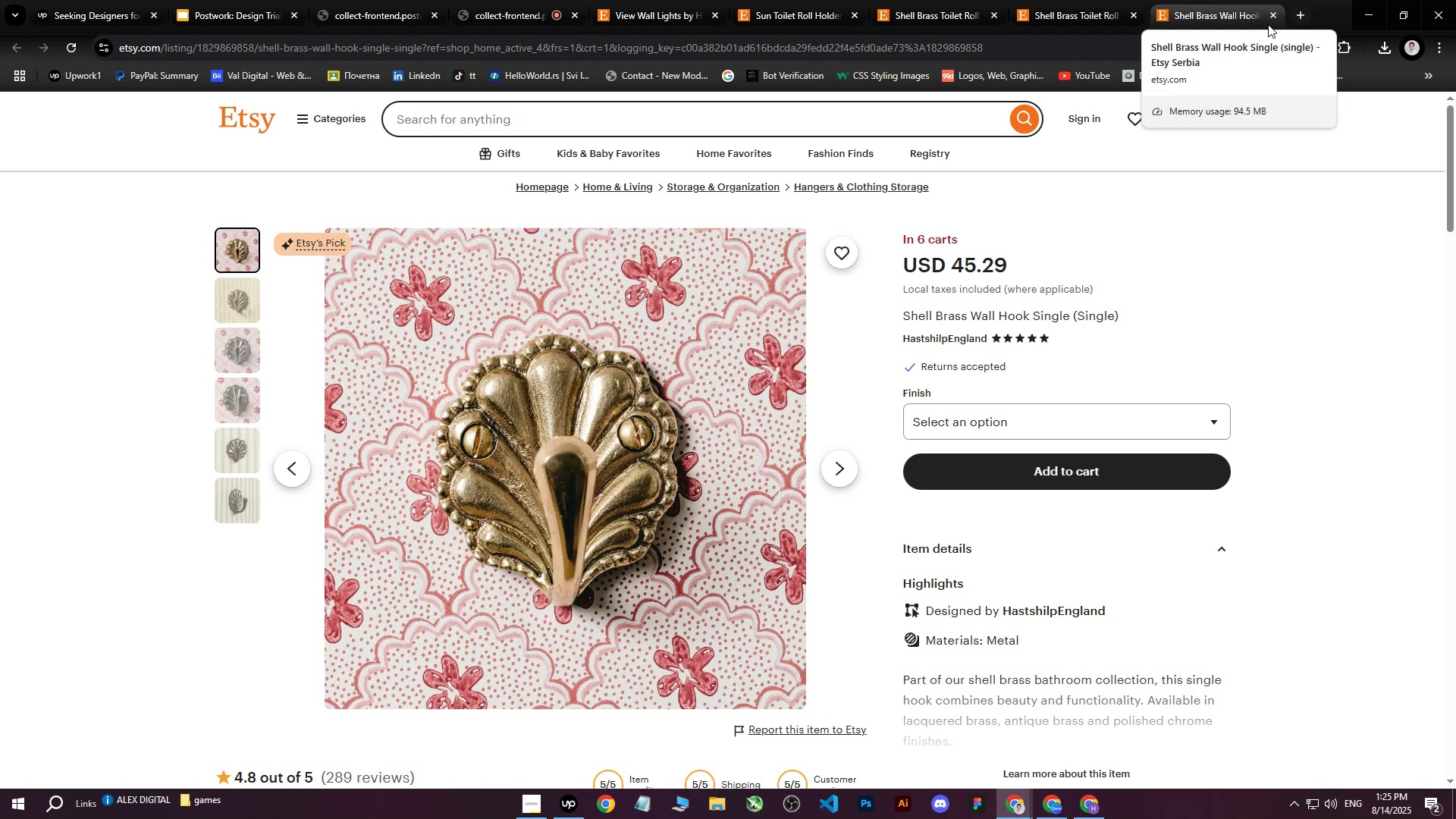 
right_click([628, 350])
 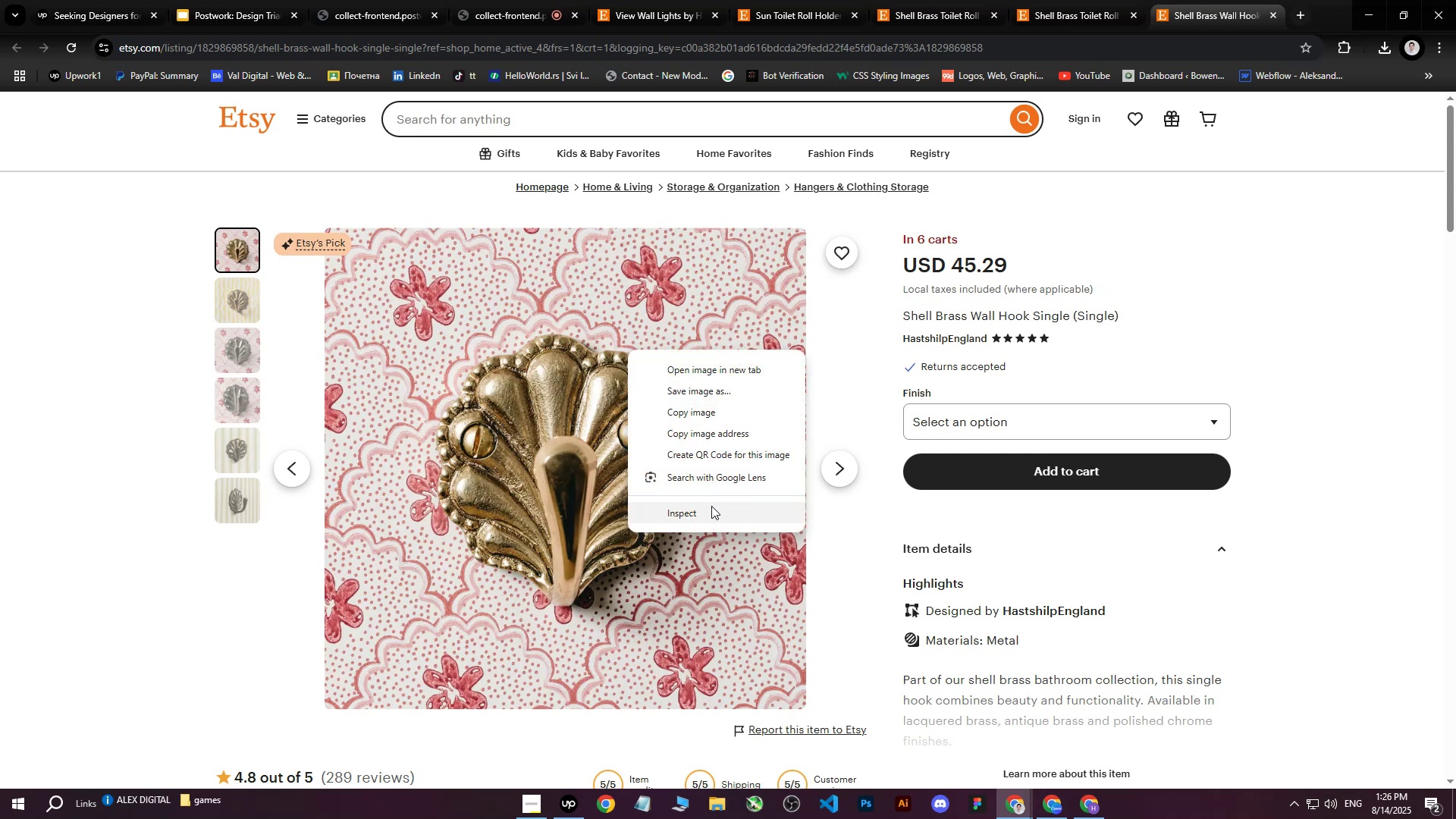 
left_click([711, 507])
 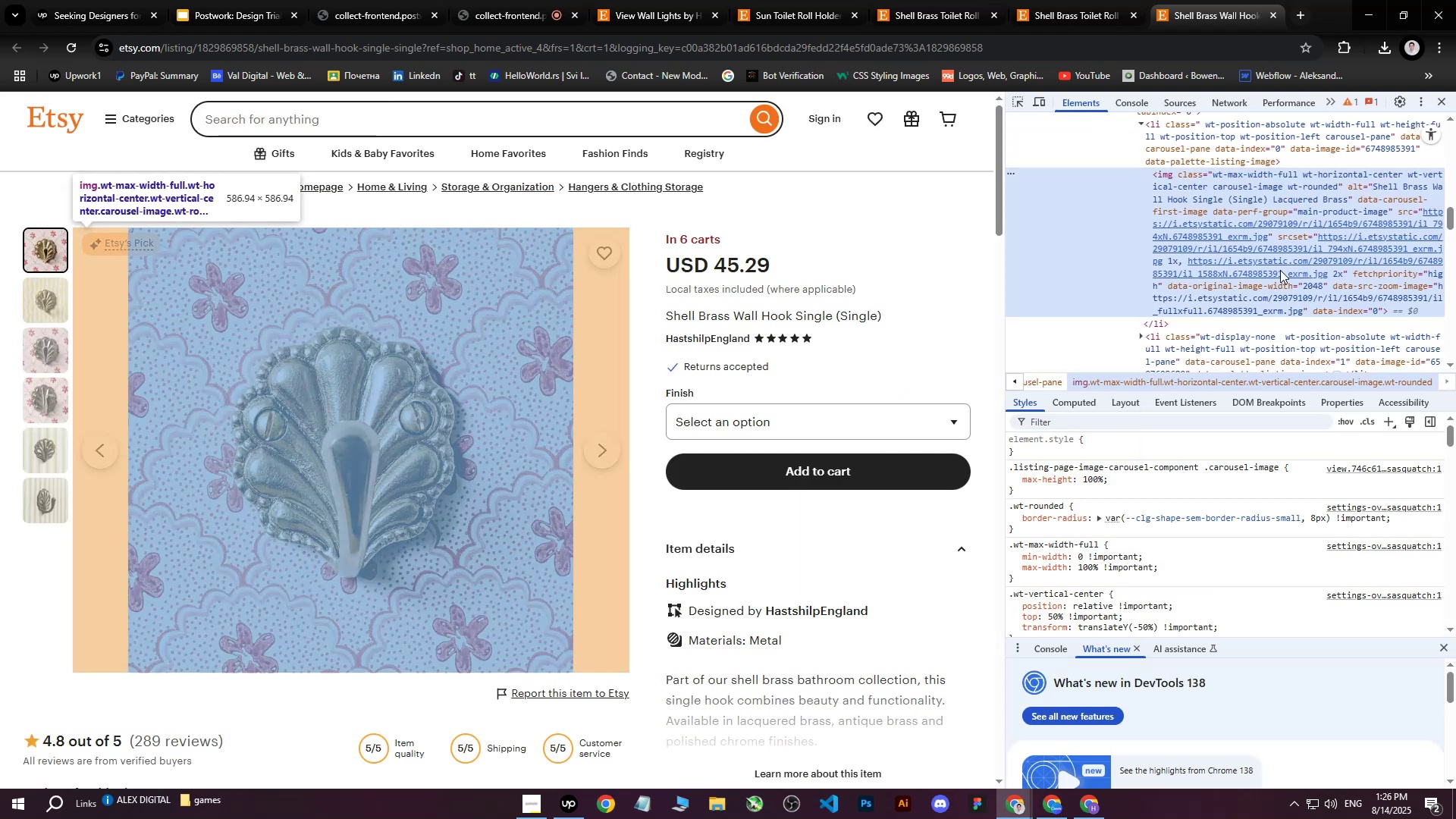 
left_click([1279, 268])
 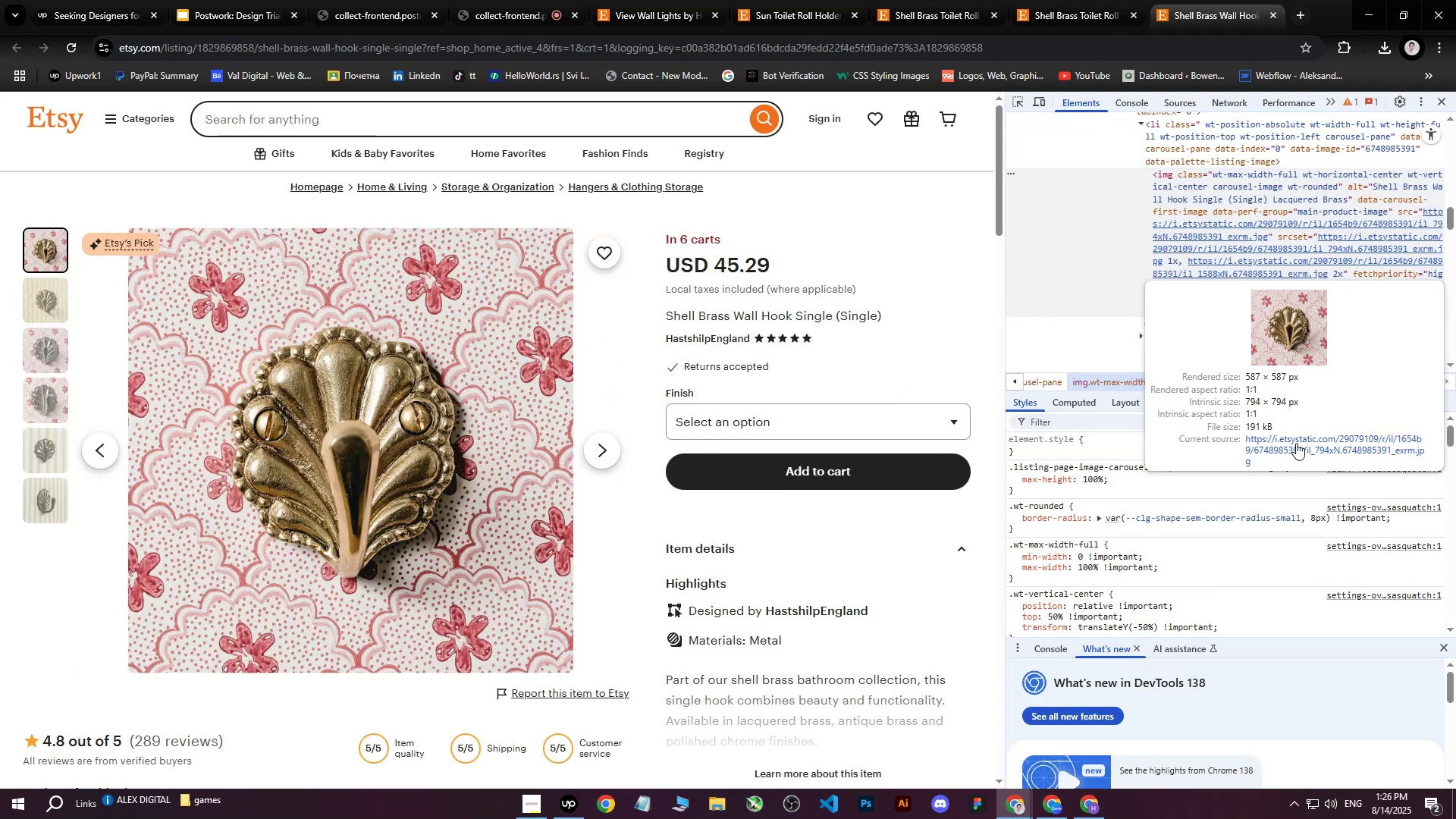 
left_click([1296, 444])
 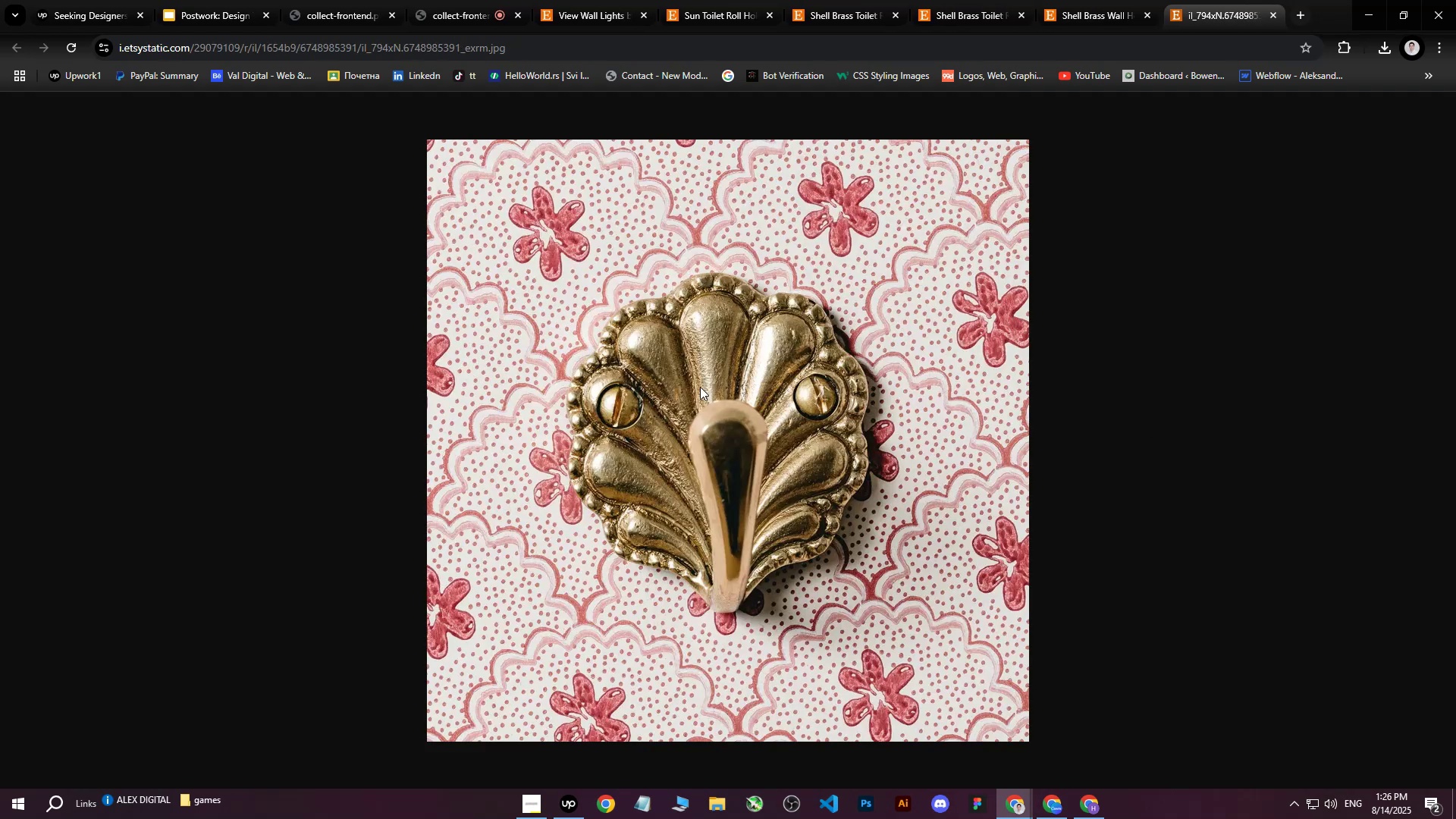 
right_click([697, 385])
 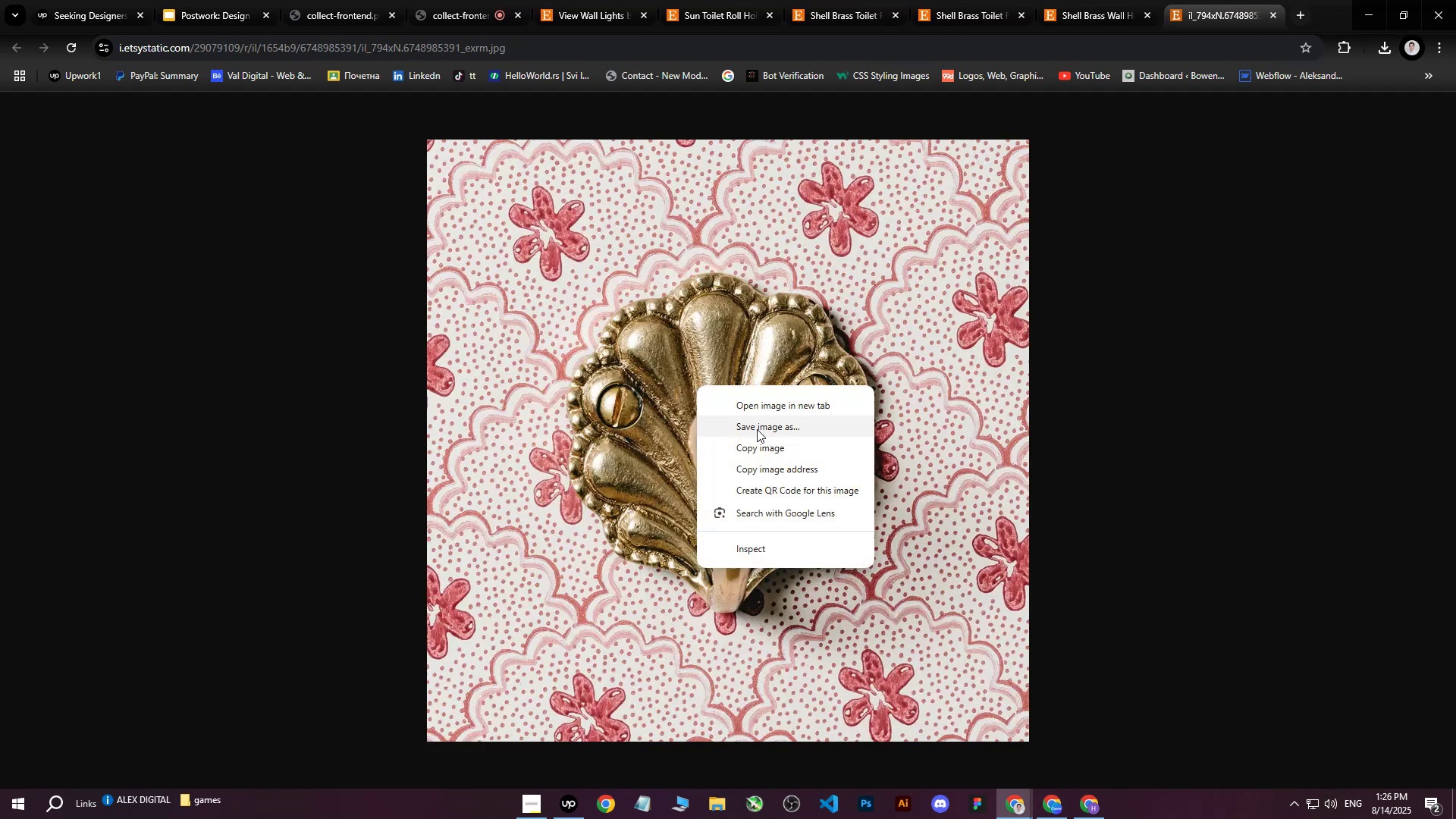 
left_click([757, 429])
 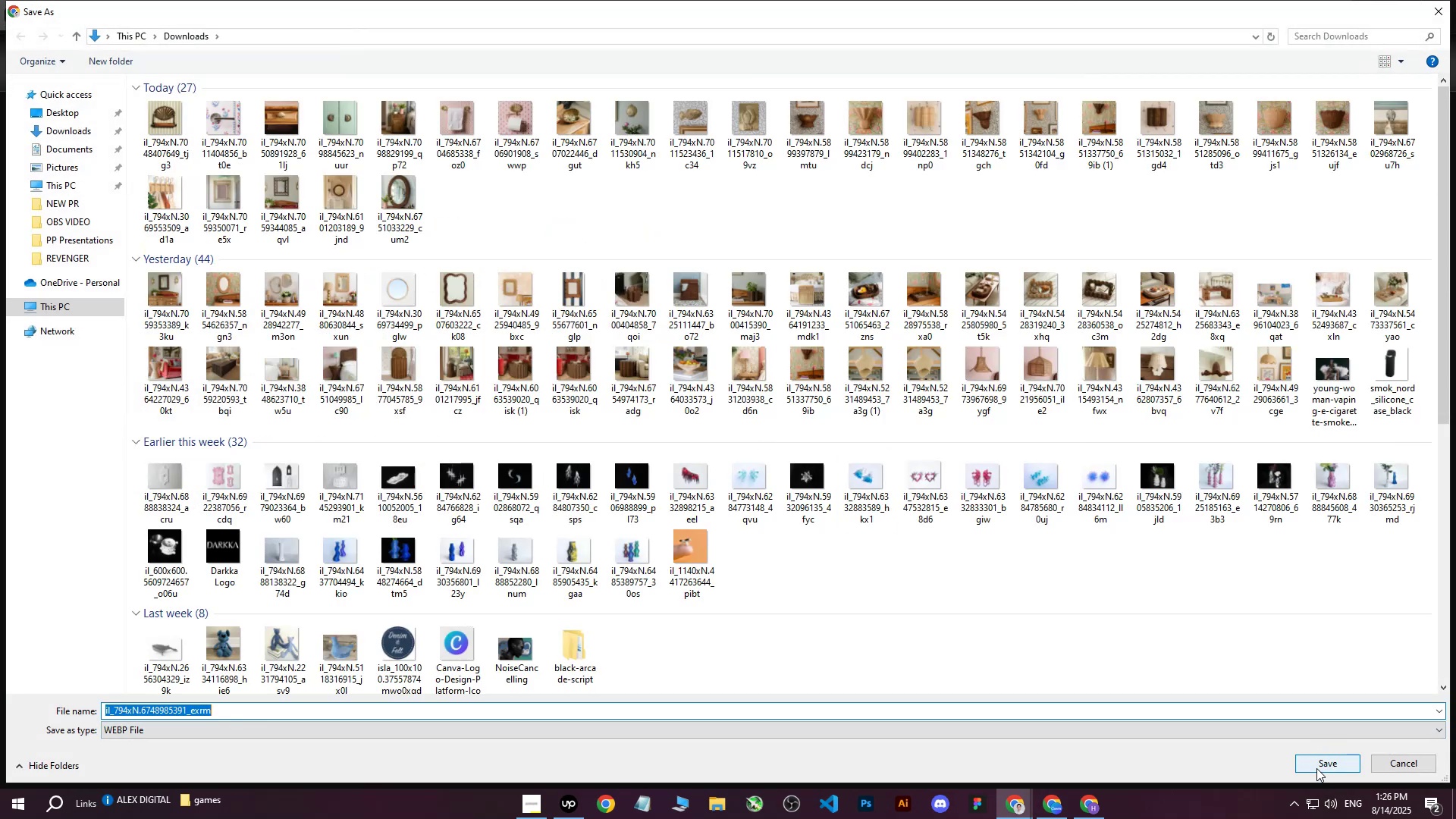 
left_click([1318, 769])
 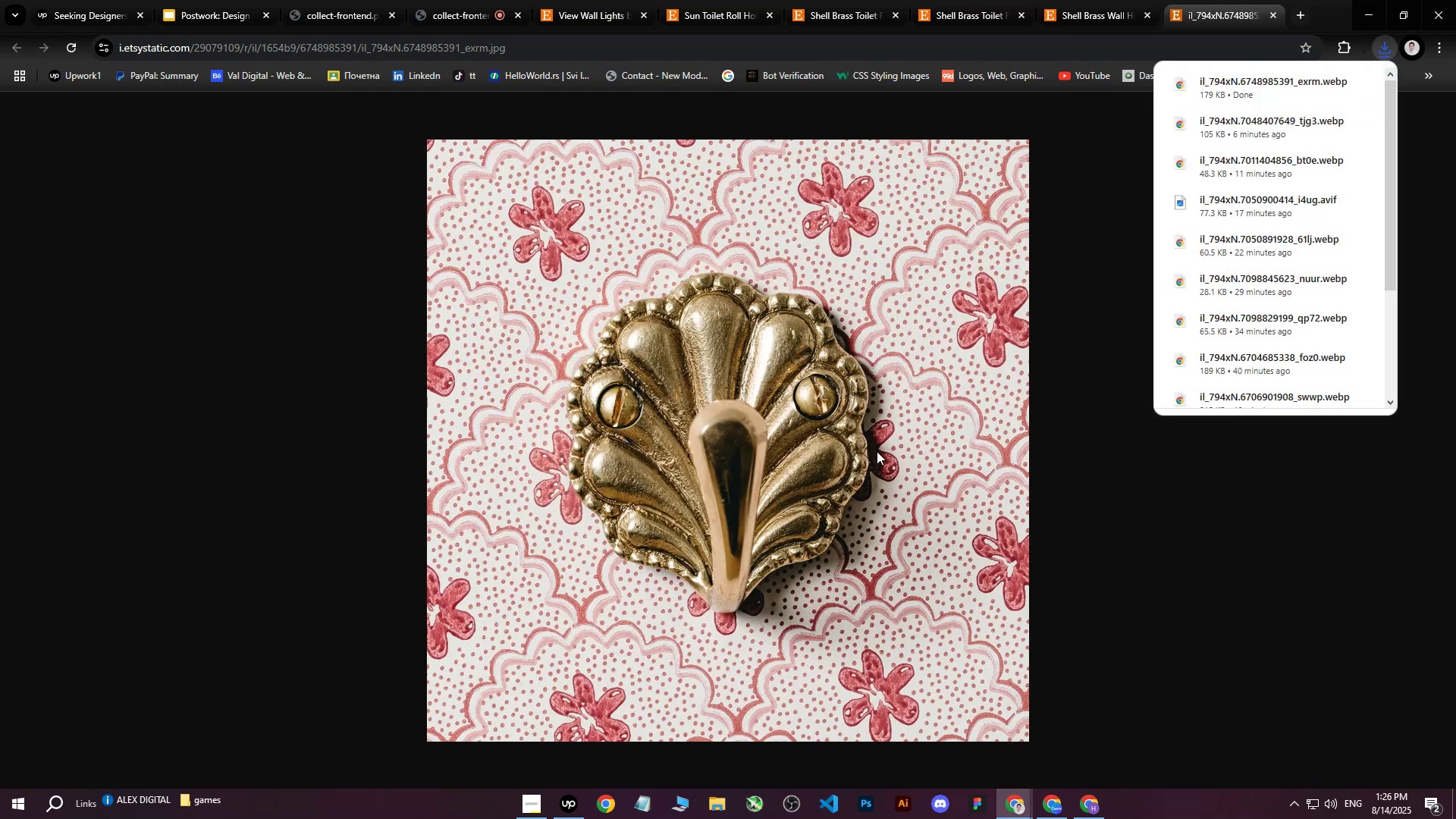 
left_click([663, 417])
 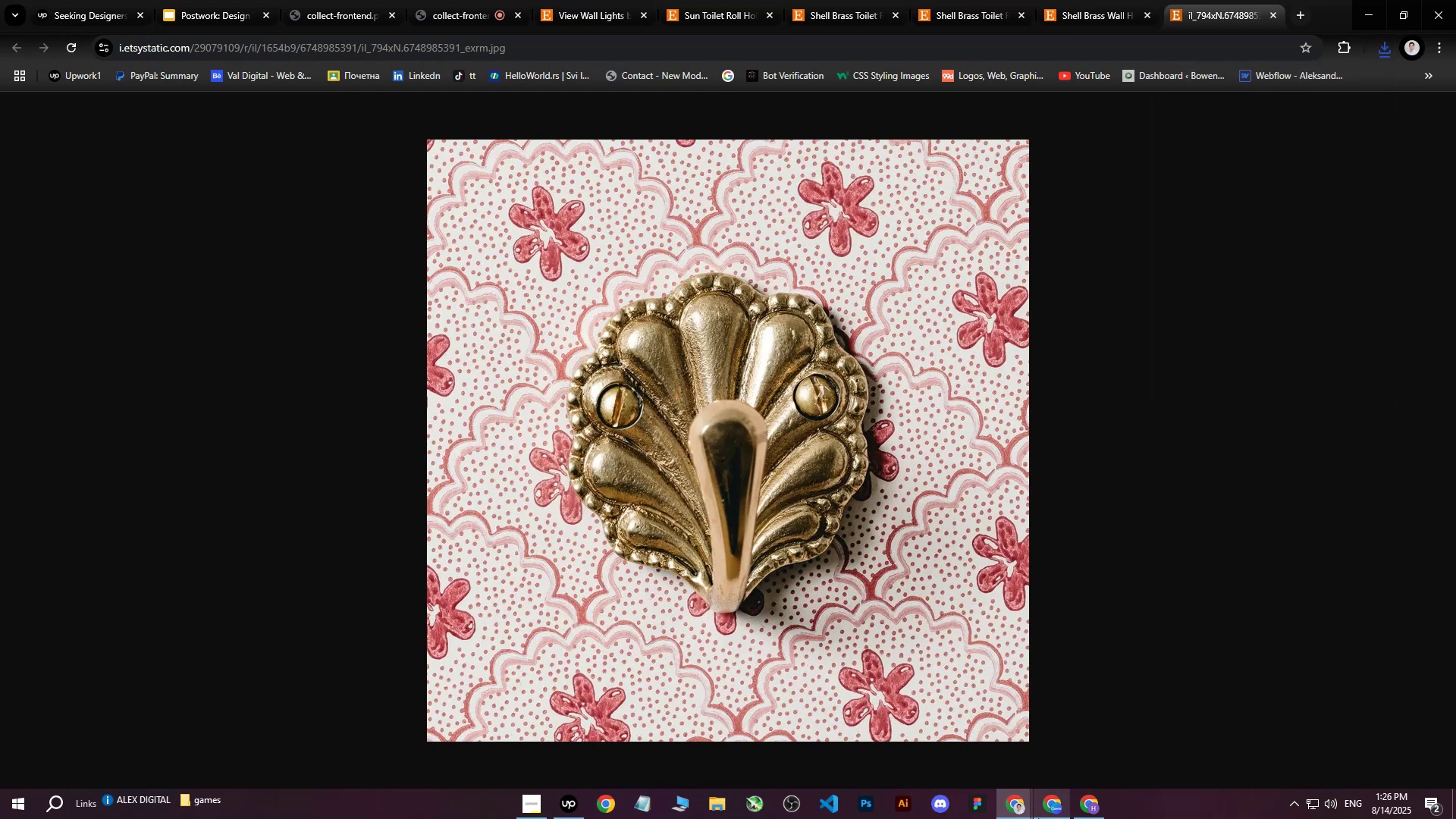 
left_click([1040, 808])
 